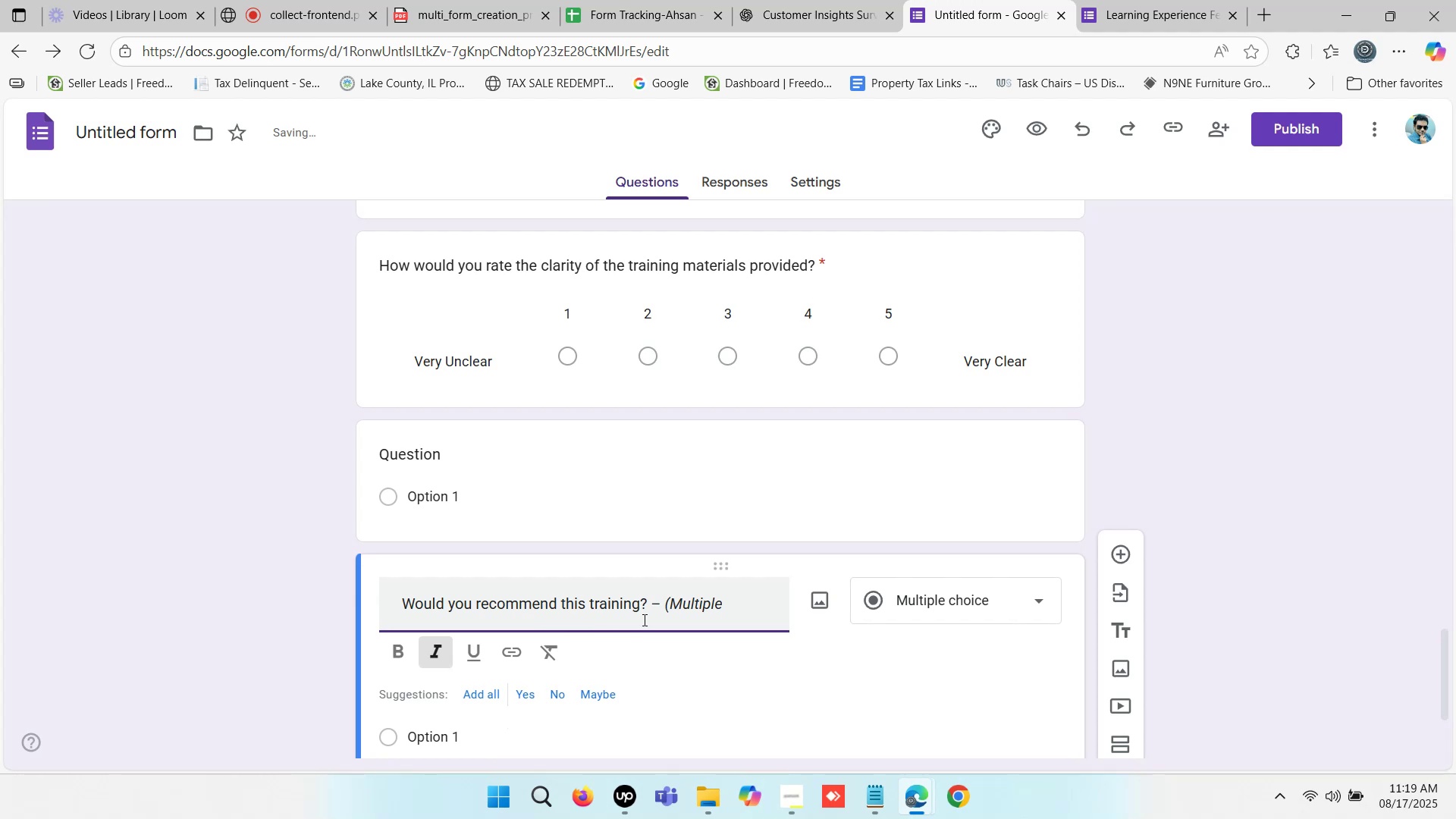 
left_click_drag(start_coordinate=[650, 607], to_coordinate=[757, 595])
 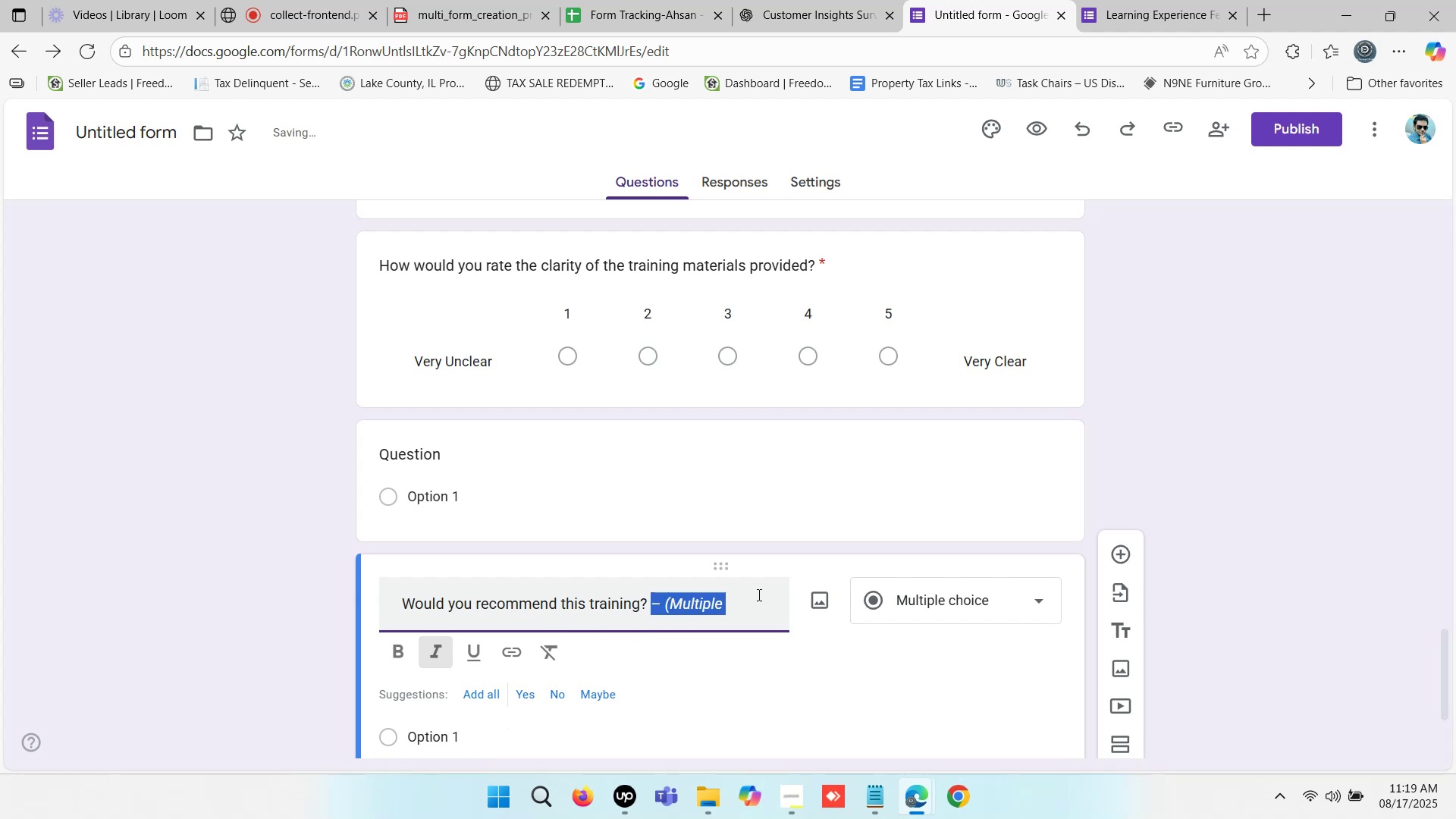 
key(Backspace)
 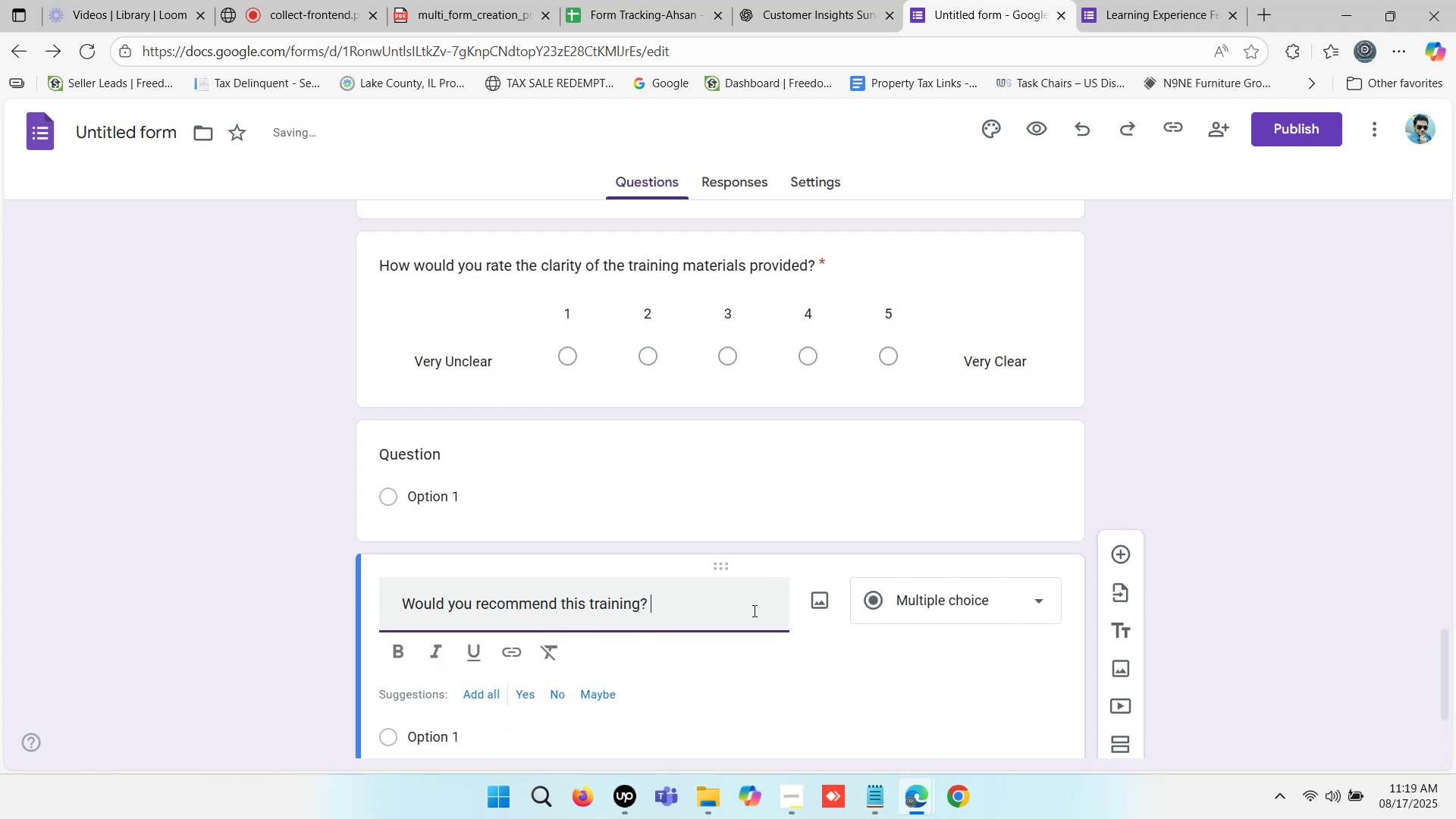 
key(Backspace)
 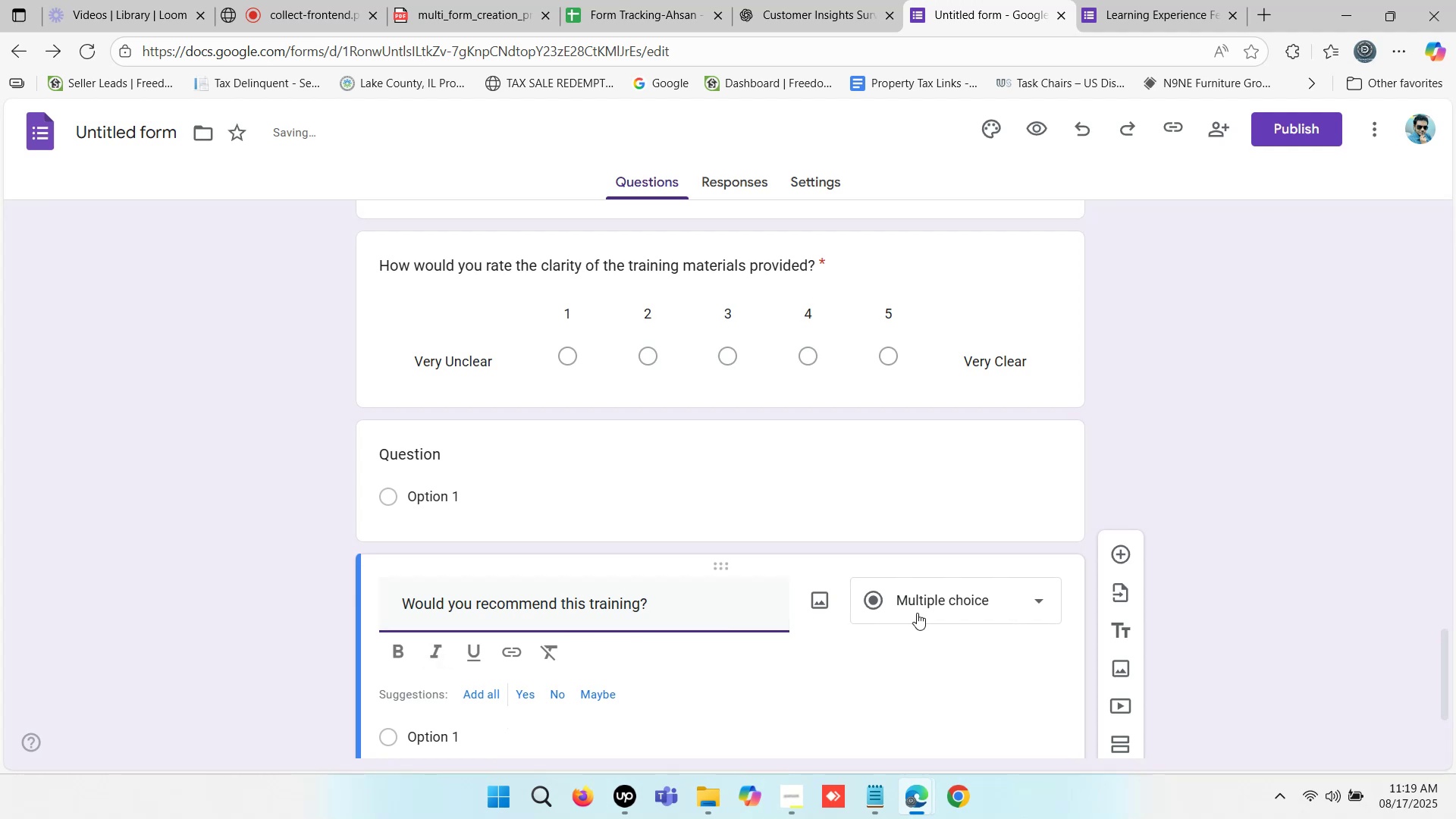 
scroll: coordinate [821, 633], scroll_direction: down, amount: 1.0
 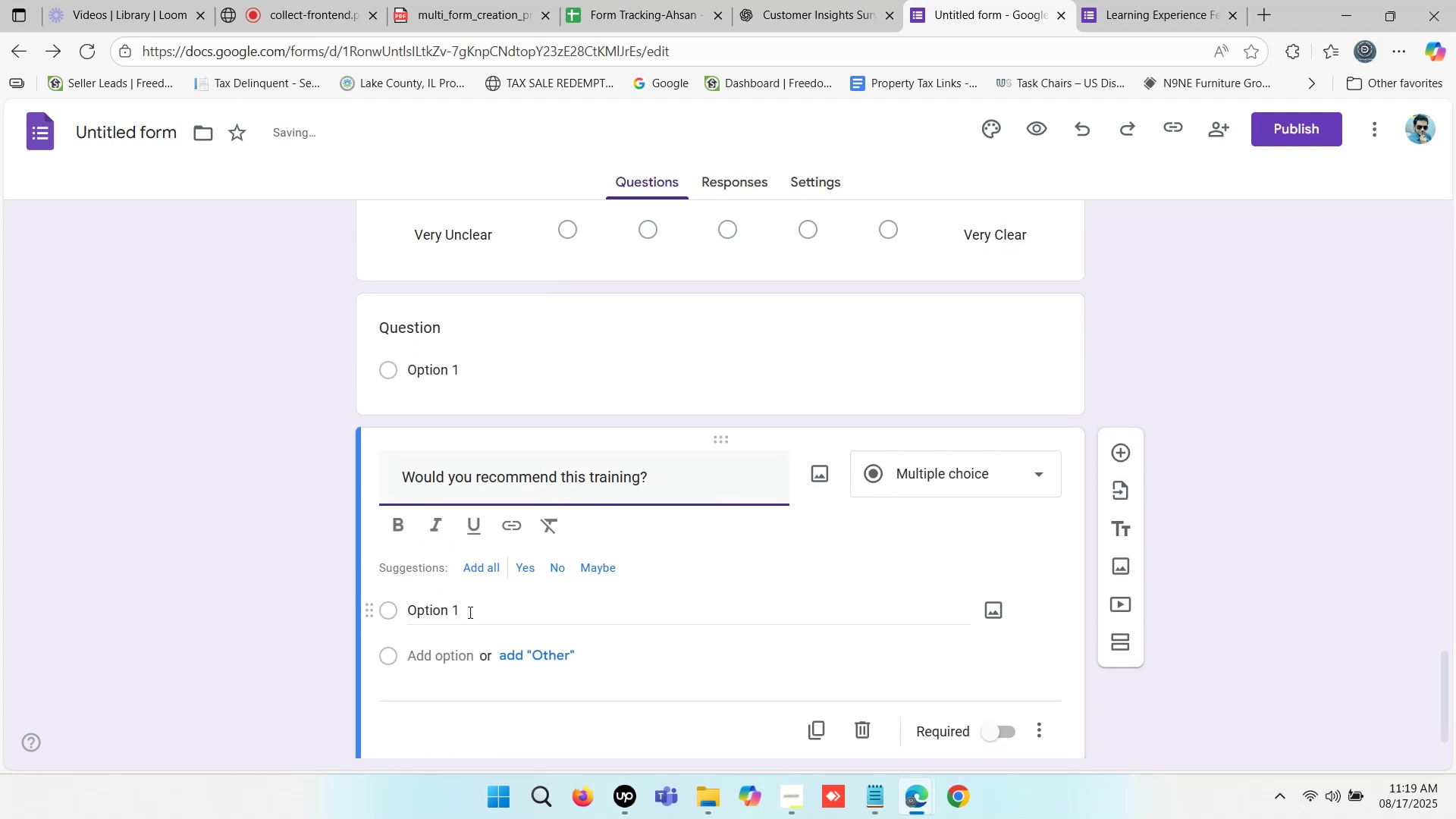 
left_click([455, 610])
 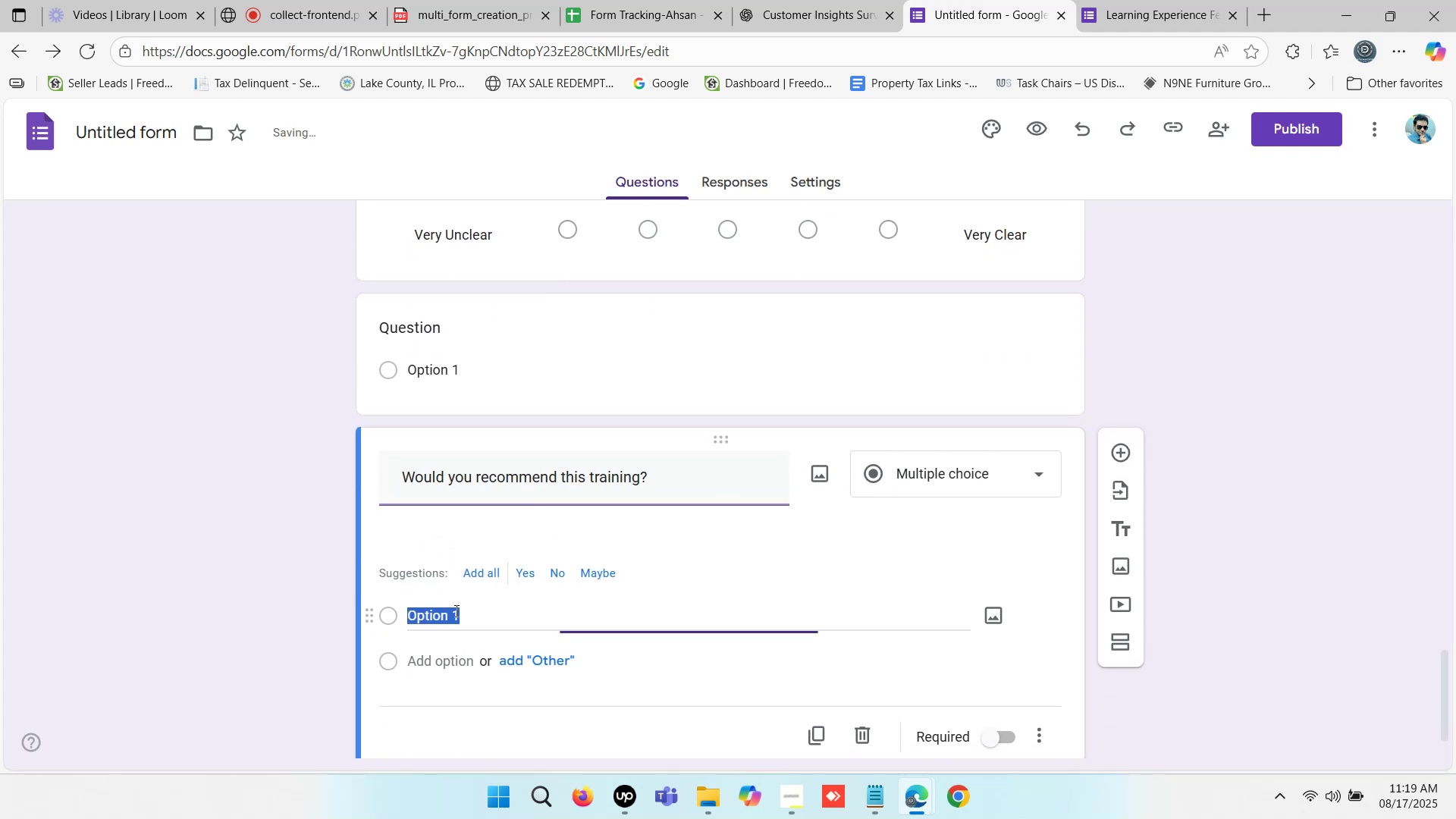 
key(Control+V)
 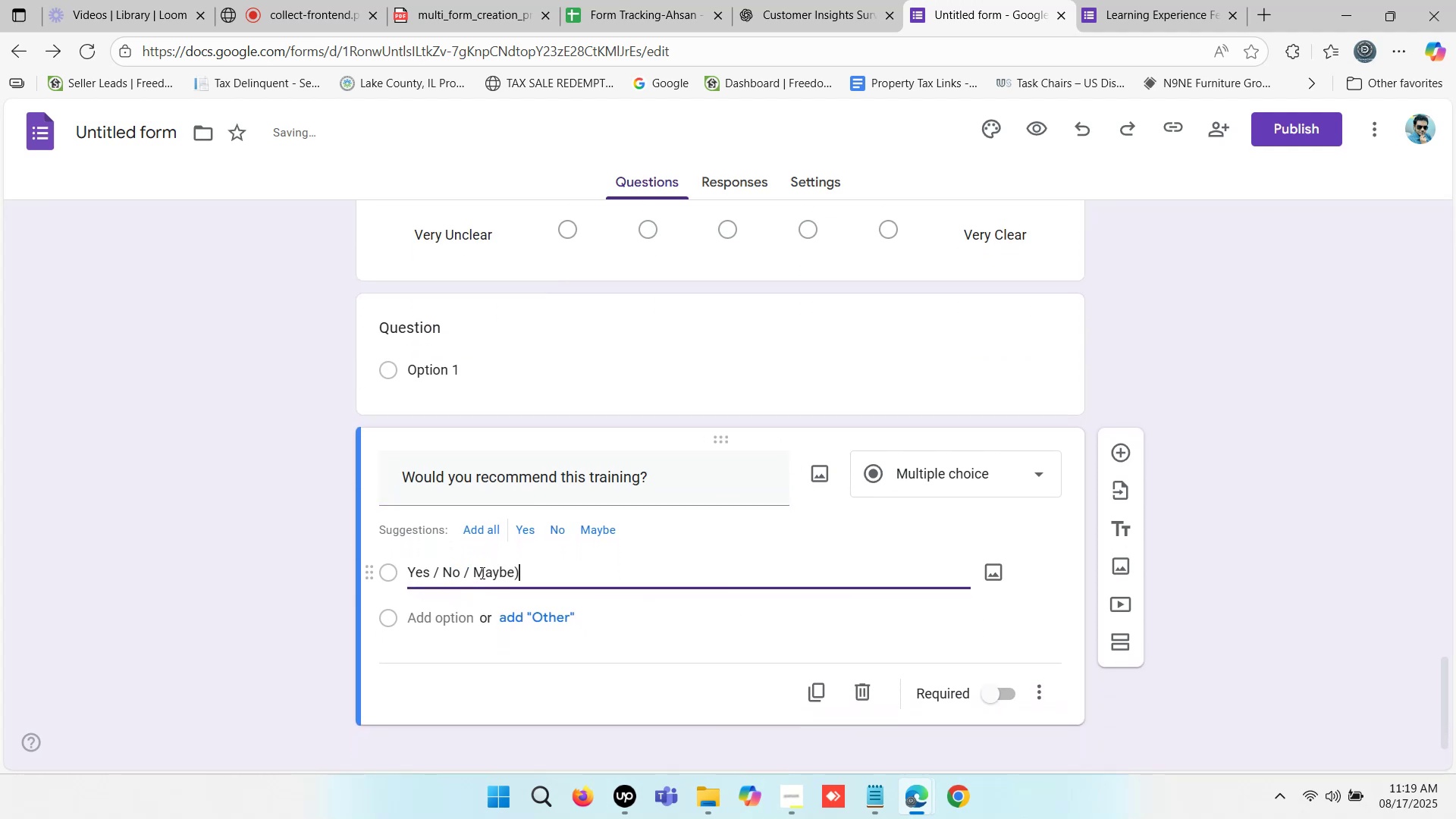 
double_click([481, 573])
 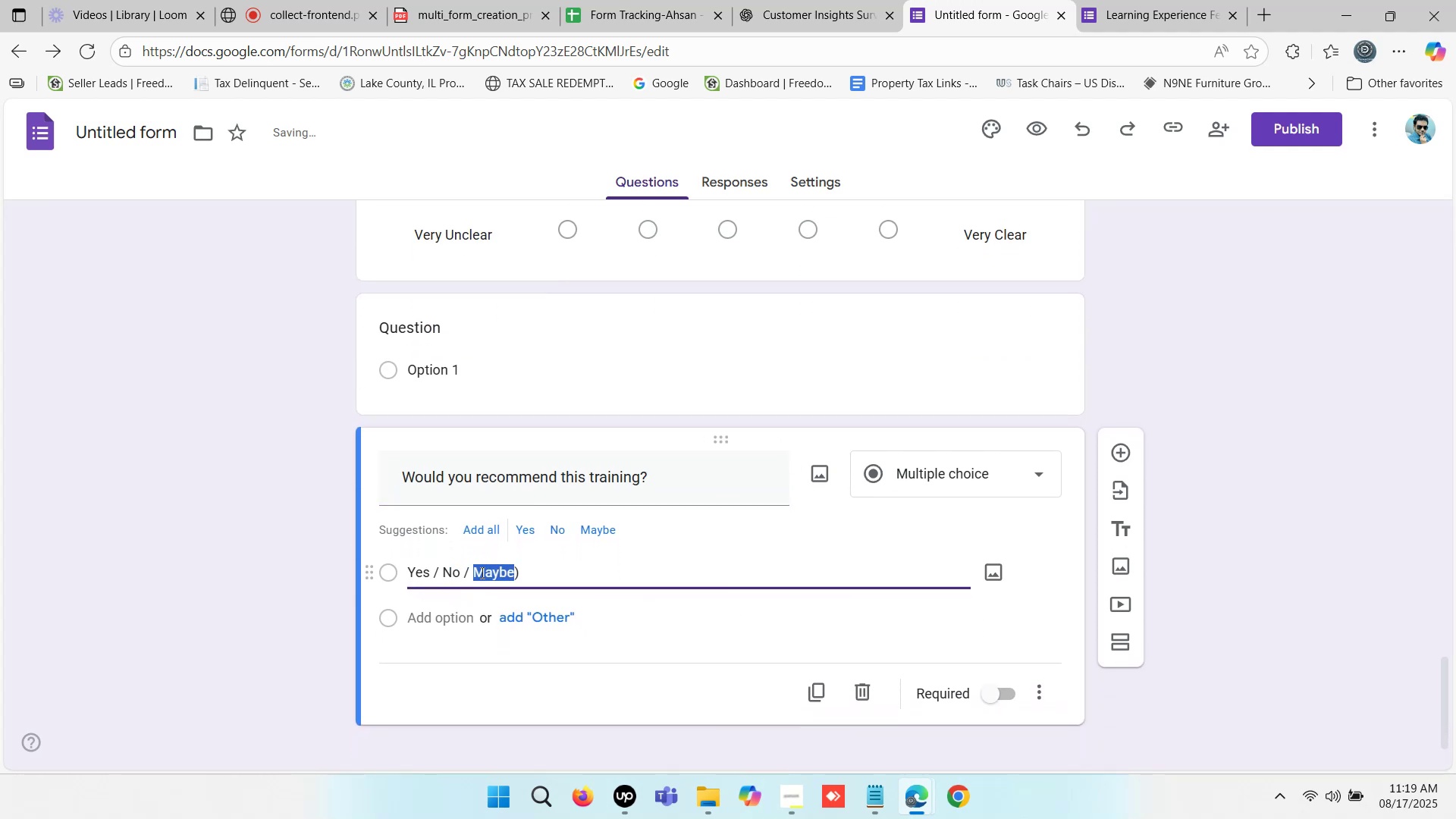 
key(Control+ControlLeft)
 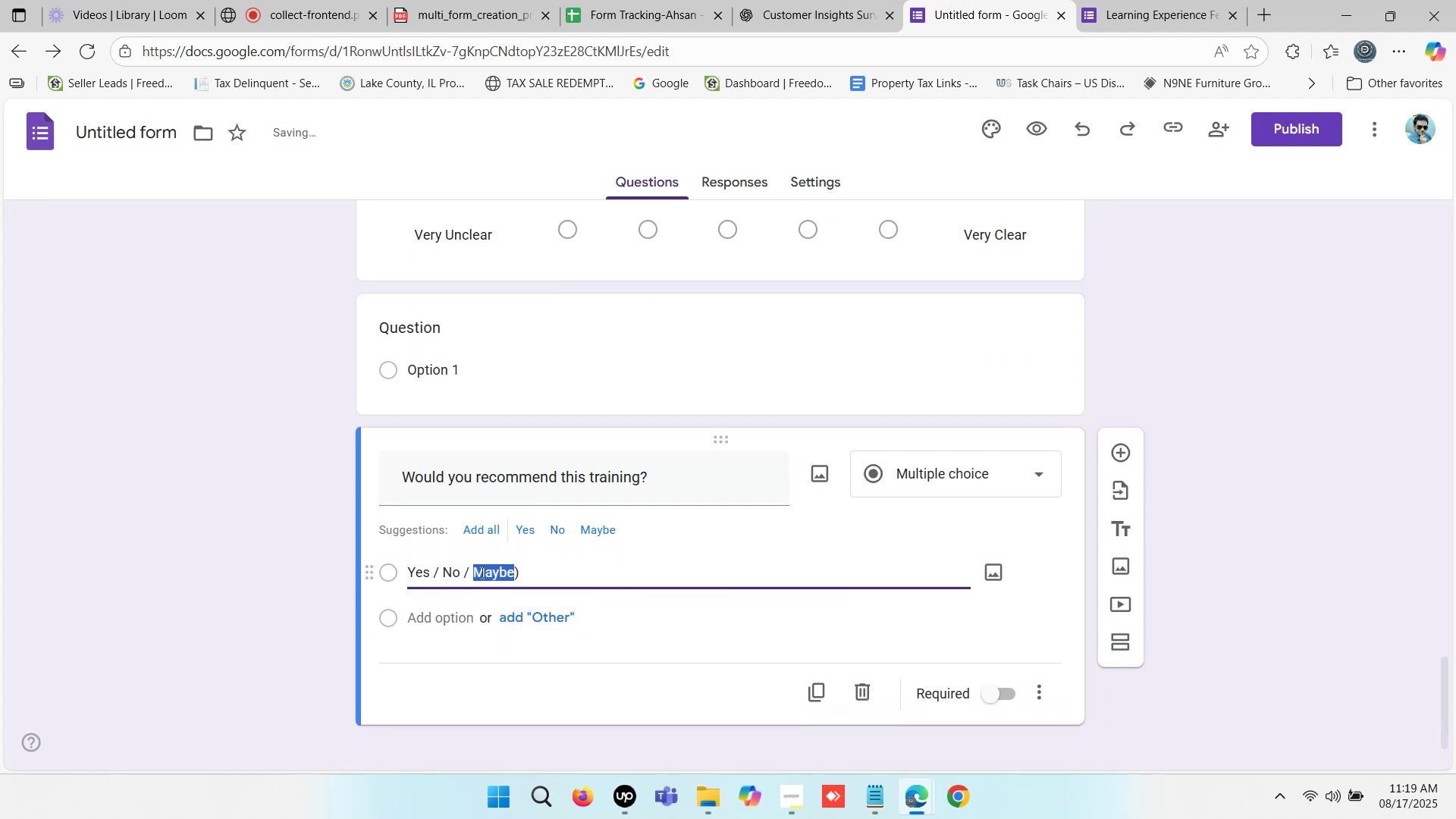 
key(Control+X)
 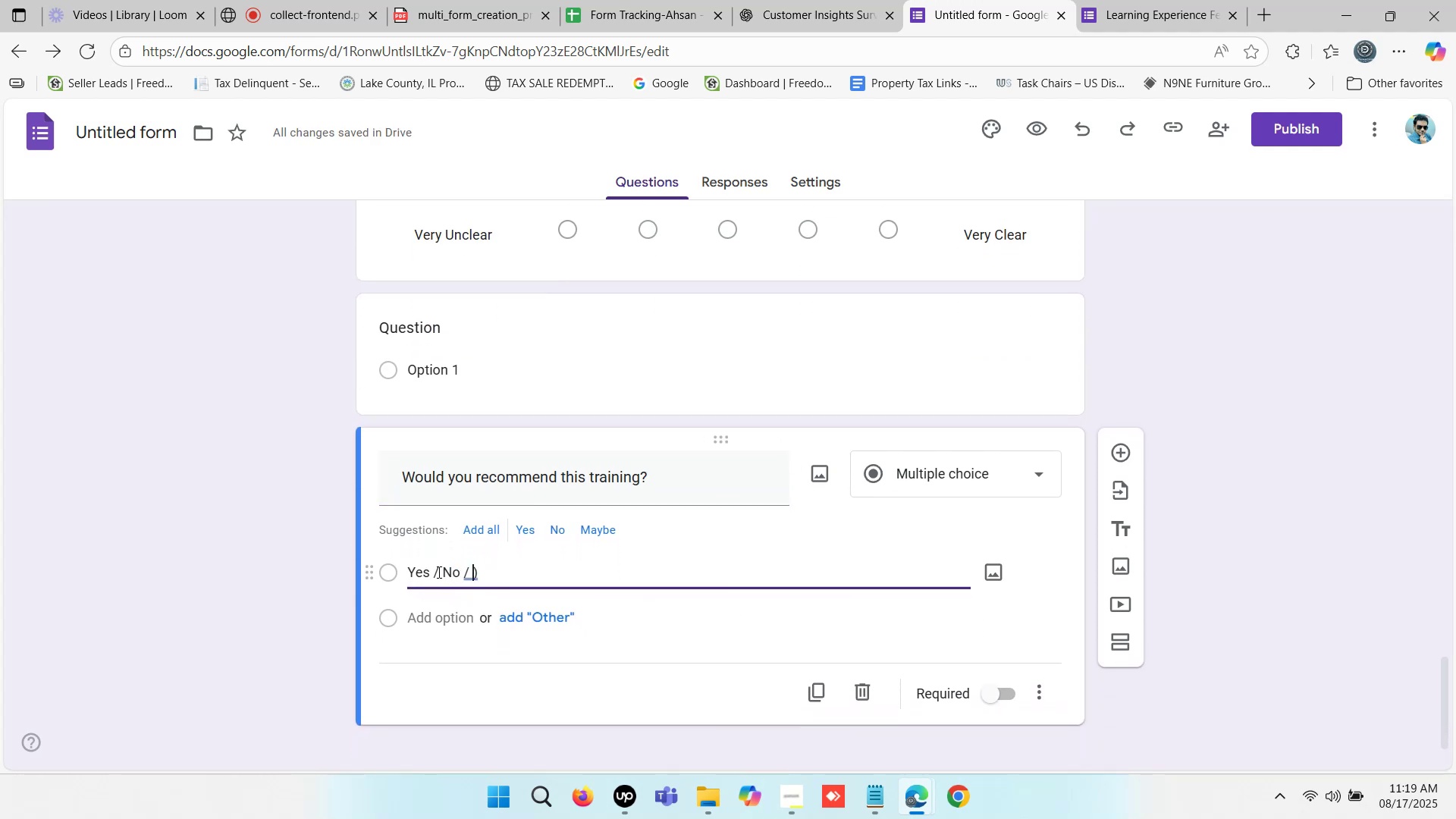 
left_click_drag(start_coordinate=[434, 570], to_coordinate=[516, 569])
 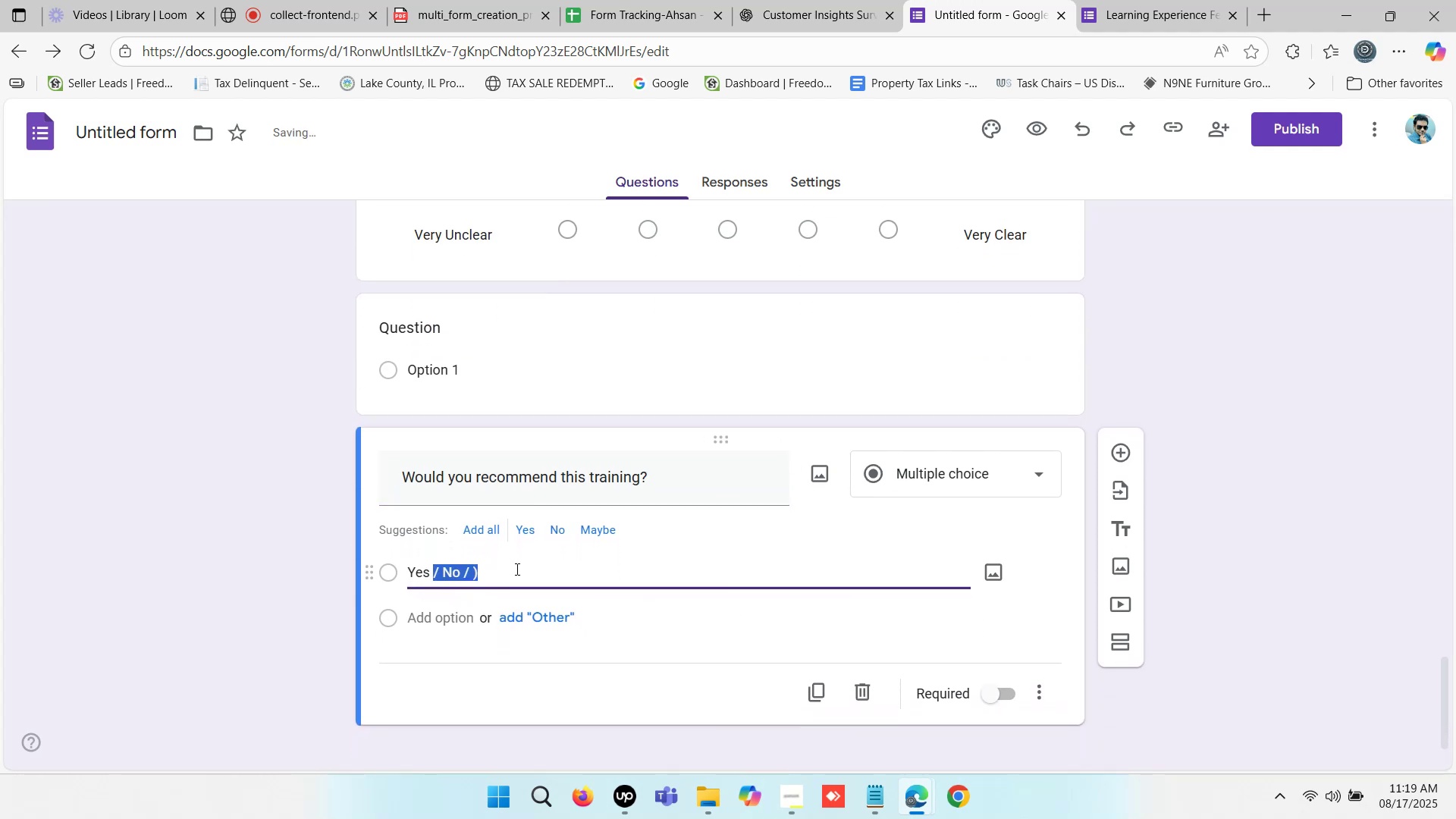 
key(Backspace)
 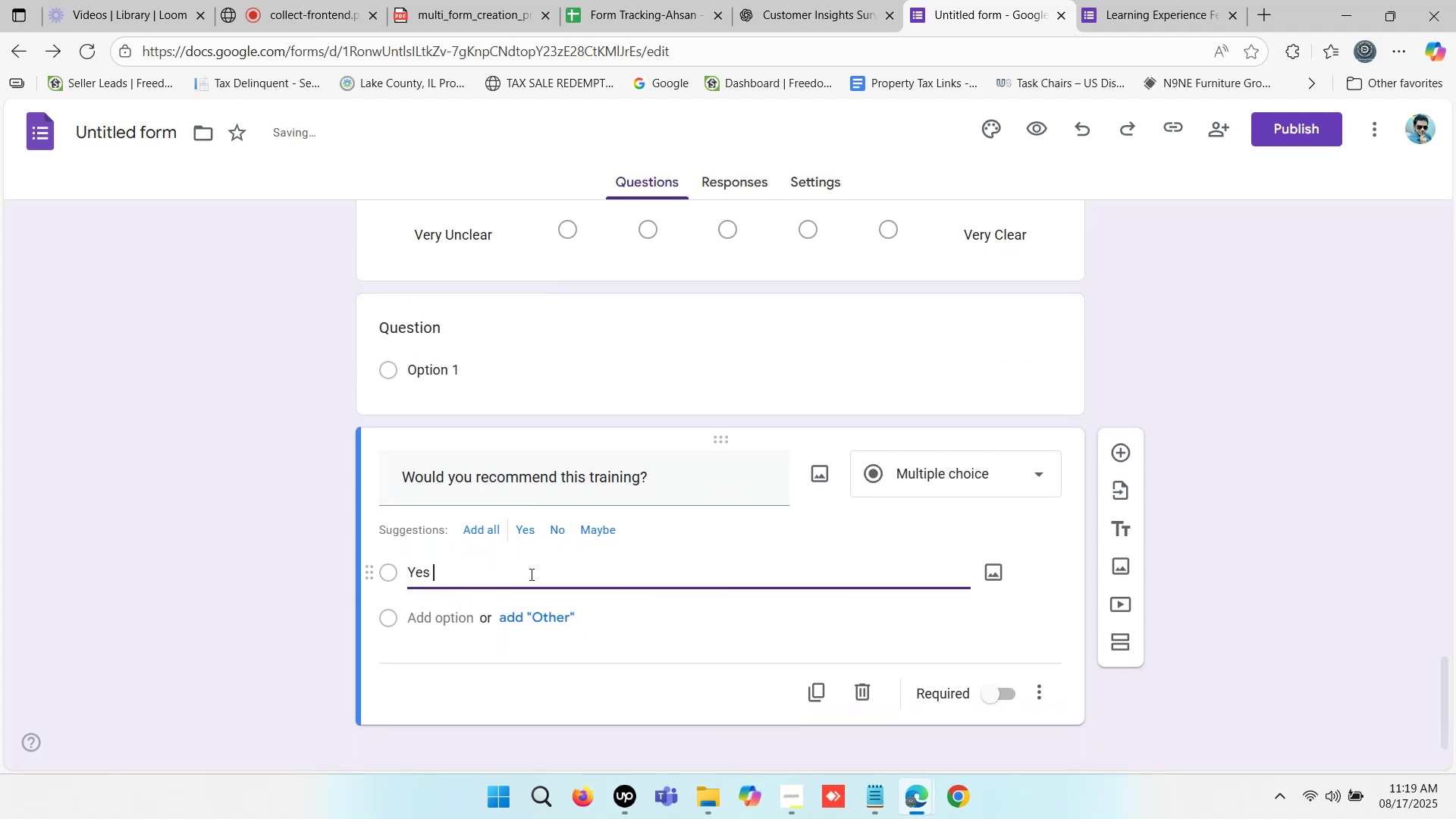 
key(Backspace)
 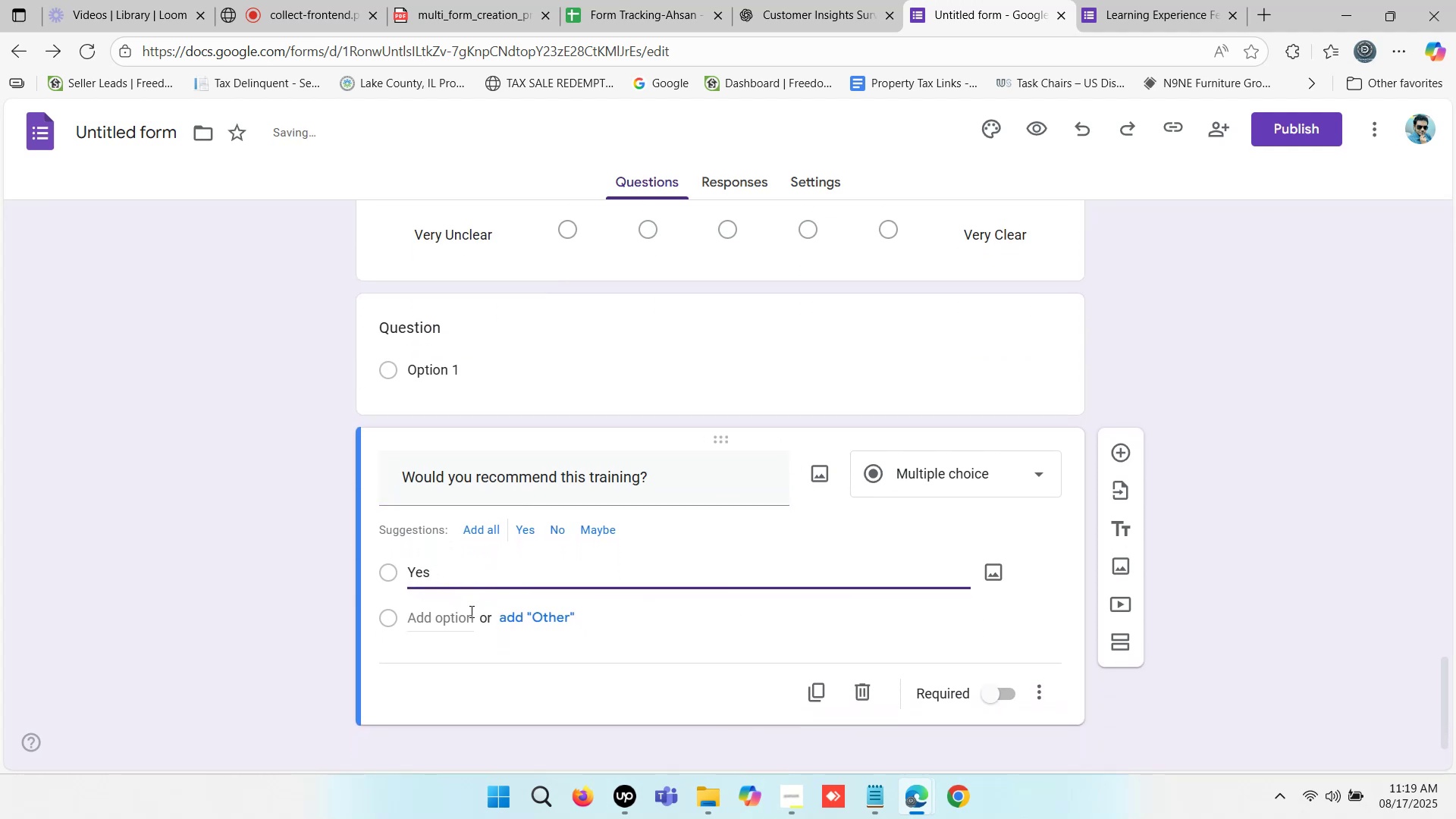 
left_click([470, 611])
 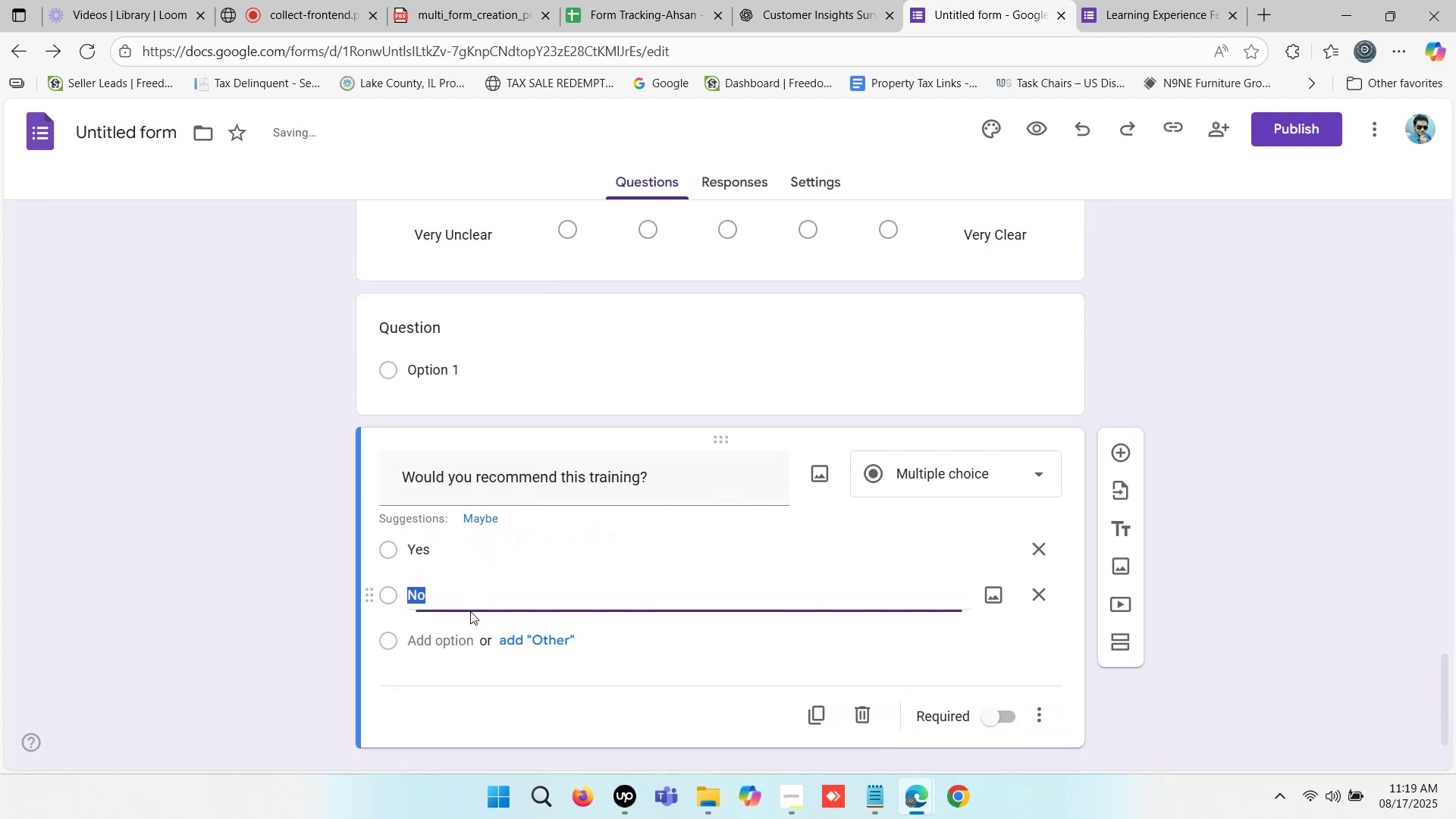 
key(Control+V)
 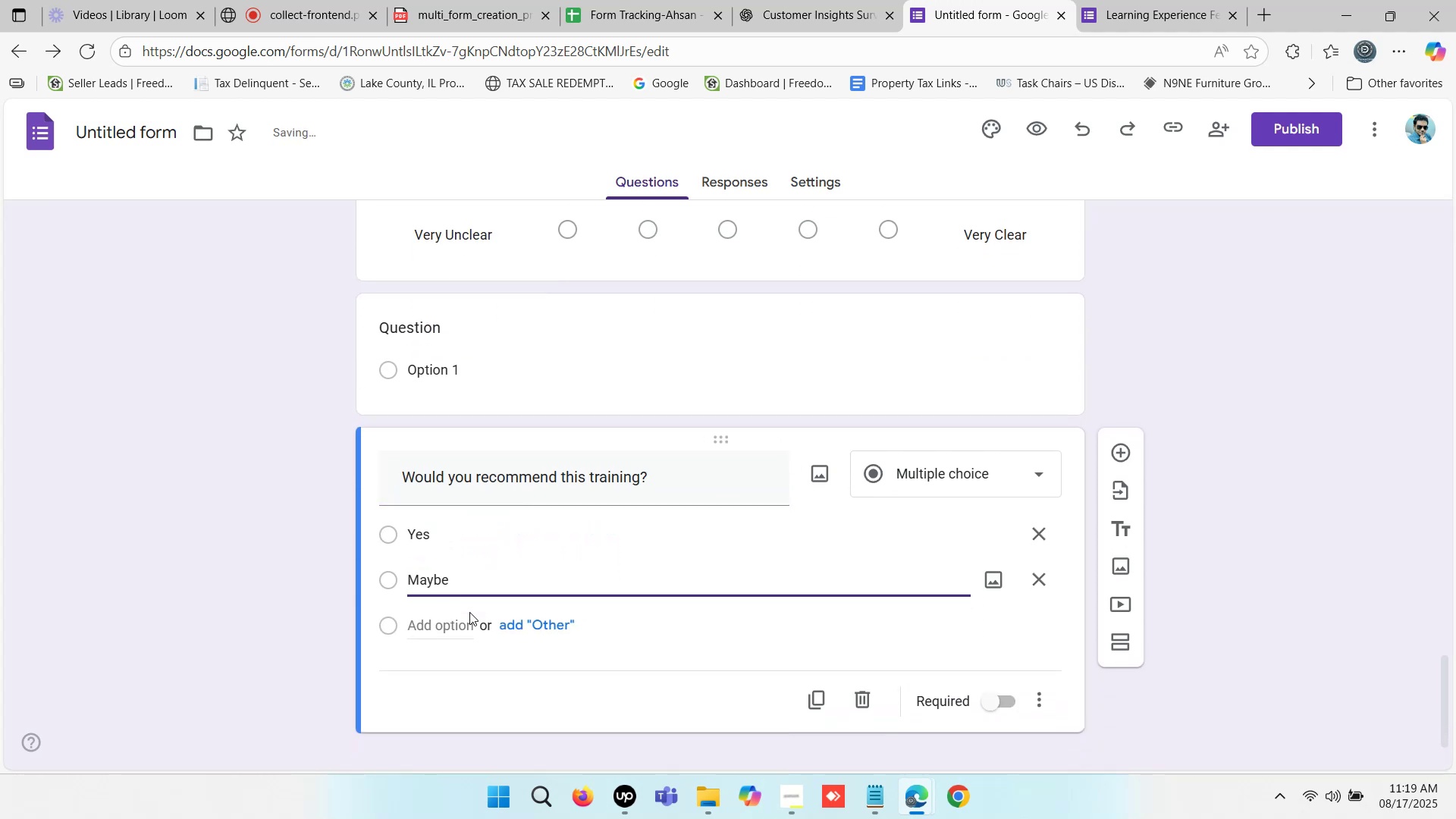 
key(Control+Z)
 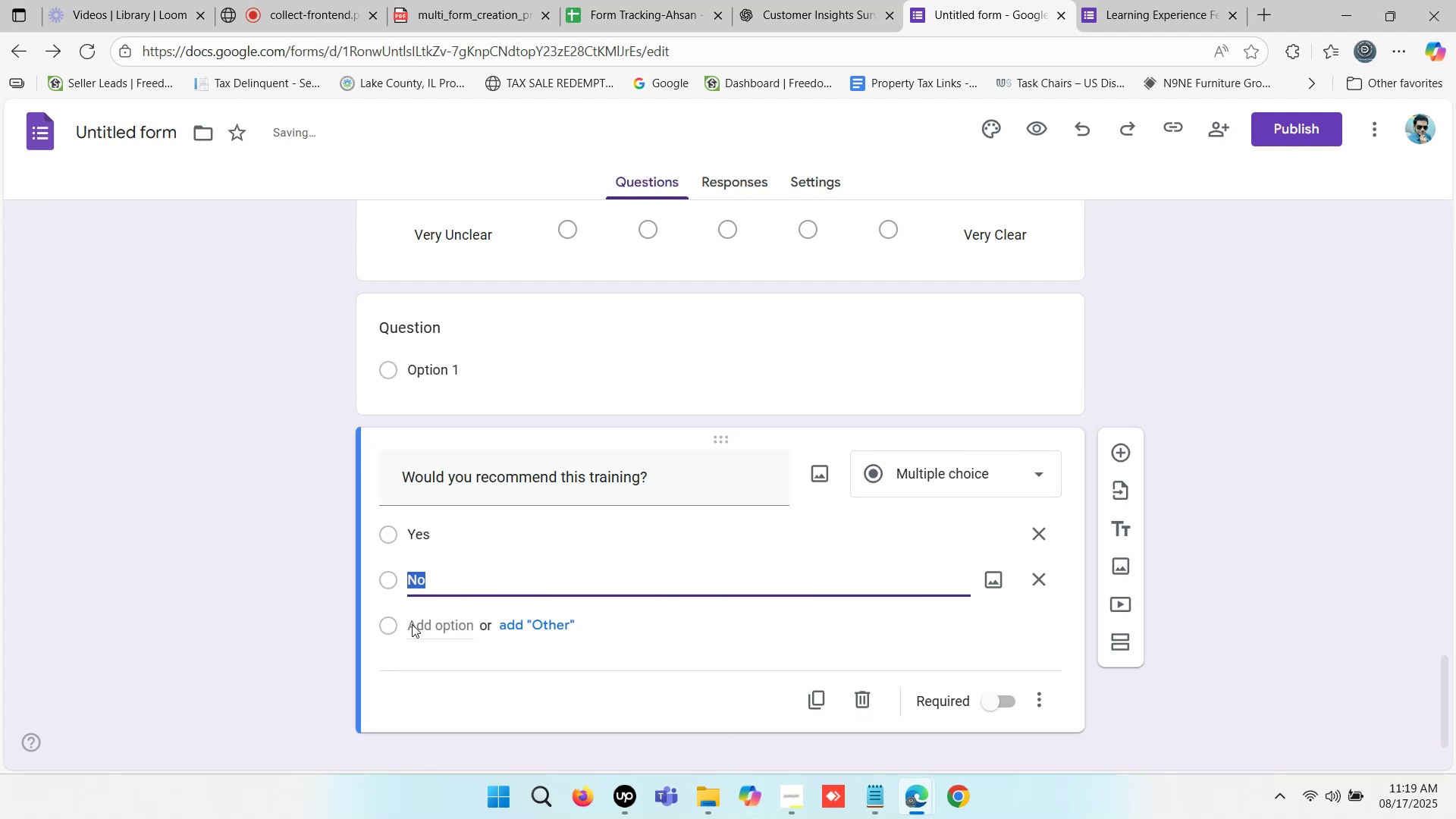 
left_click([416, 622])
 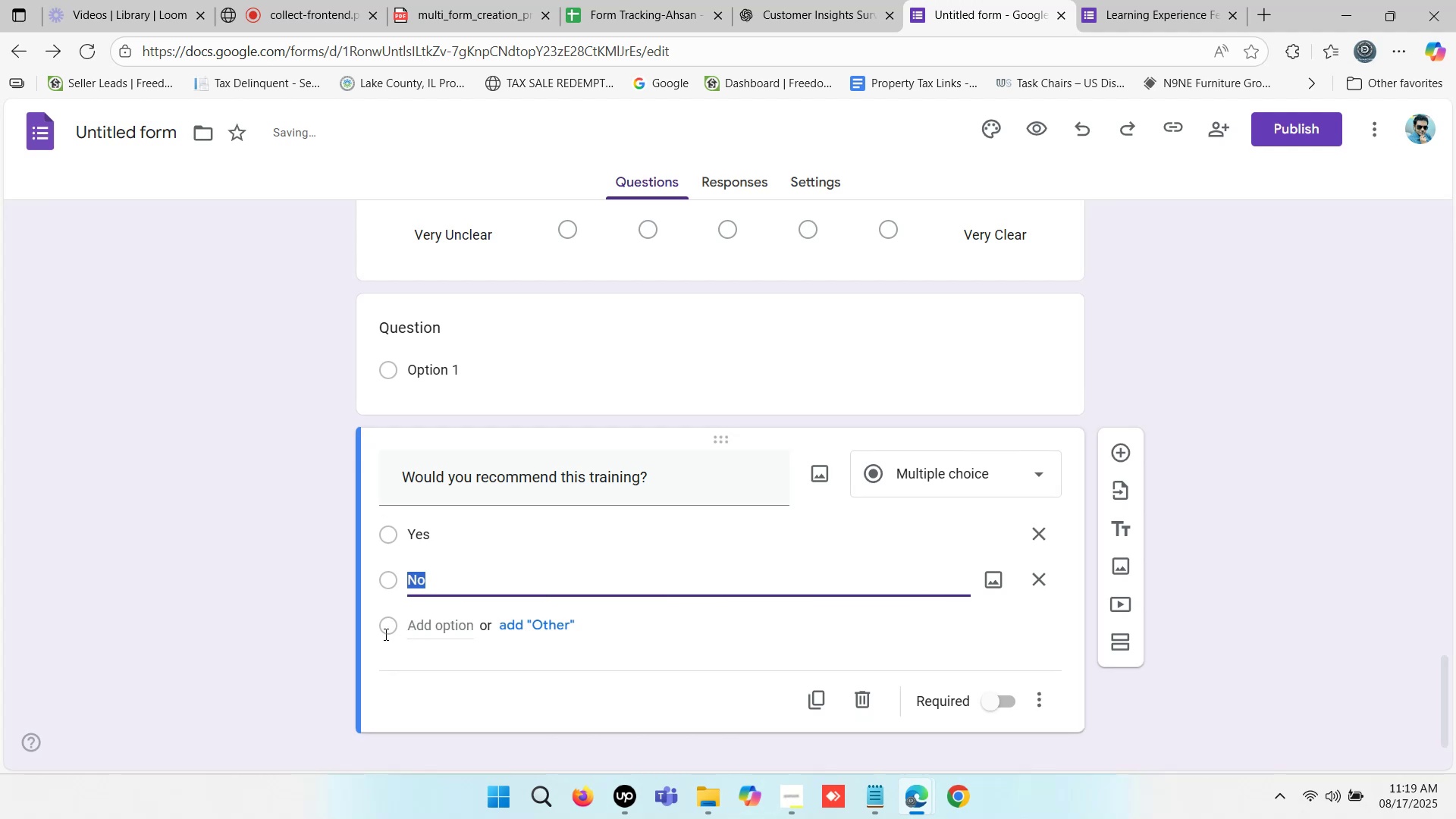 
left_click([384, 629])
 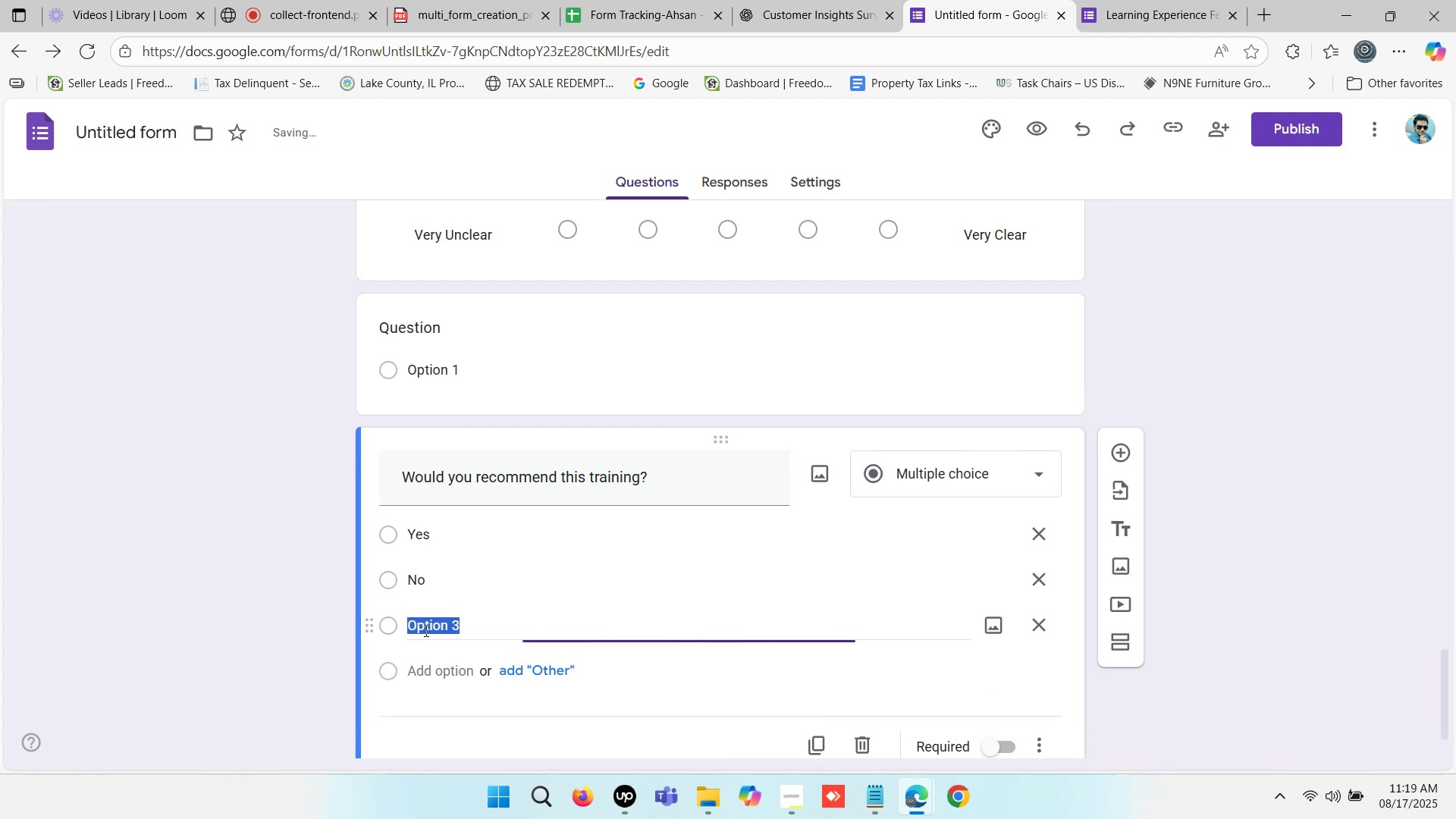 
key(Control+V)
 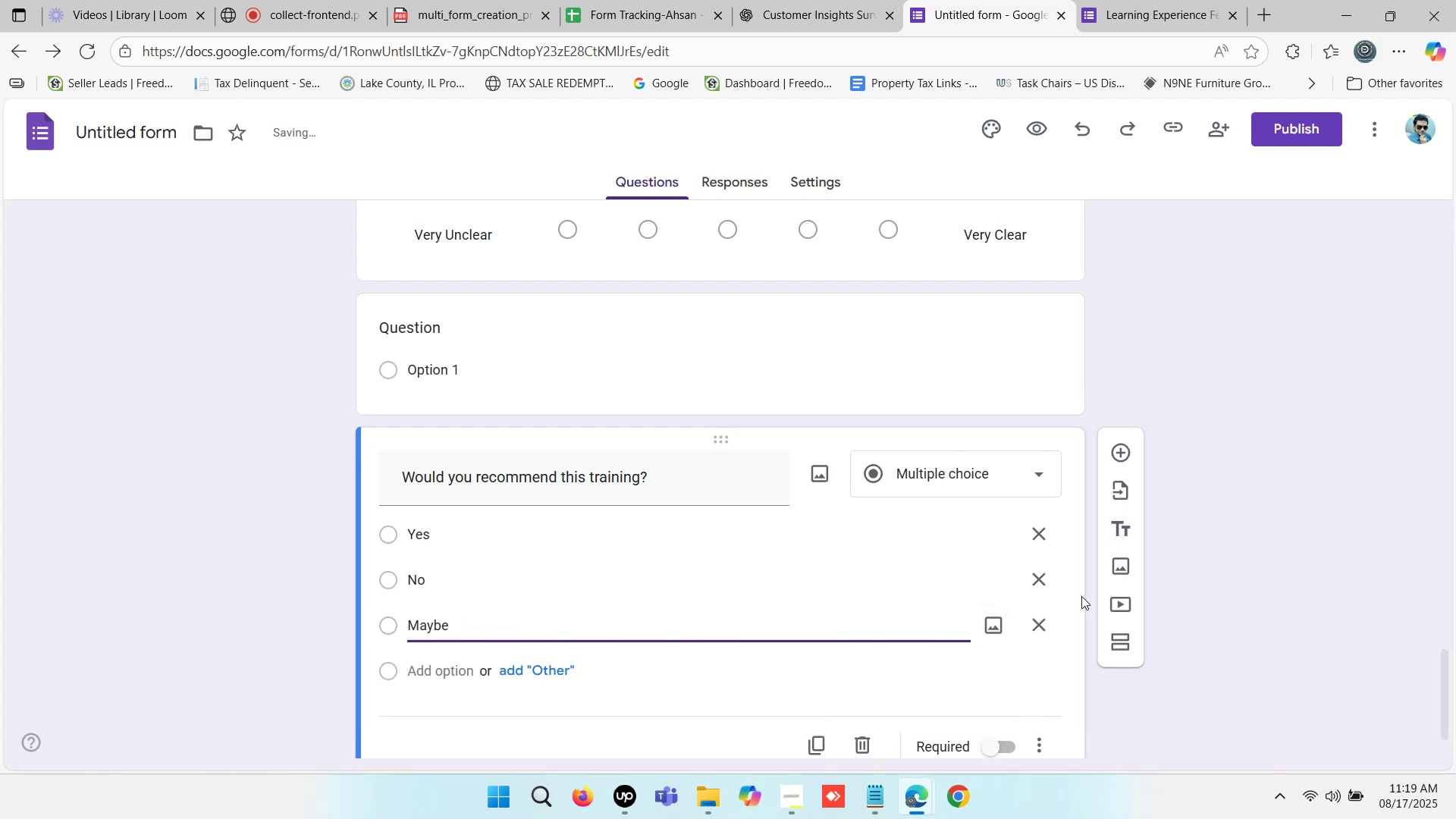 
left_click([1114, 387])
 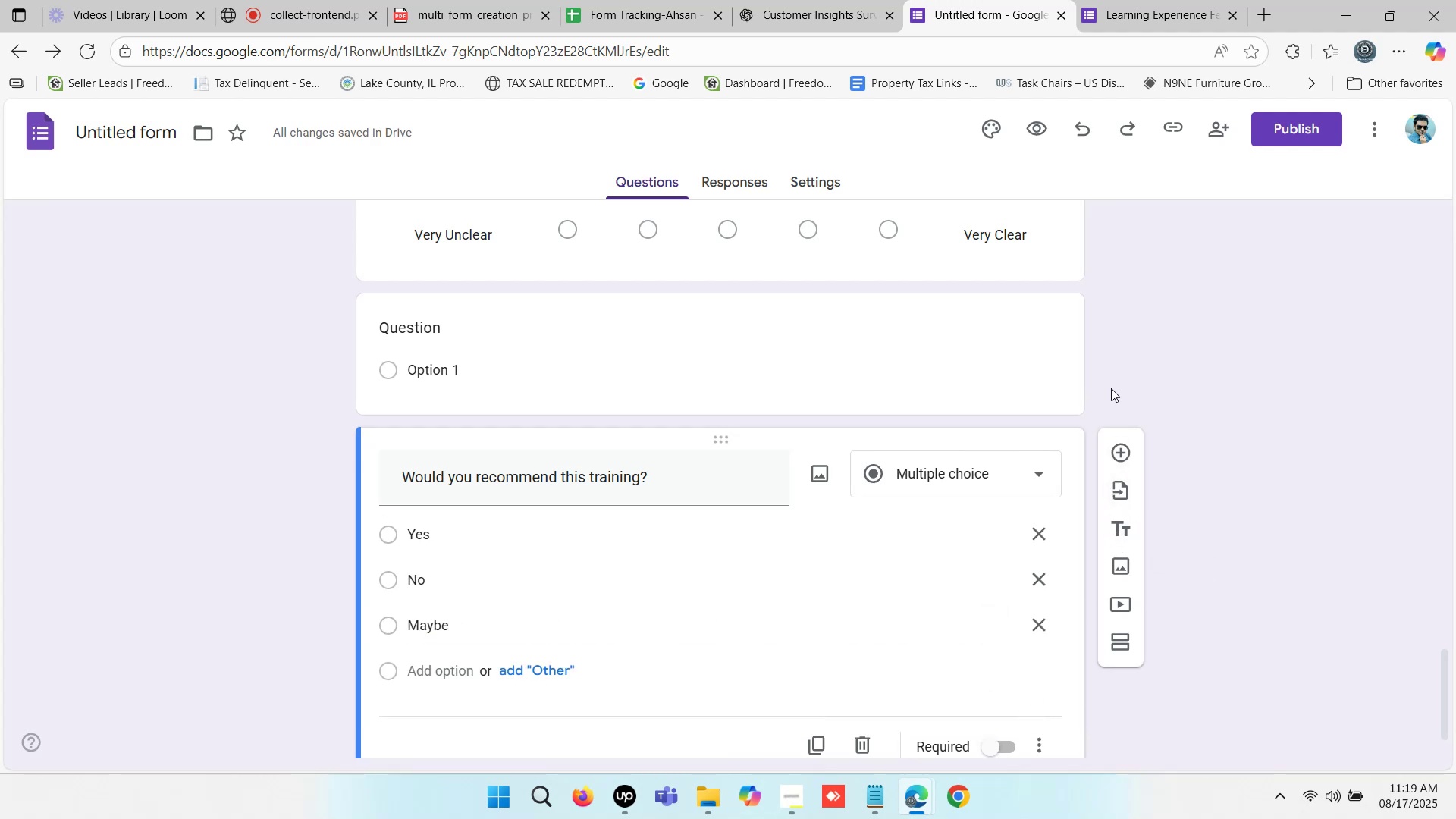 
scroll: coordinate [1070, 475], scroll_direction: down, amount: 1.0
 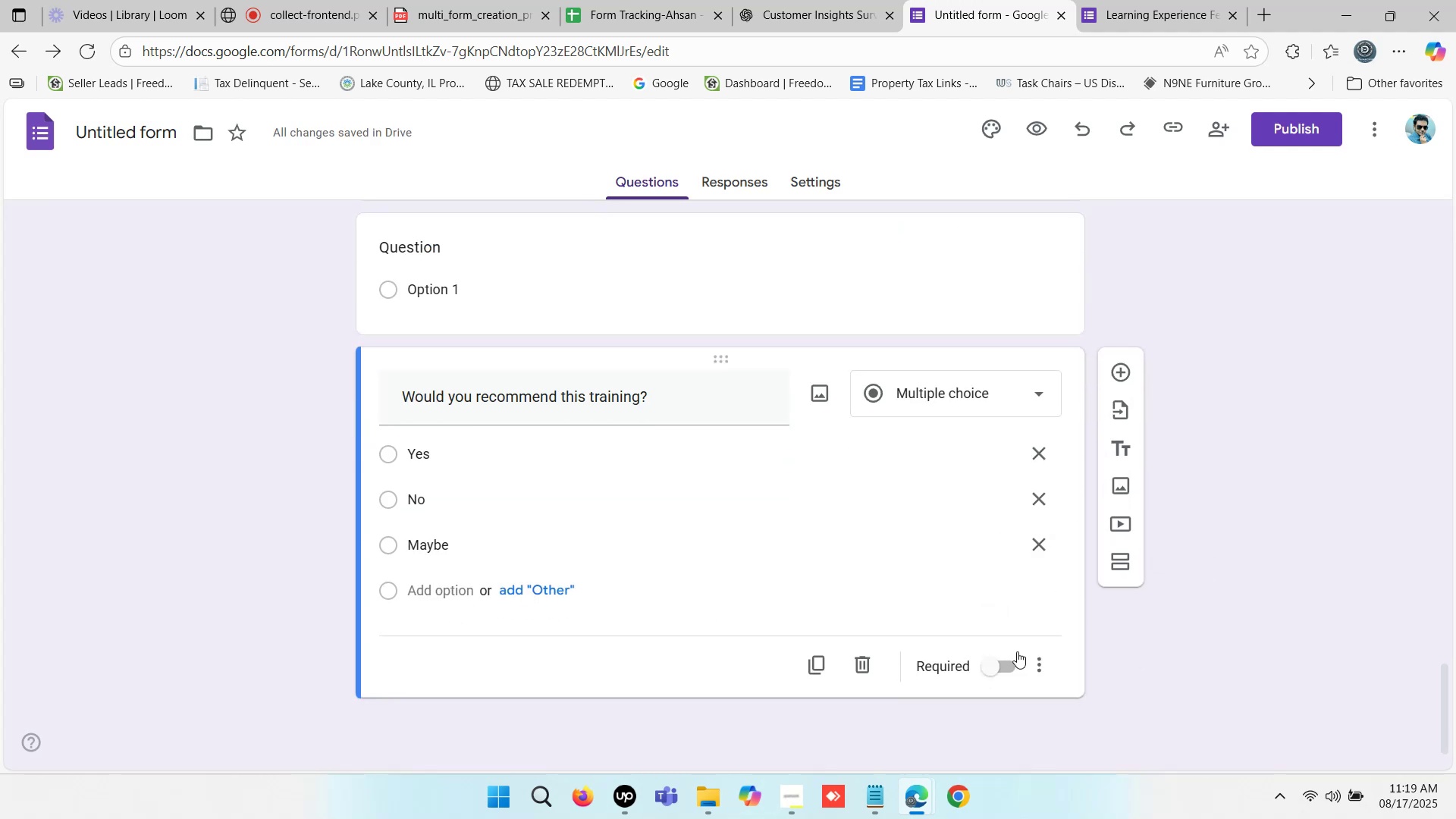 
left_click([992, 666])
 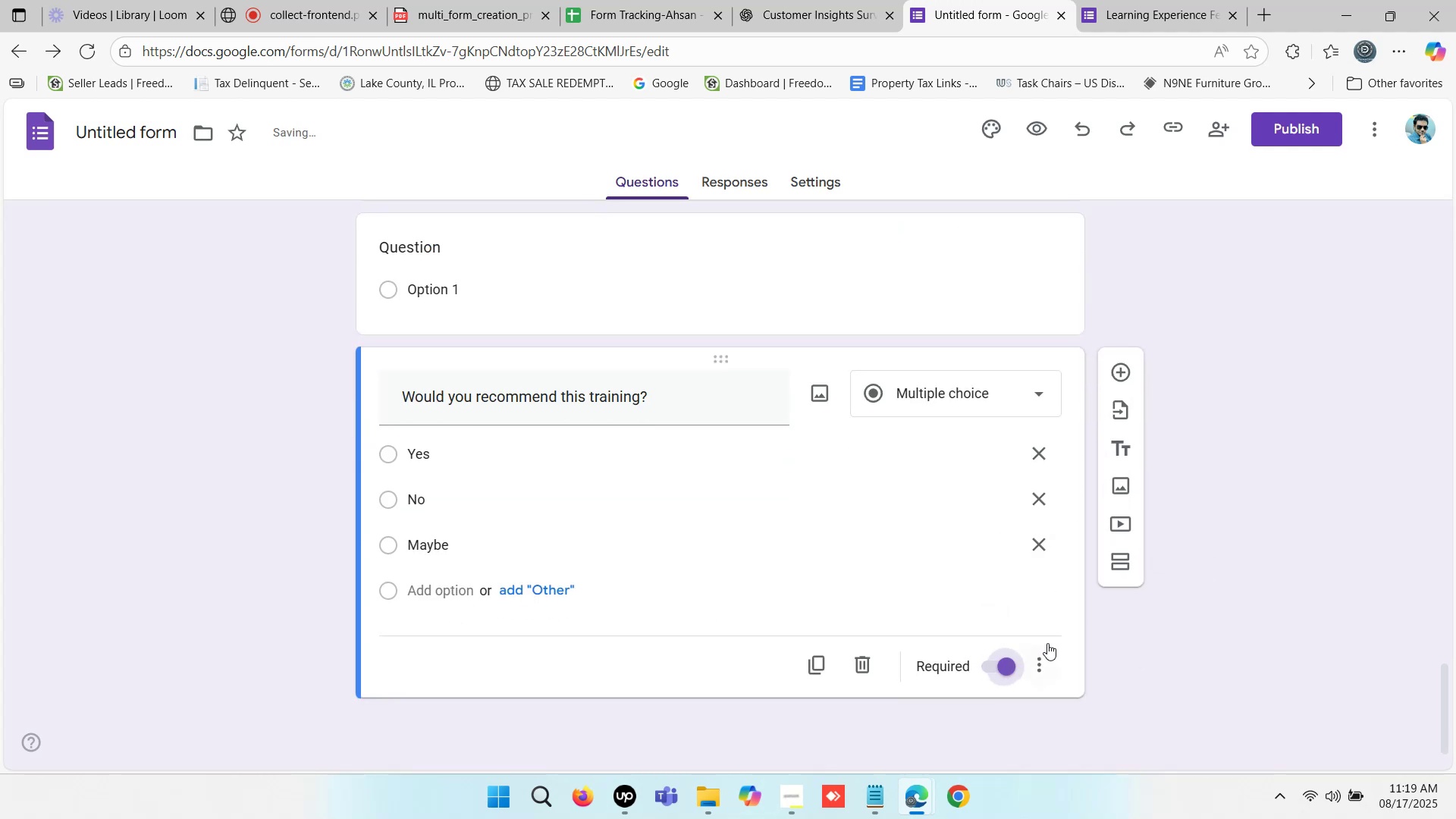 
scroll: coordinate [827, 483], scroll_direction: up, amount: 4.0
 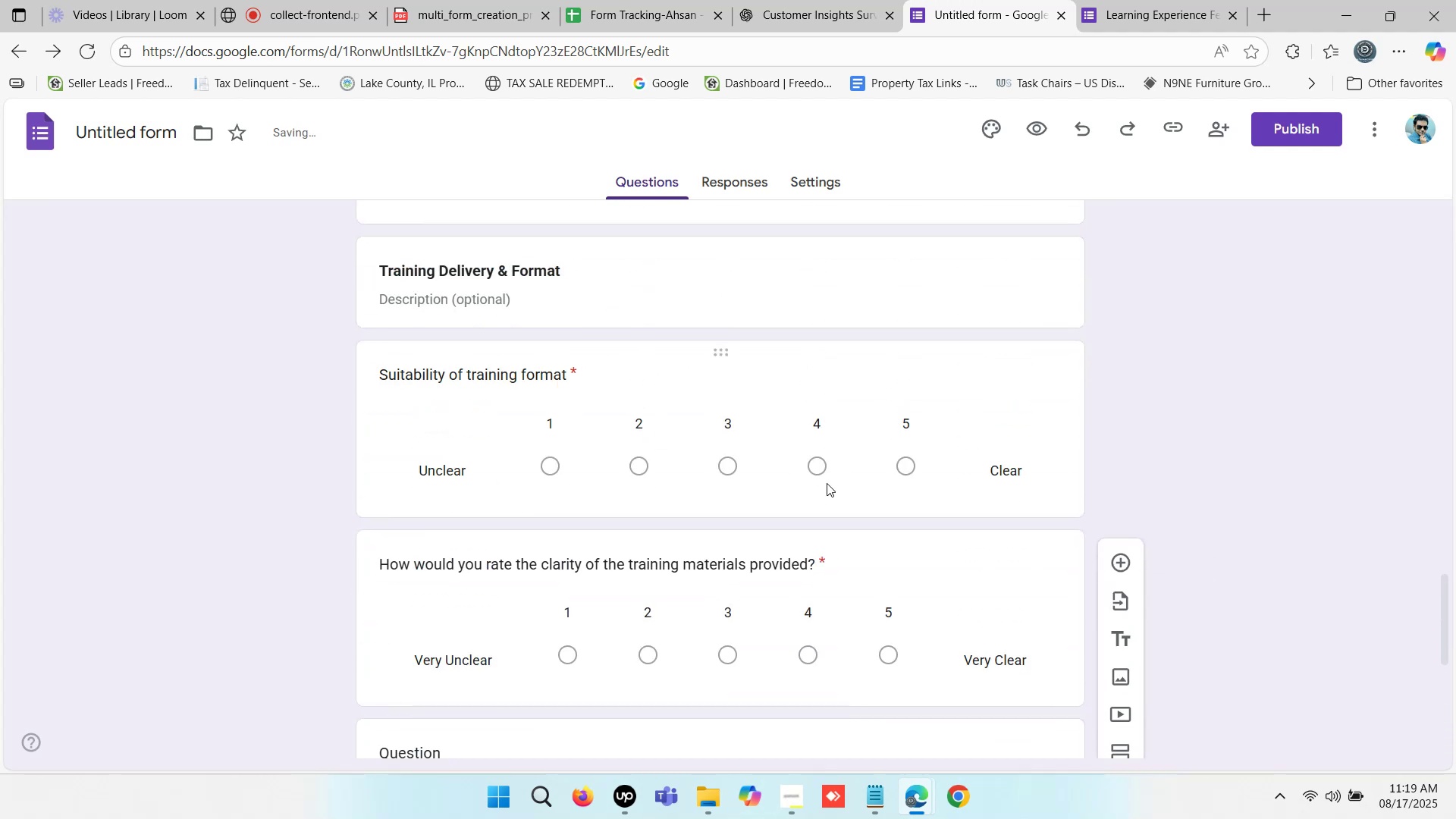 
scroll: coordinate [945, 571], scroll_direction: down, amount: 10.0
 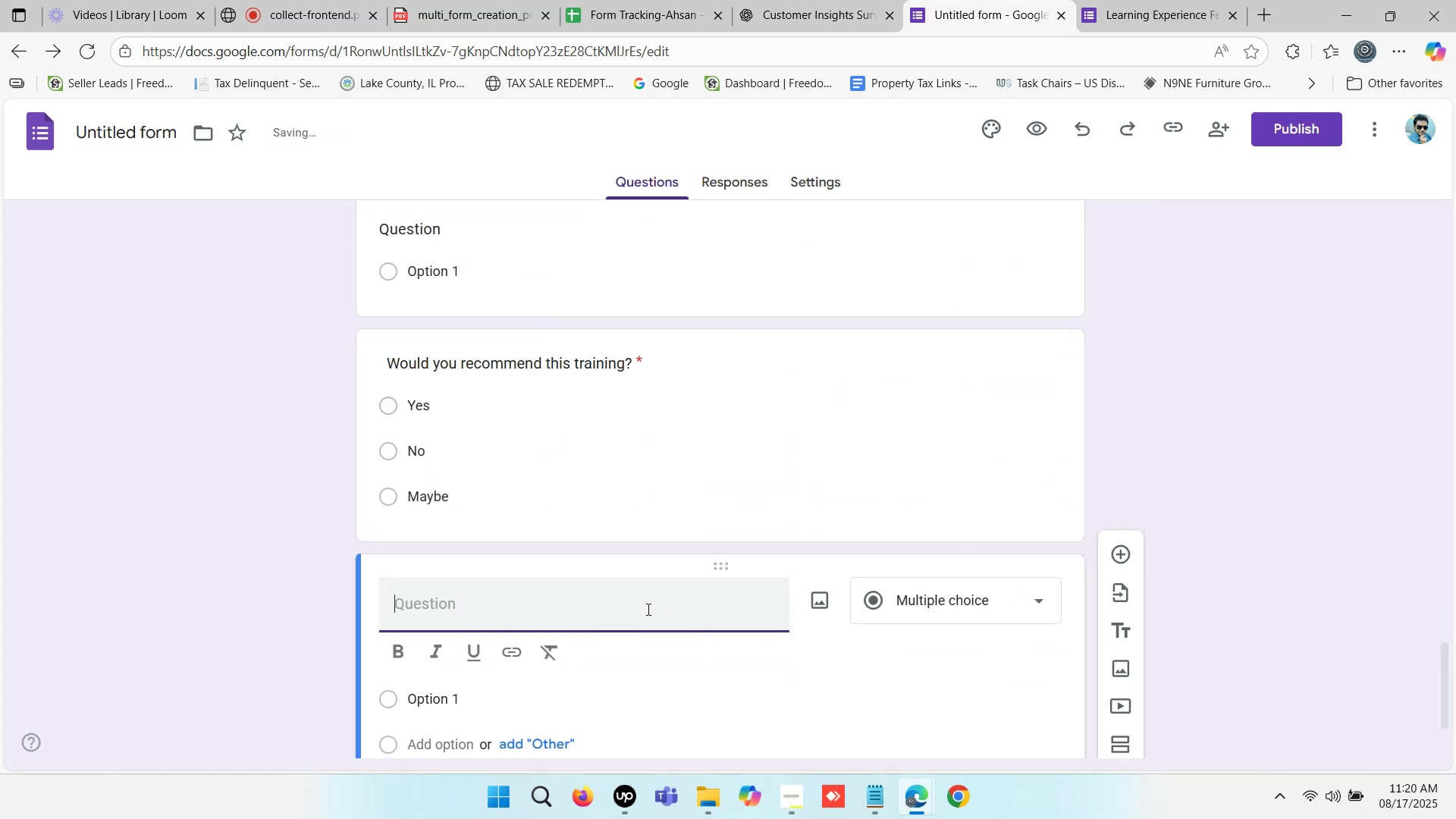 
type(Photo)
 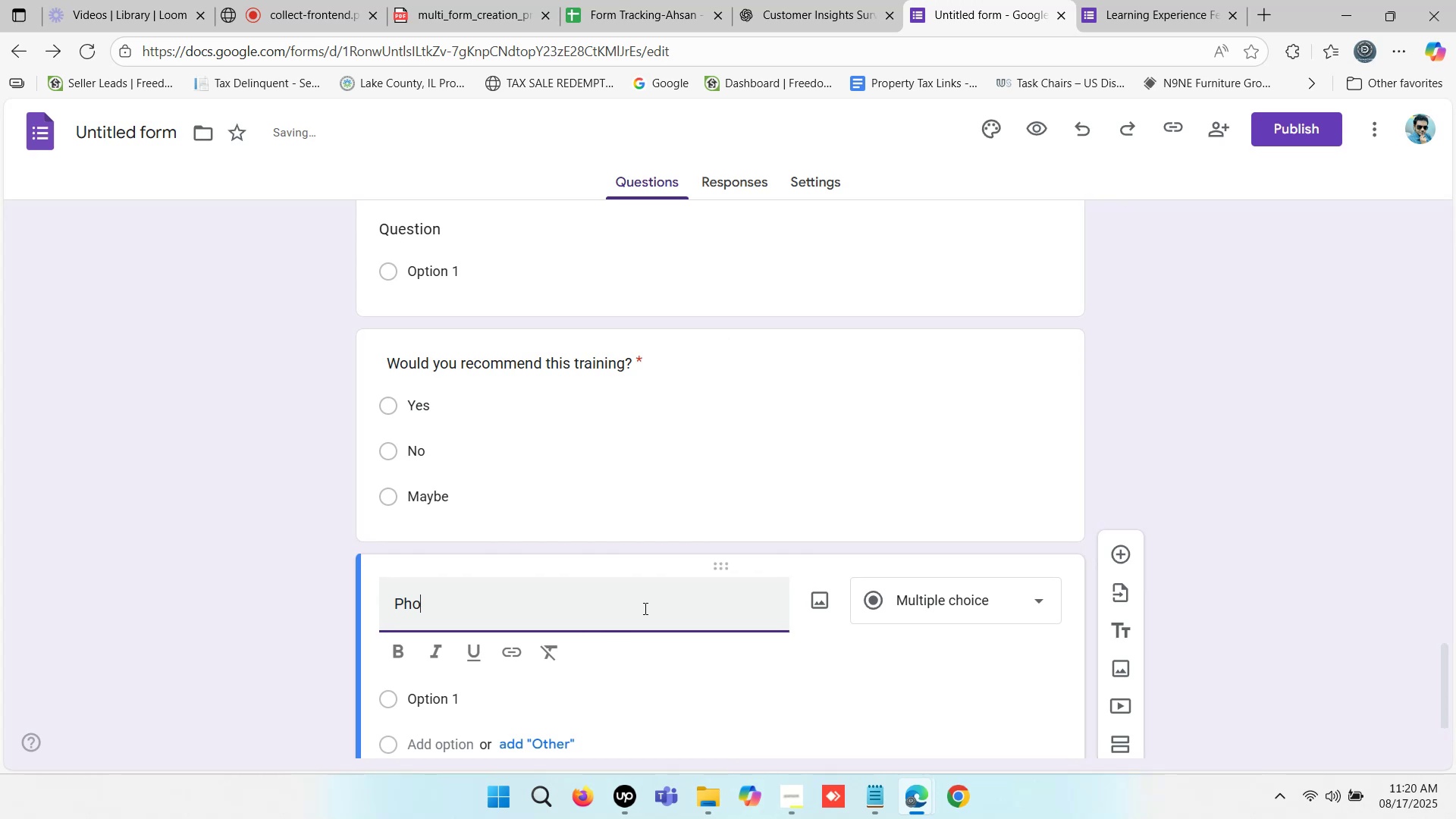 
type(tos)
 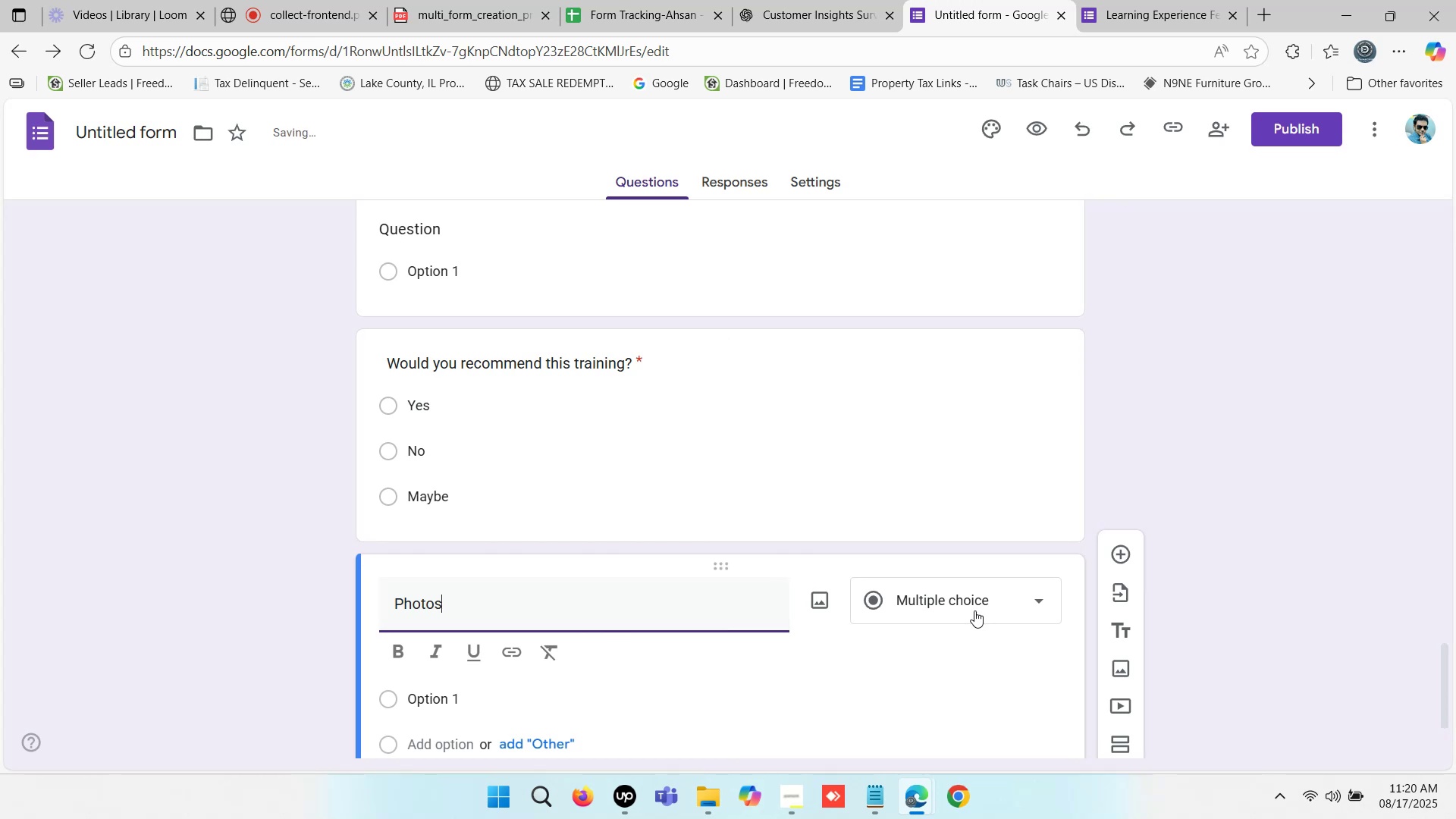 
scroll: coordinate [974, 610], scroll_direction: down, amount: 1.0
 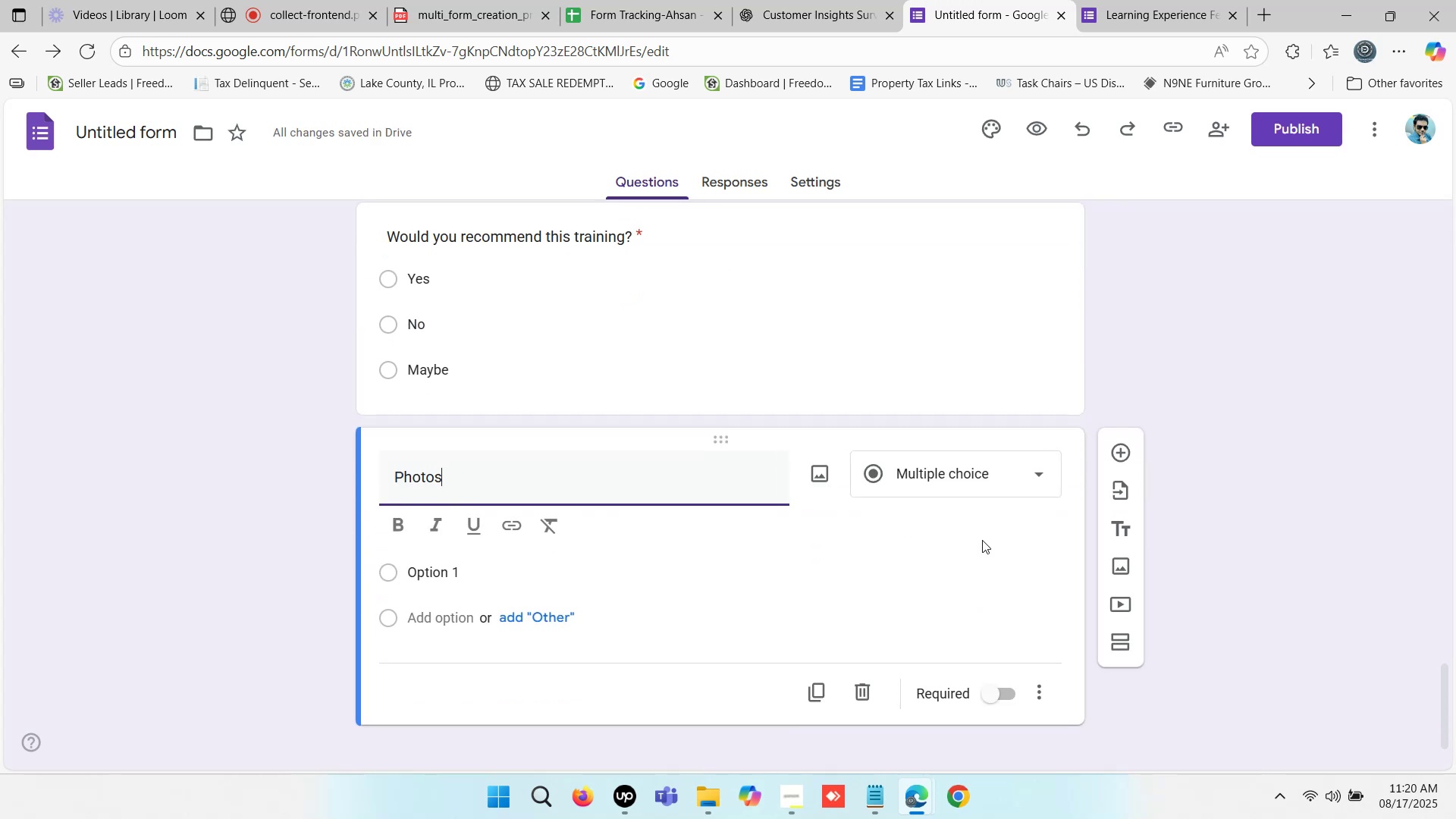 
left_click([985, 477])
 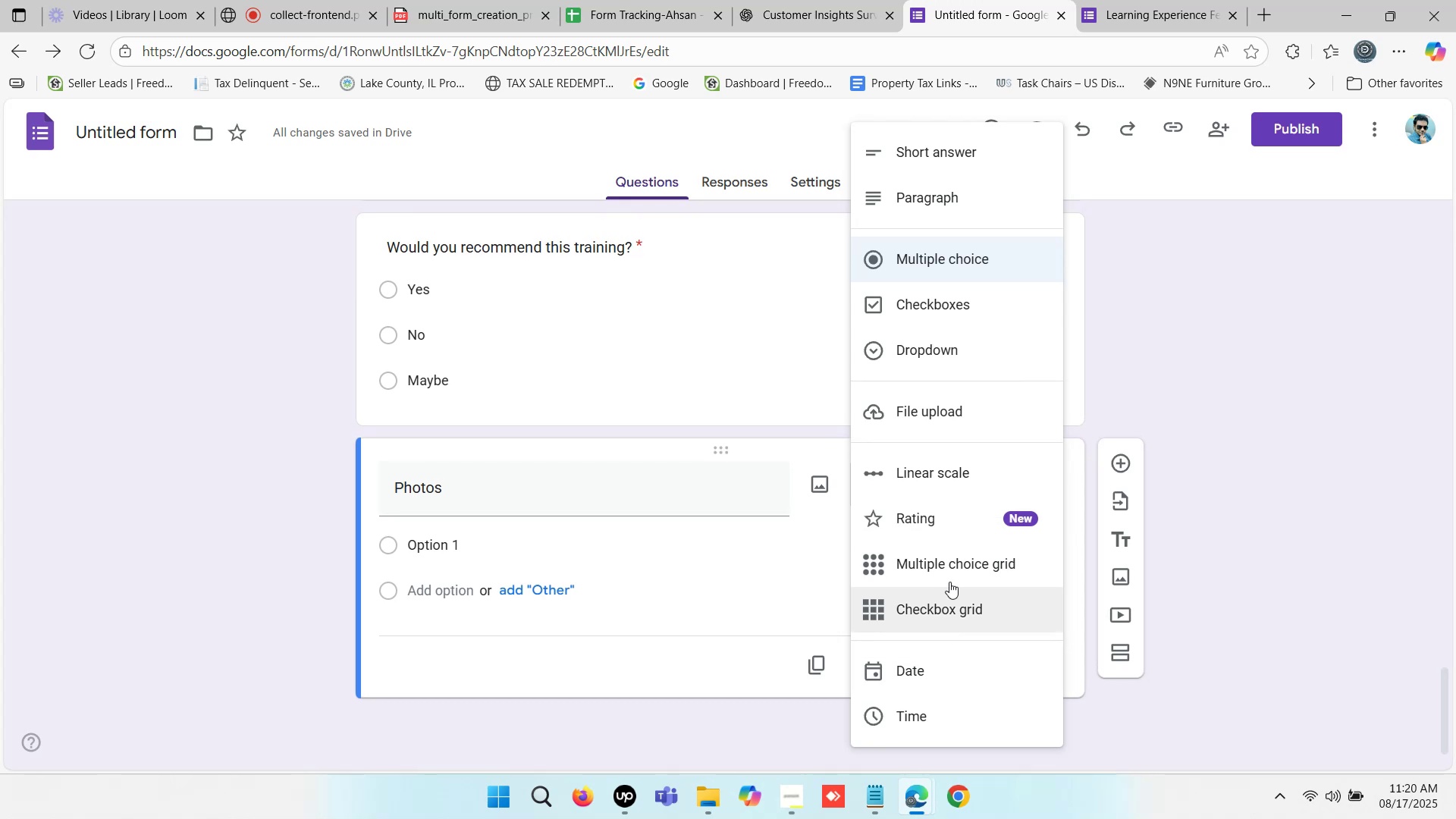 
scroll: coordinate [958, 533], scroll_direction: up, amount: 1.0
 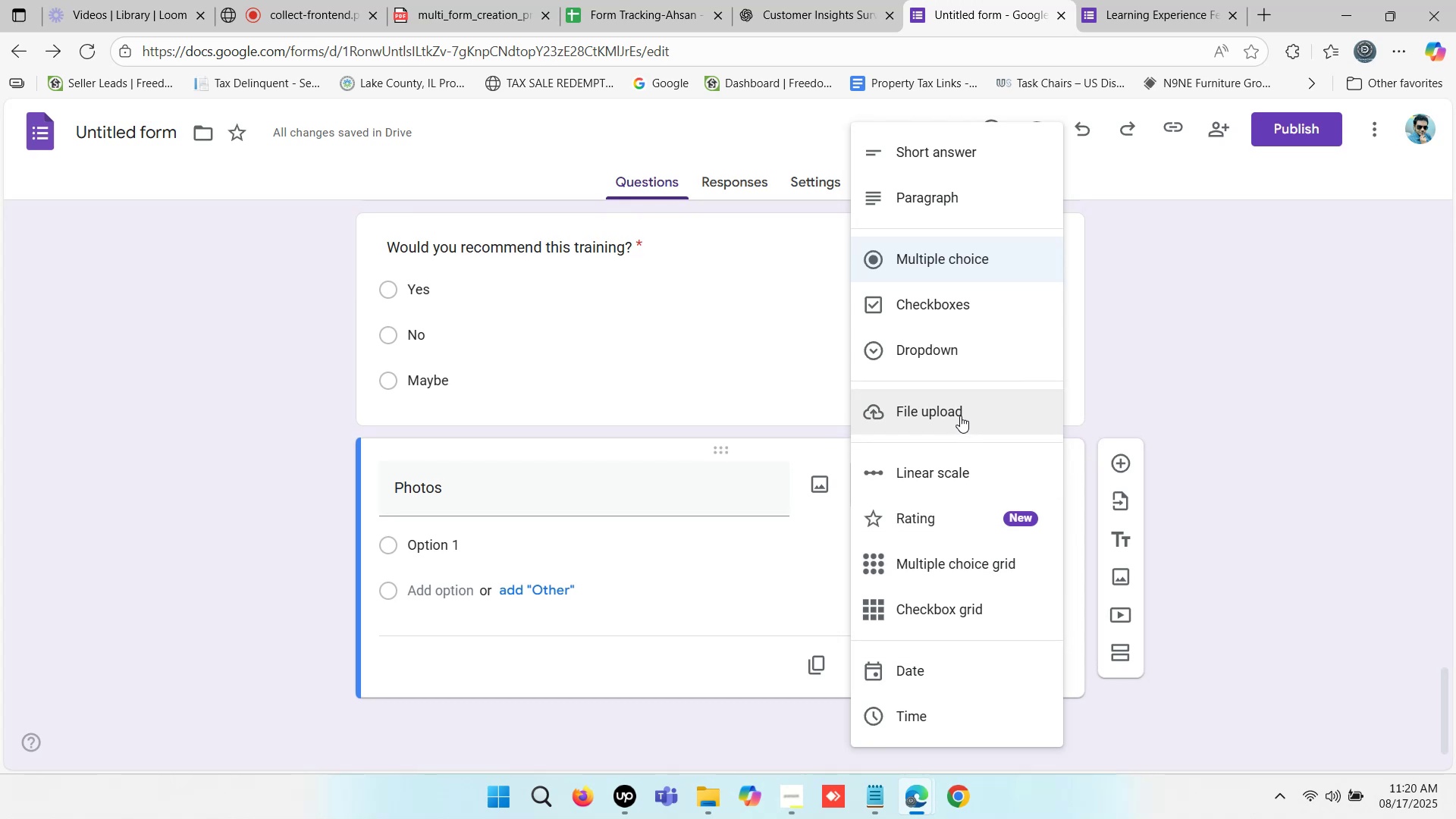 
left_click([960, 416])
 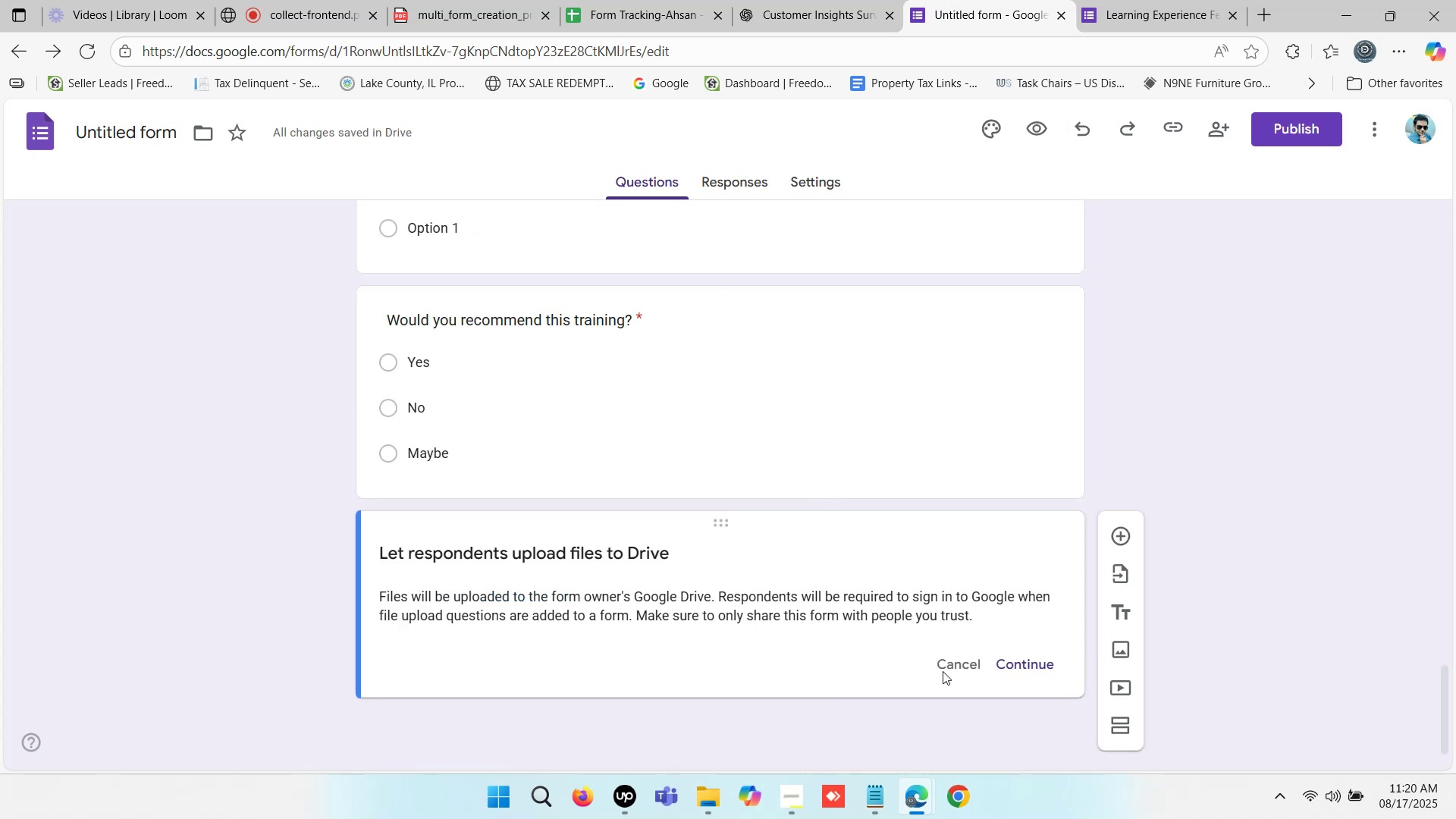 
left_click([1027, 667])
 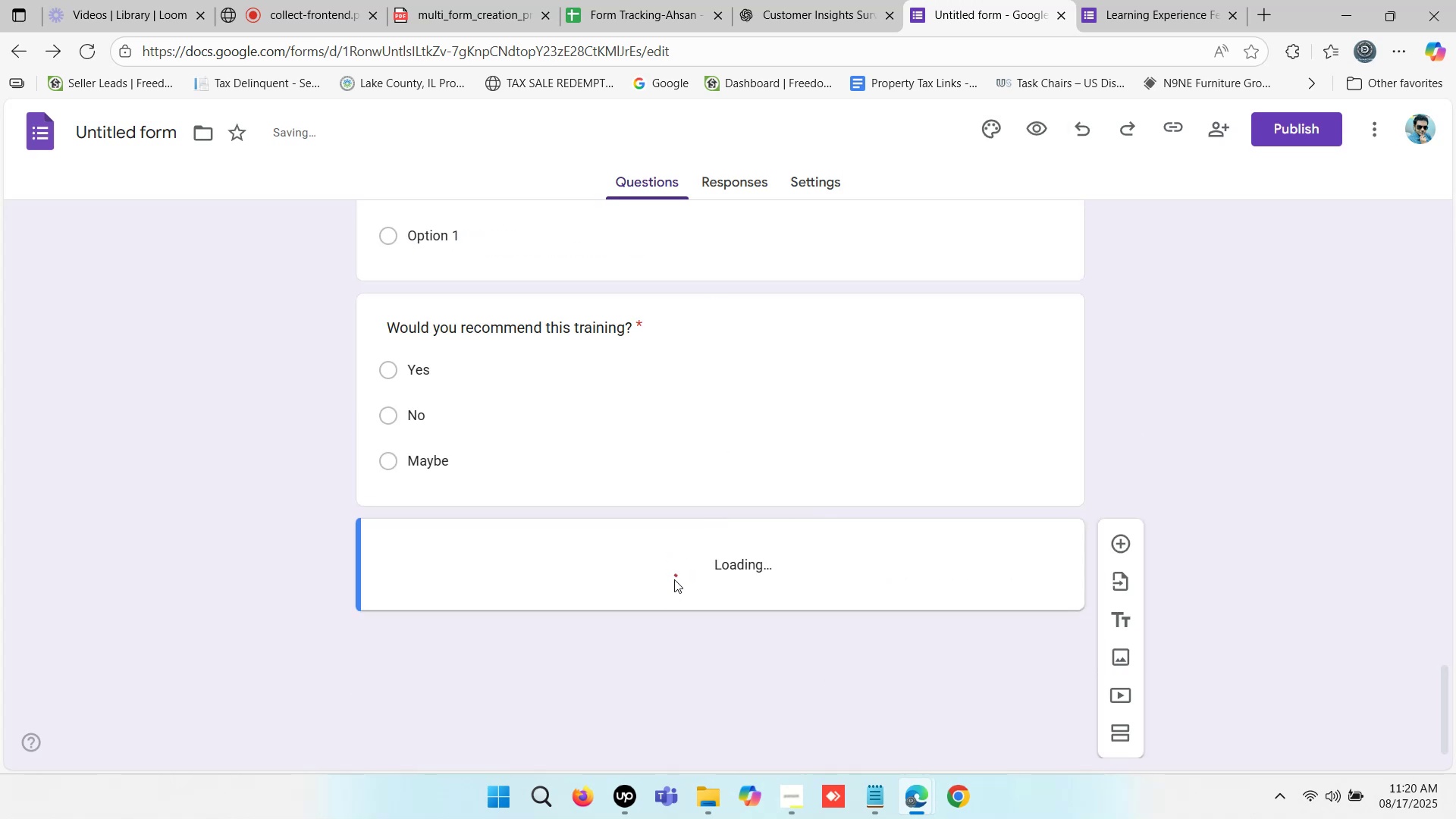 
scroll: coordinate [665, 589], scroll_direction: down, amount: 2.0
 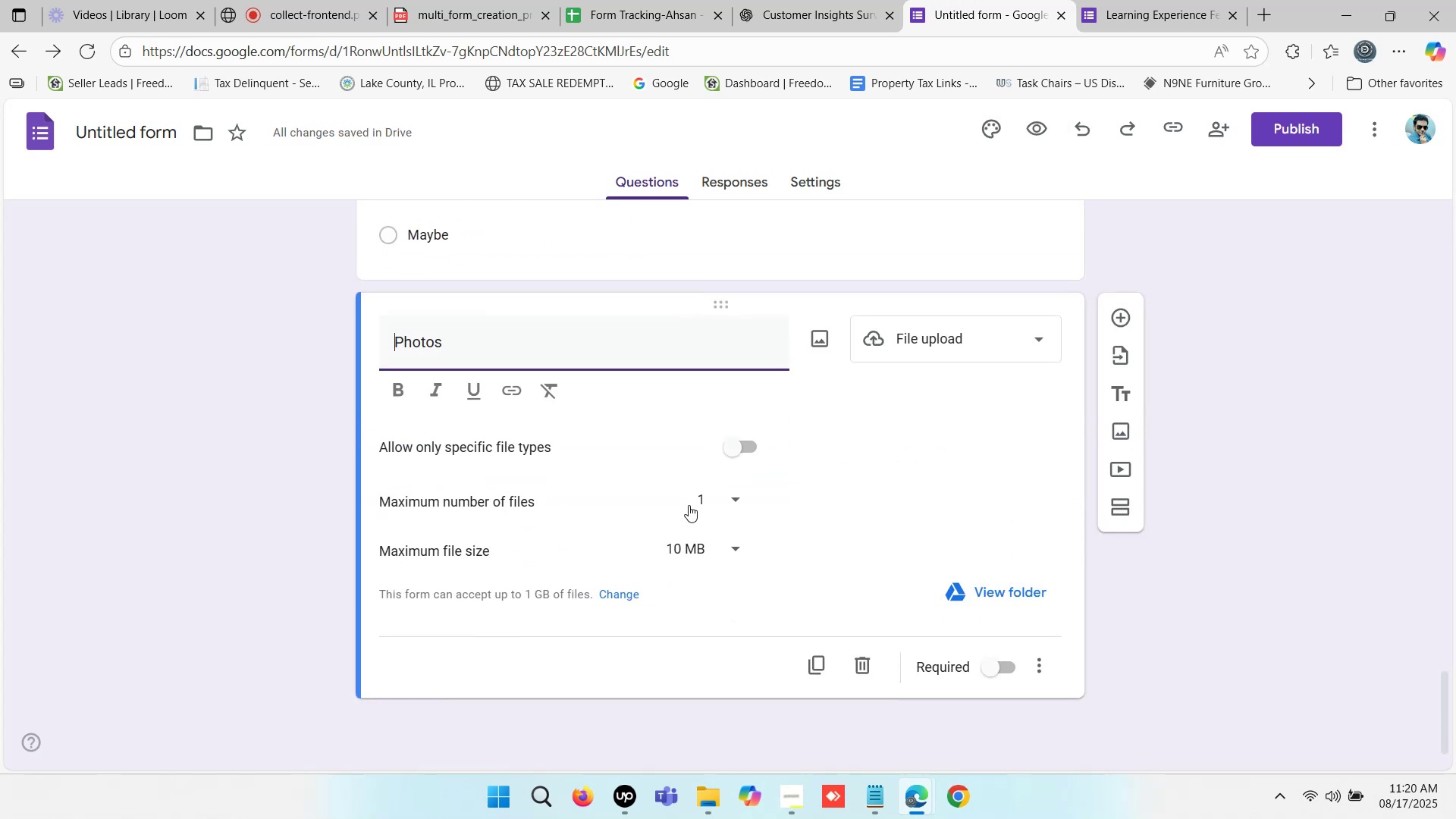 
left_click([739, 447])
 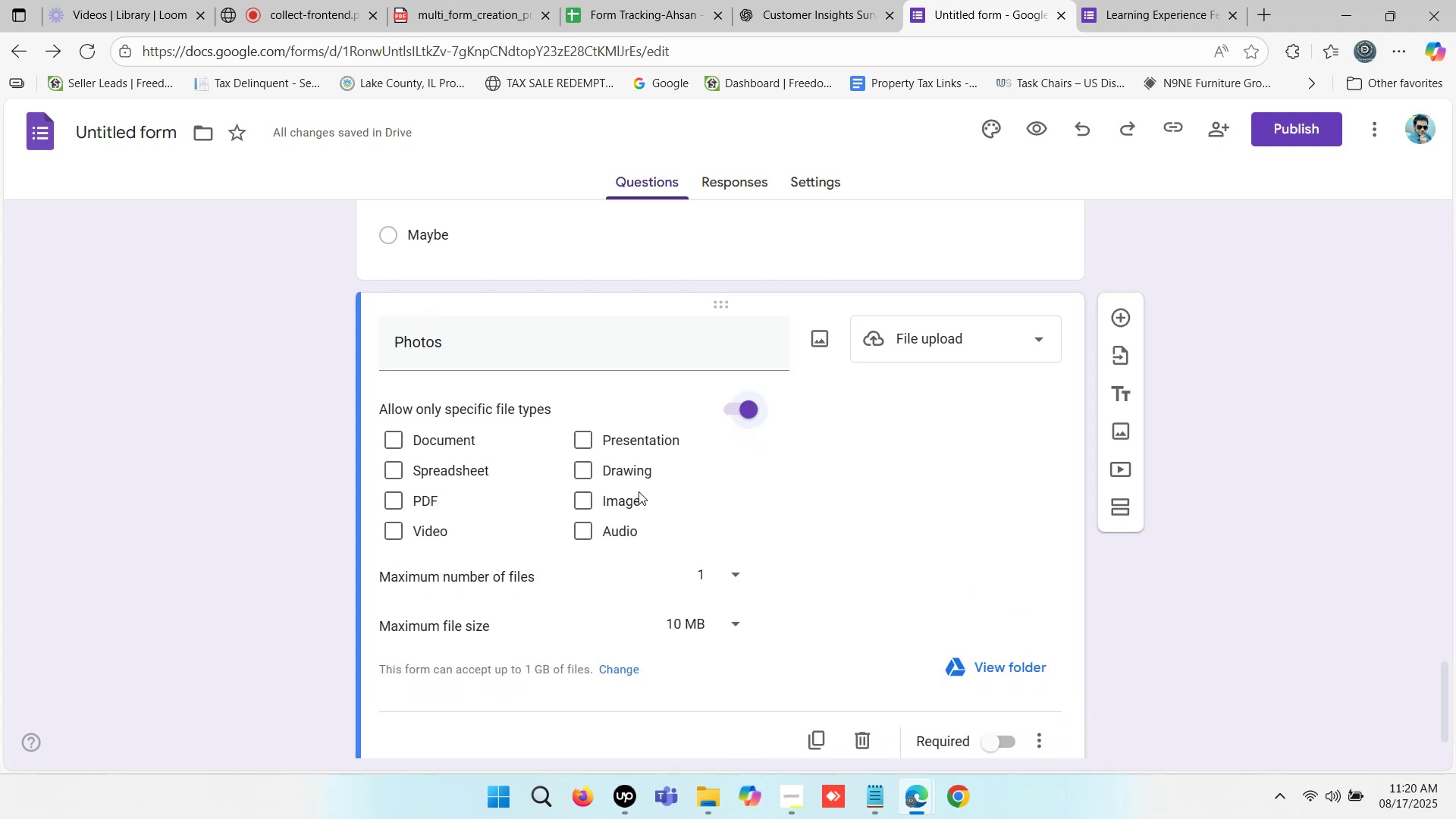 
left_click([628, 500])
 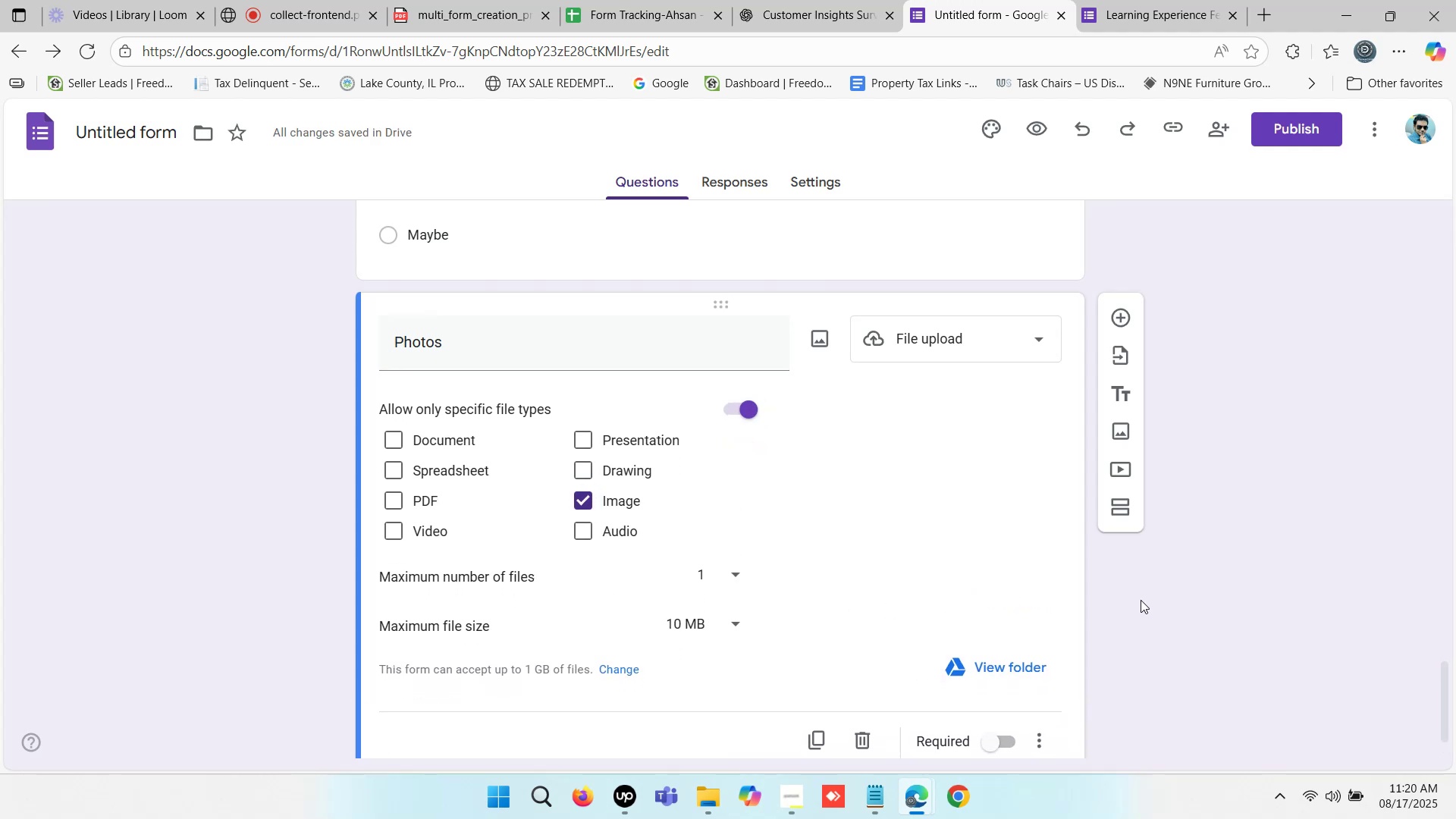 
left_click([990, 741])
 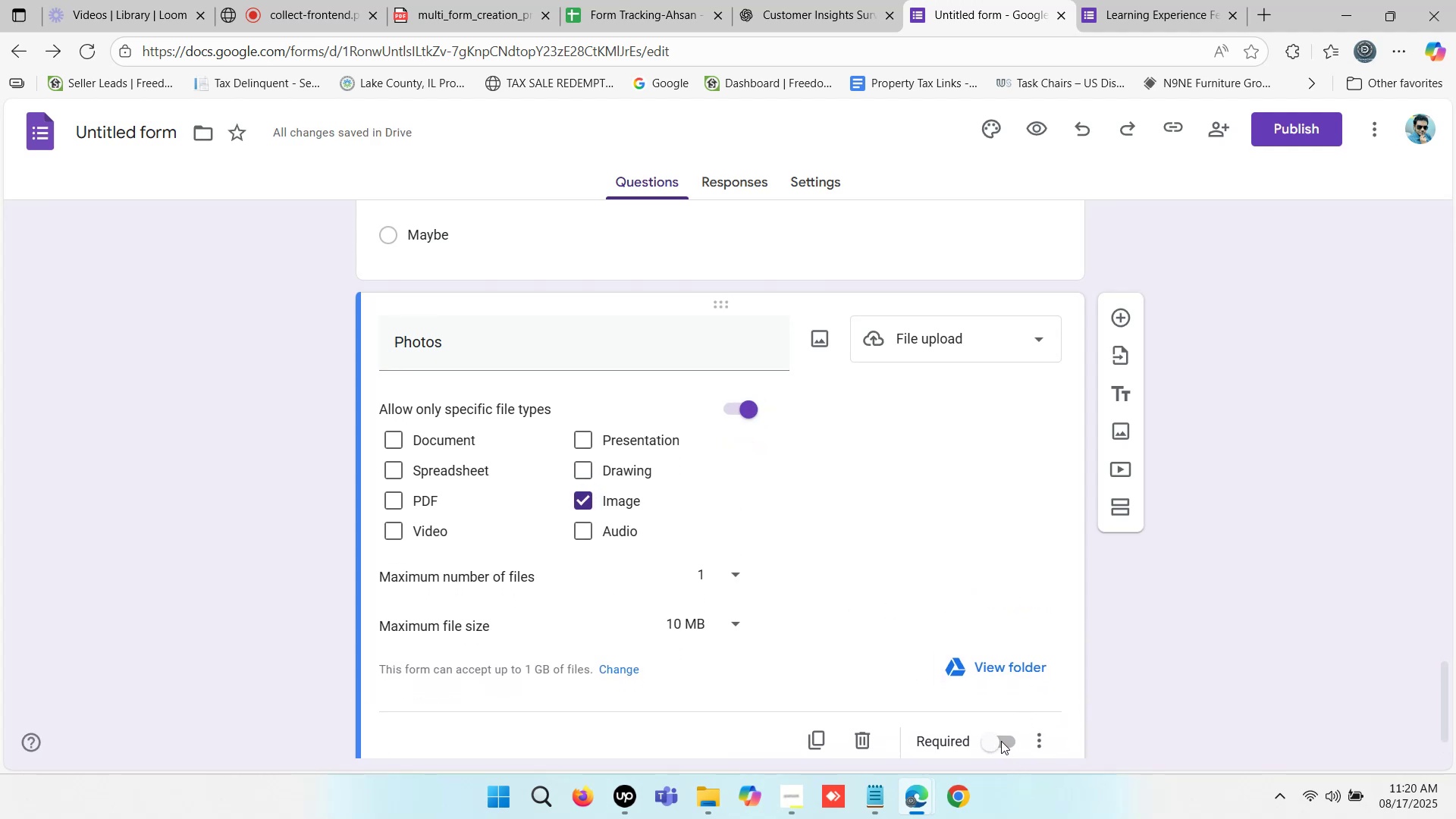 
left_click([993, 747])
 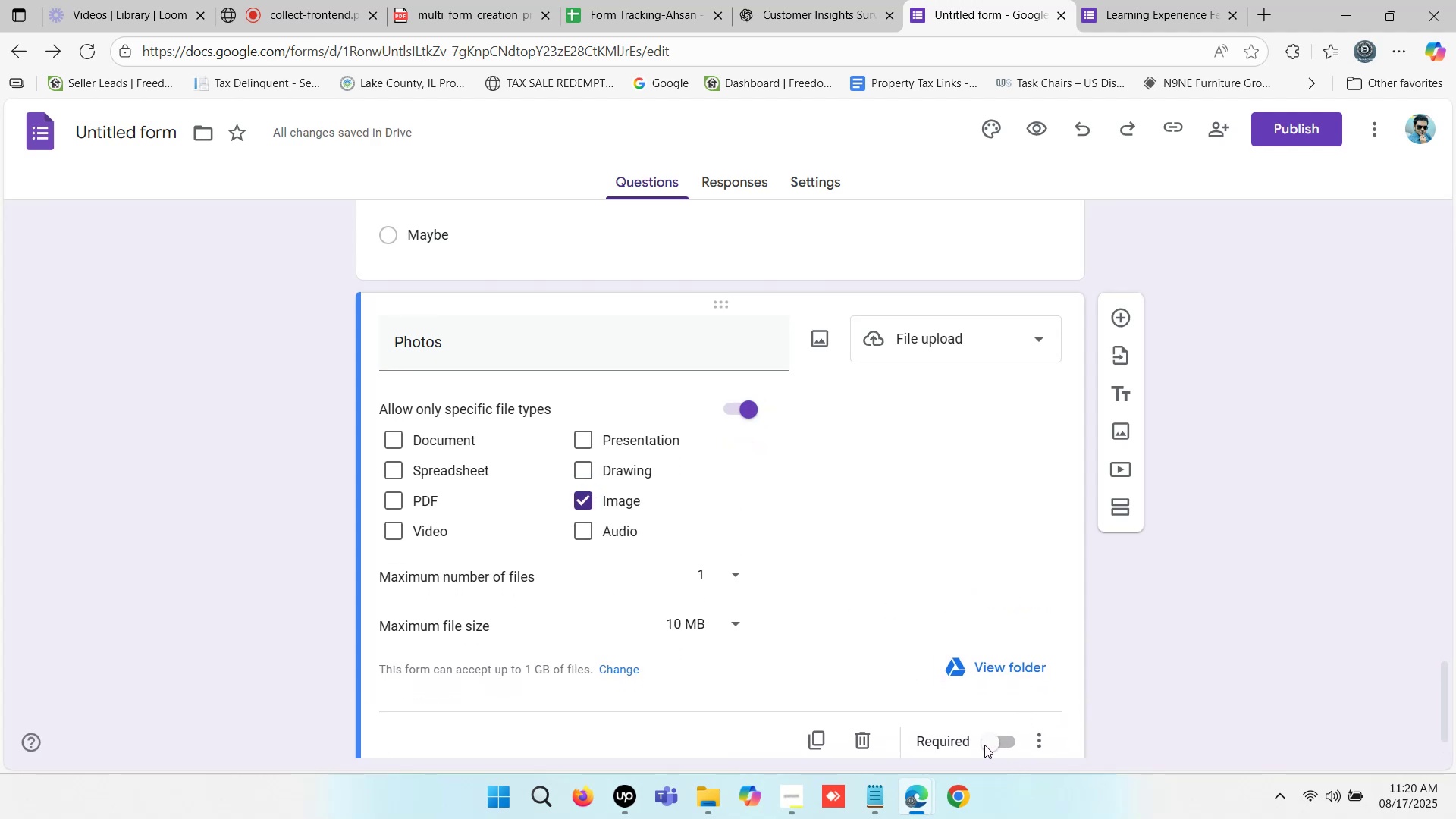 
scroll: coordinate [1034, 617], scroll_direction: down, amount: 2.0
 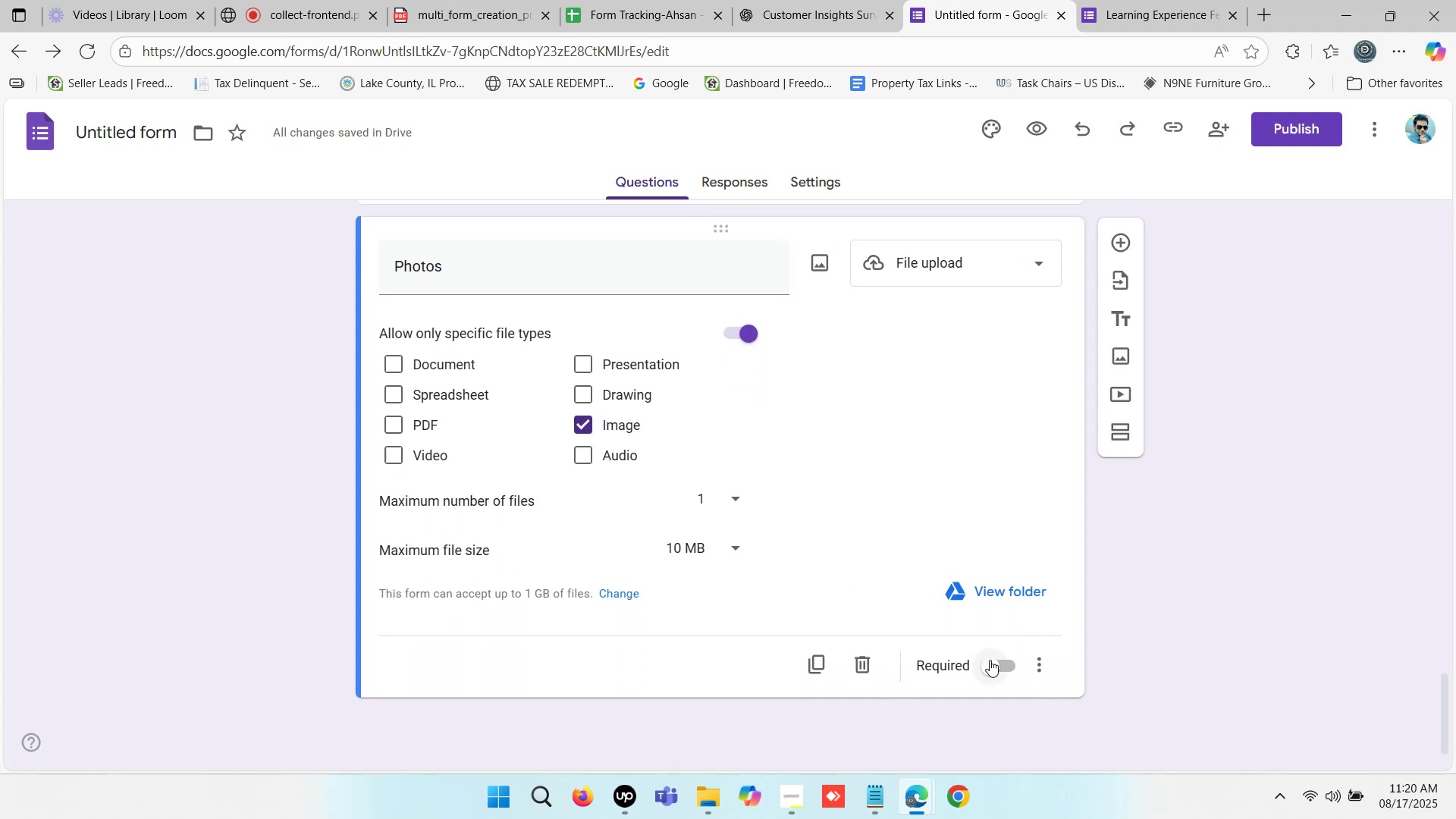 
left_click([987, 664])
 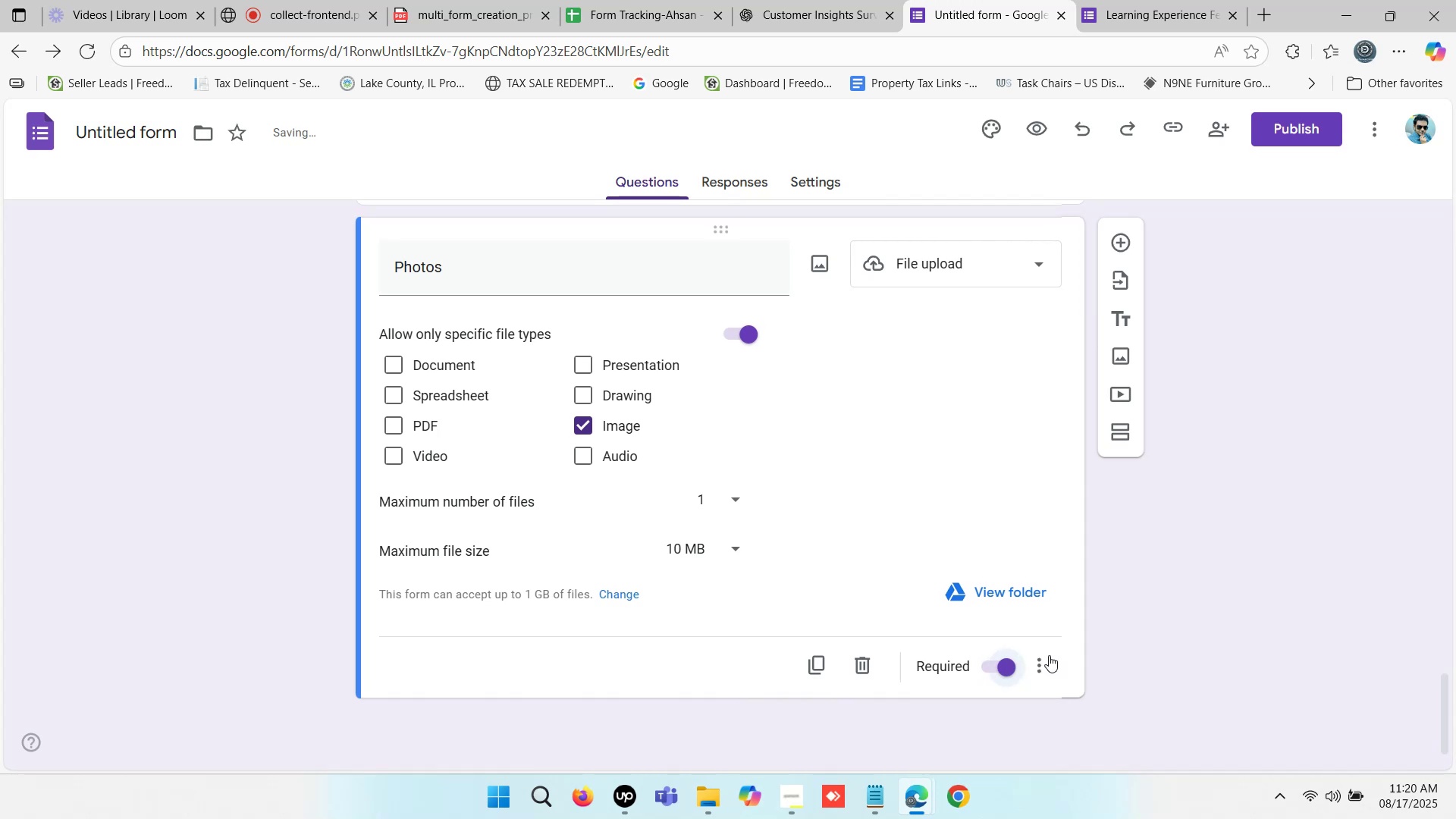 
left_click([1166, 560])
 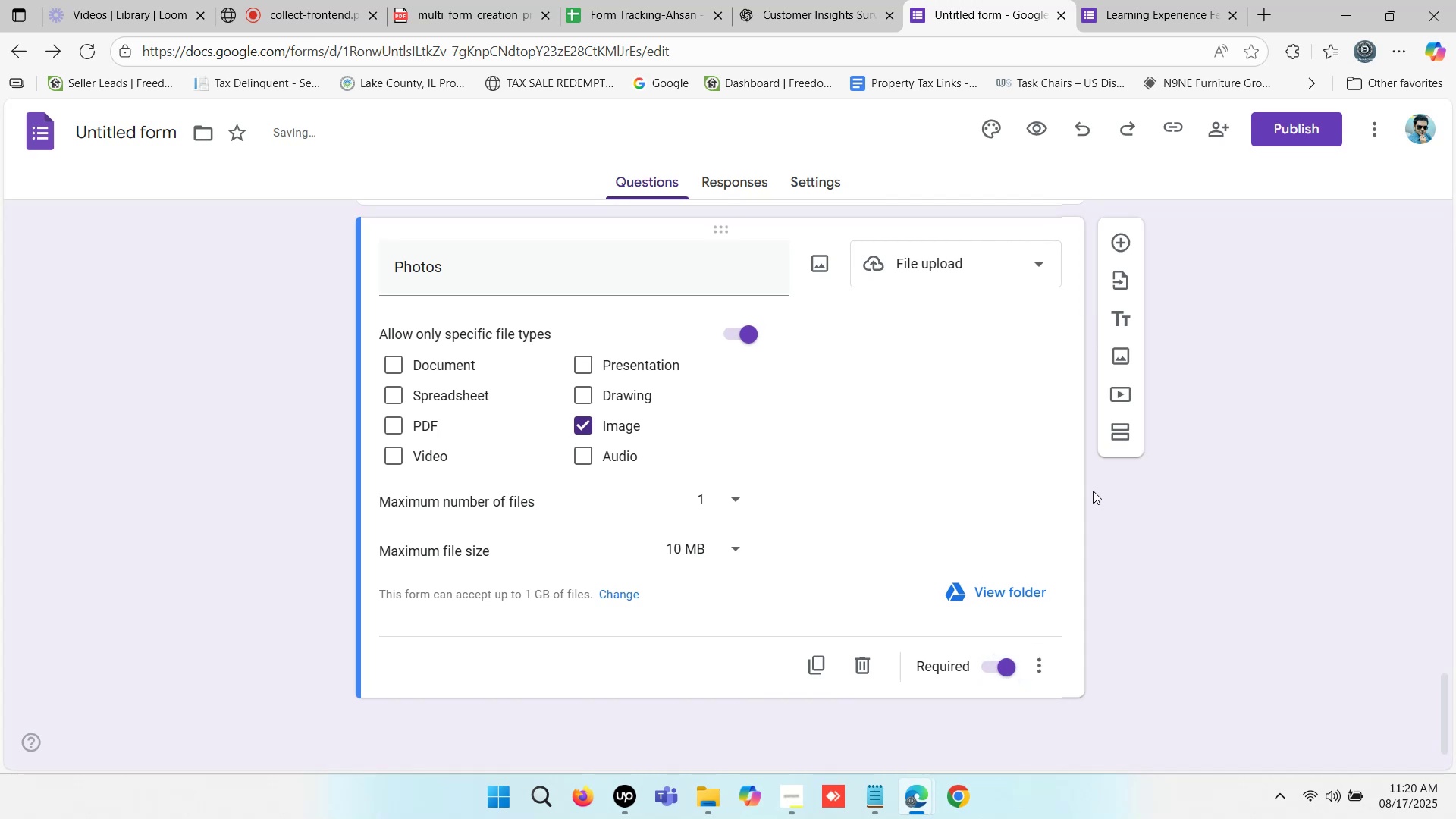 
scroll: coordinate [1112, 485], scroll_direction: up, amount: 2.0
 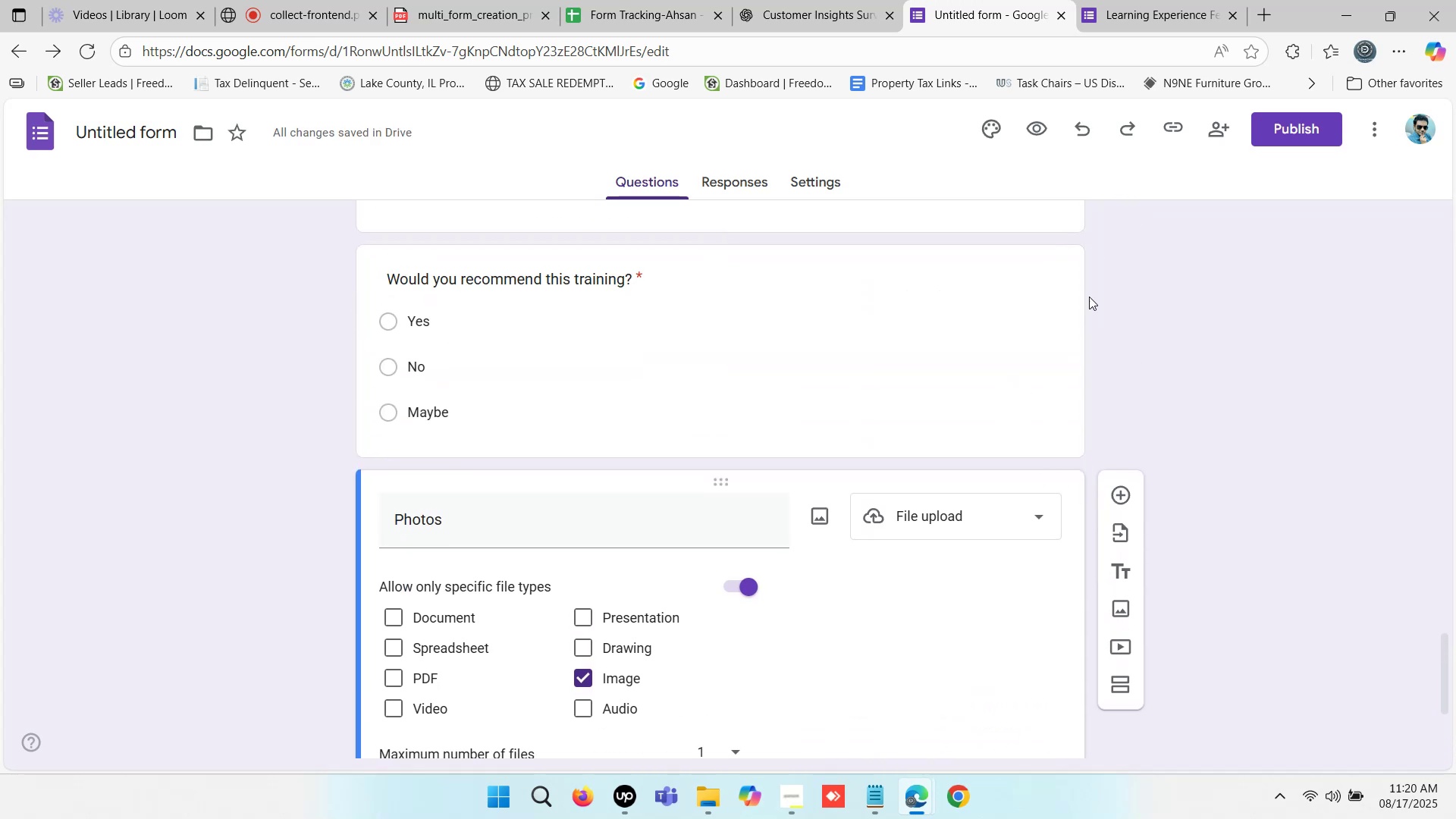 
left_click([1037, 132])
 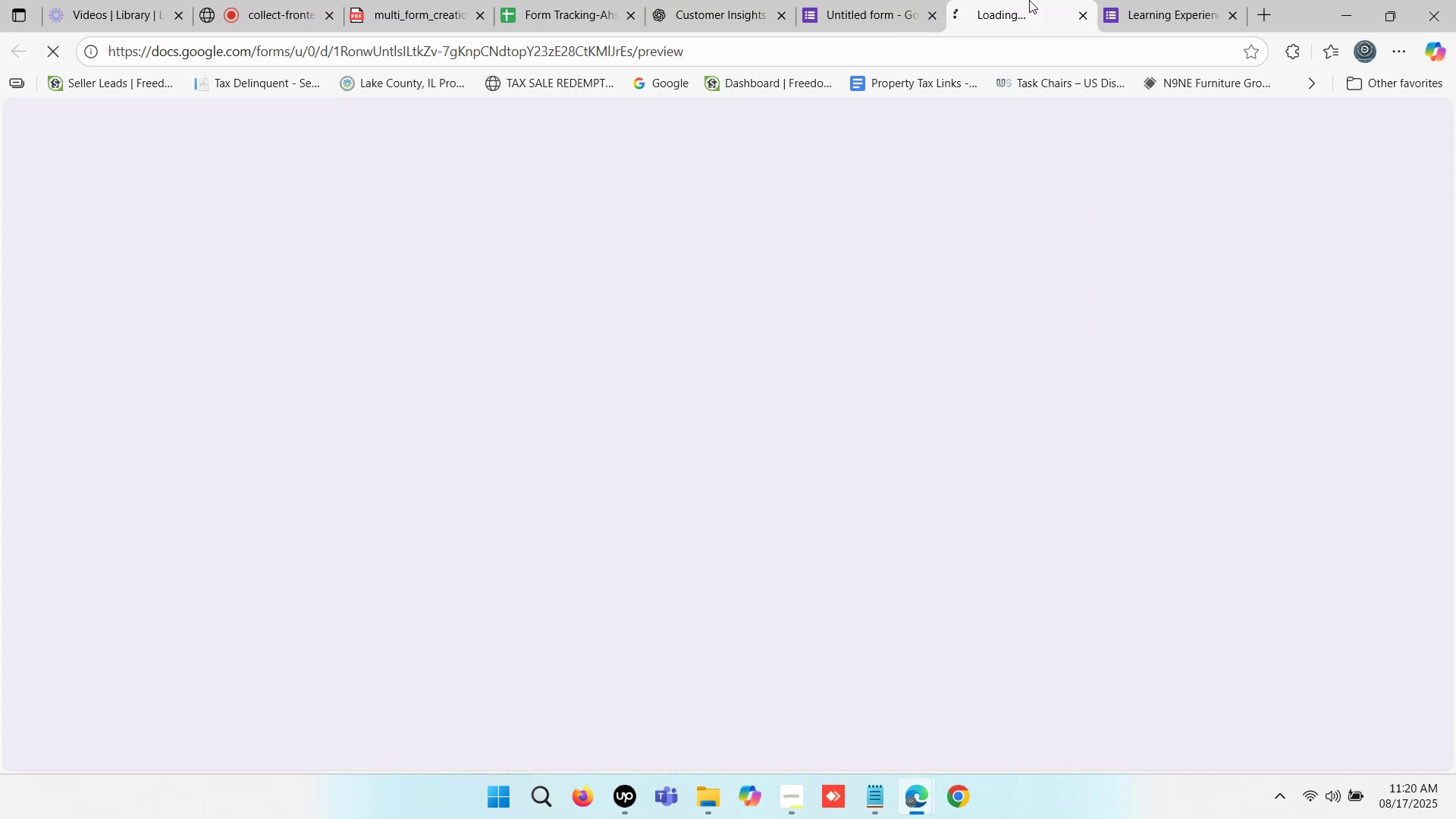 
left_click([1156, 0])
 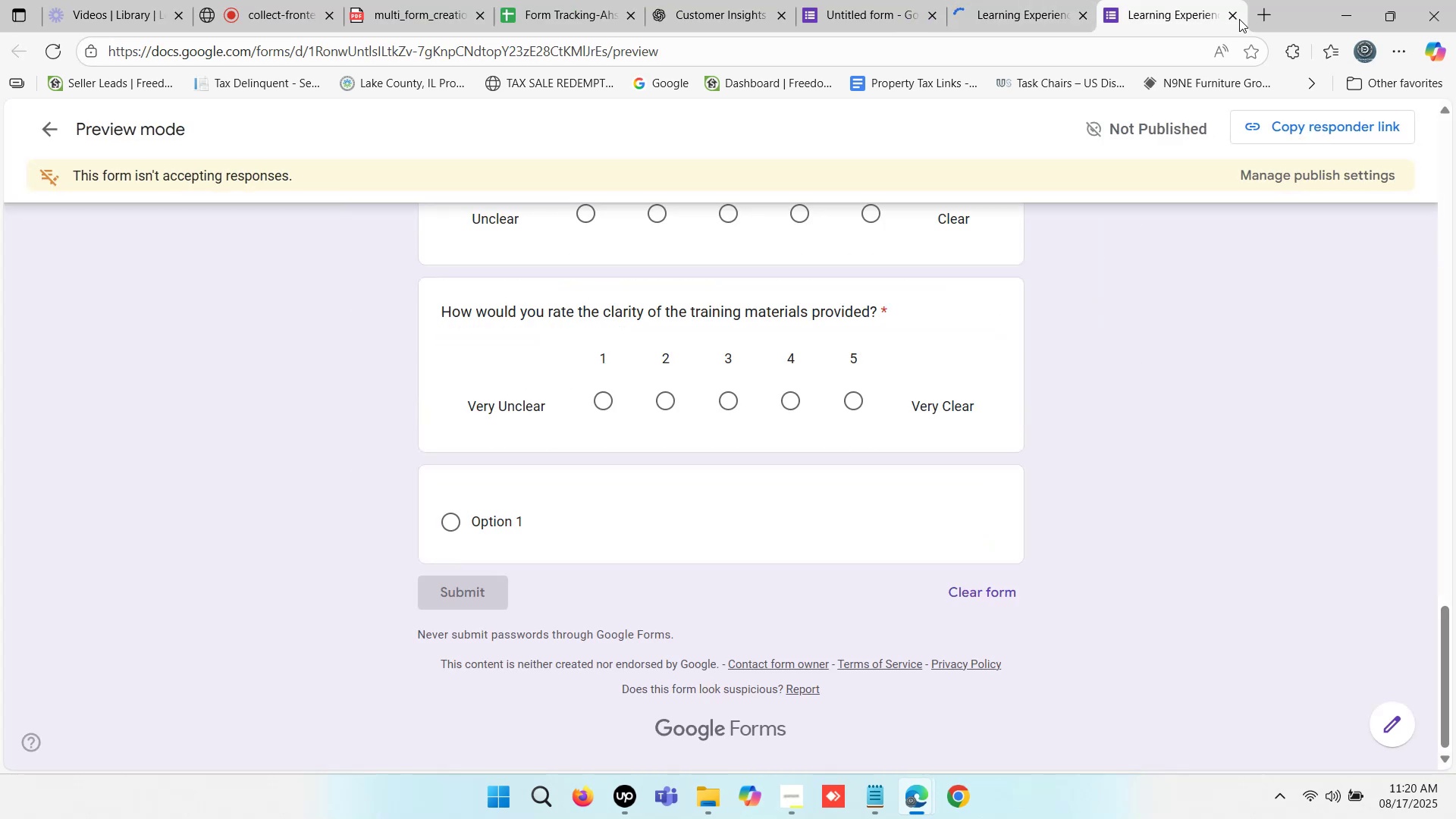 
left_click([1232, 16])
 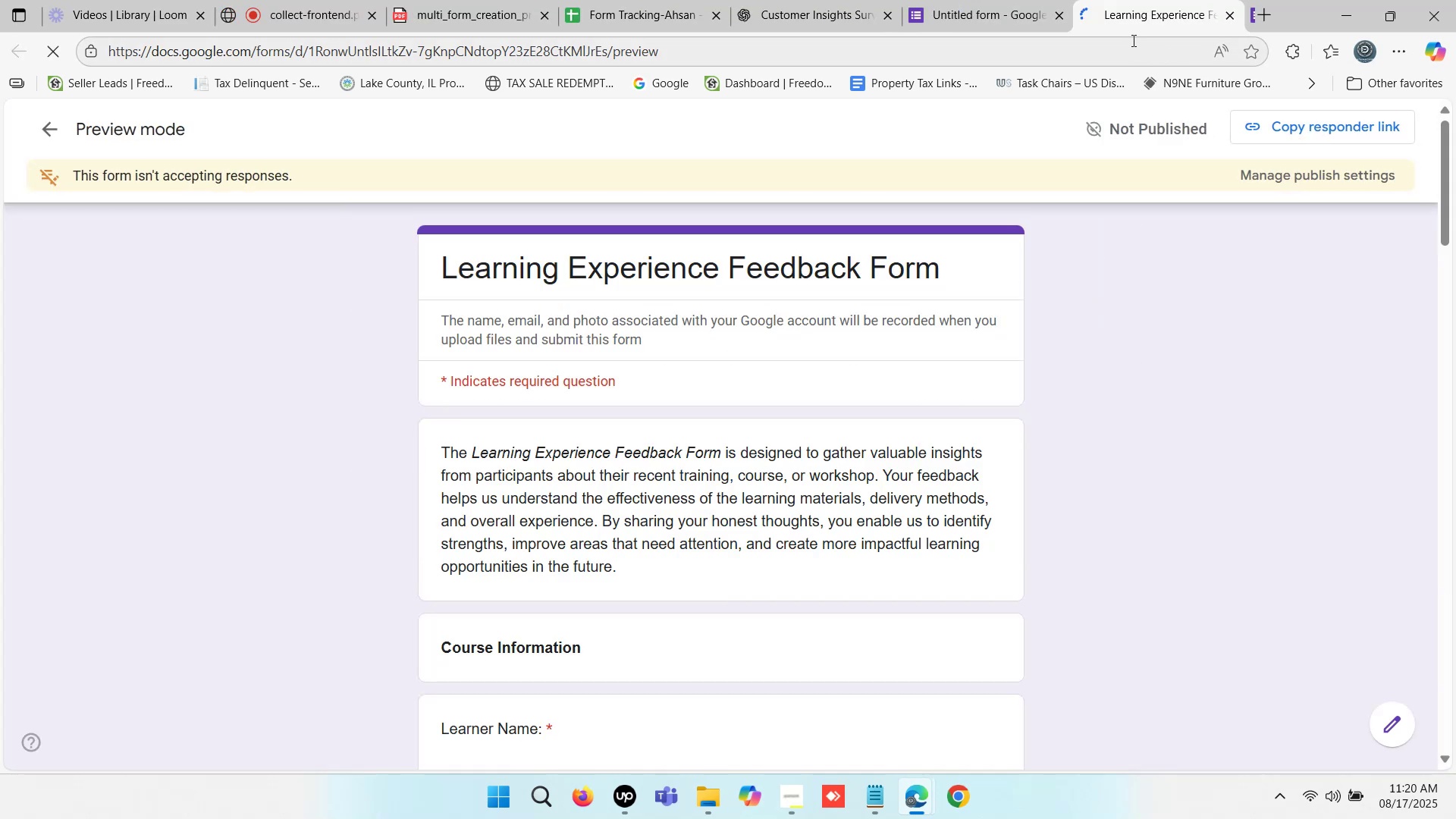 
scroll: coordinate [713, 459], scroll_direction: down, amount: 23.0
 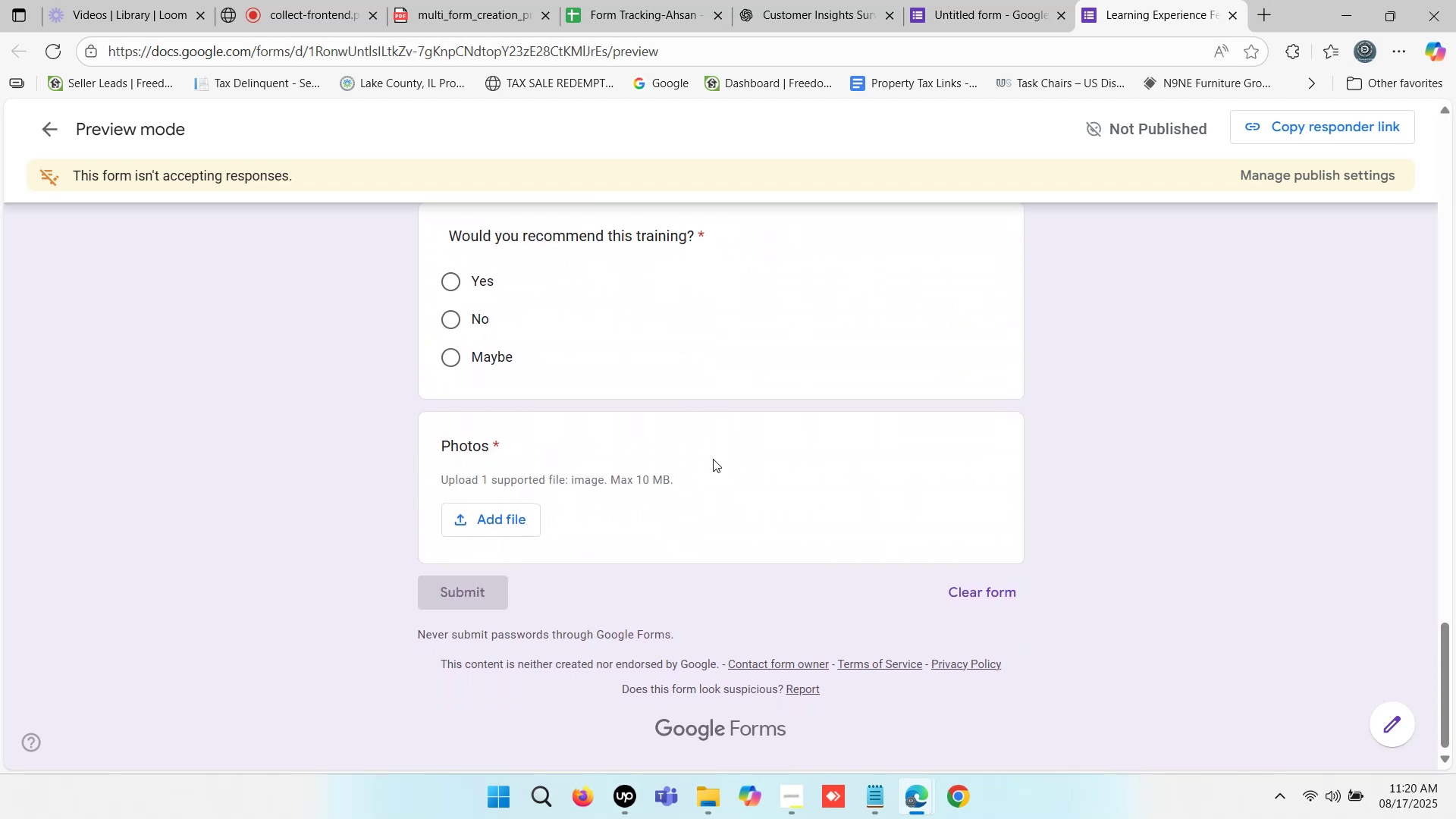 
scroll: coordinate [862, 416], scroll_direction: up, amount: 23.0
 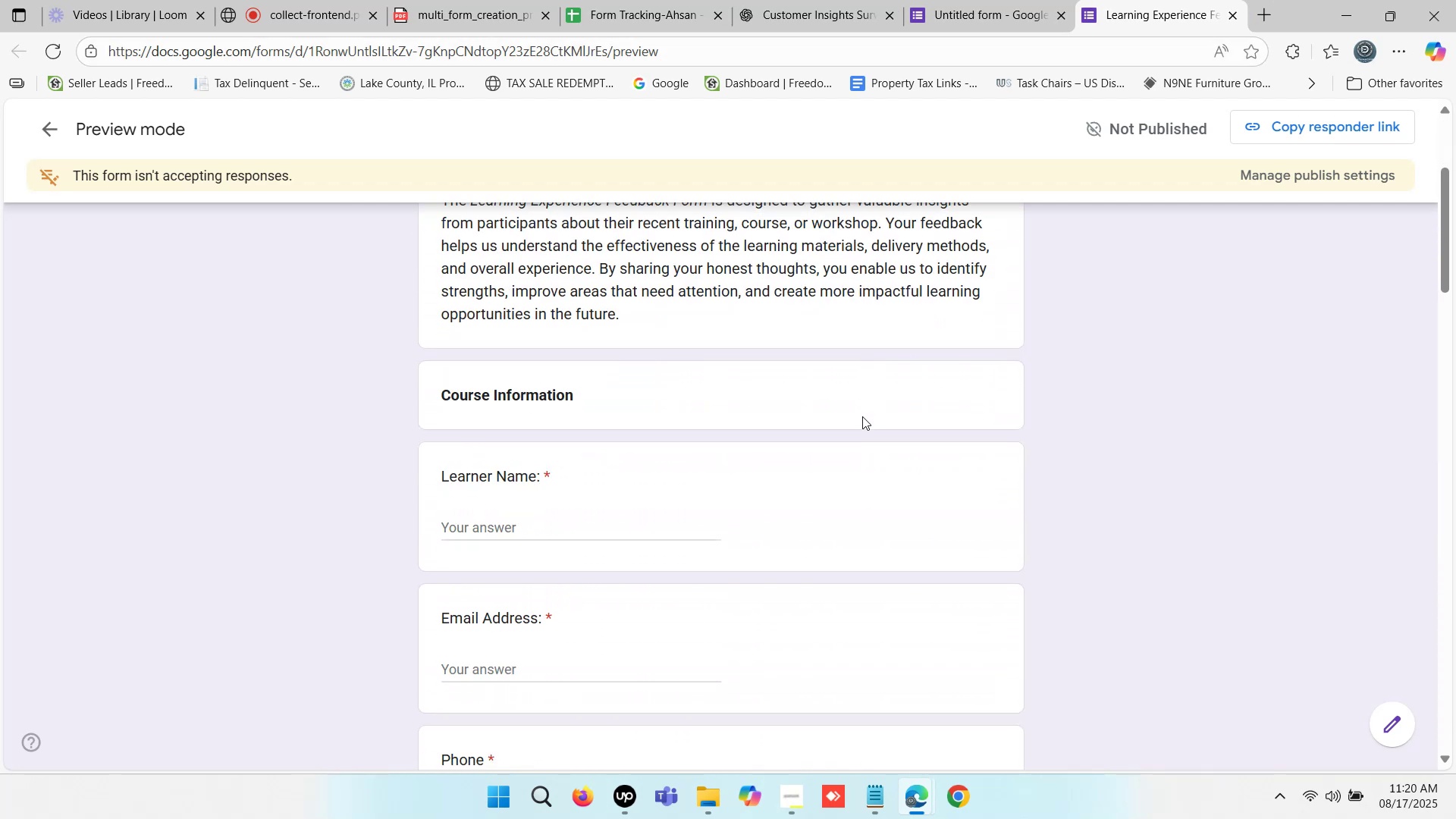 
key(ArrowDown)
 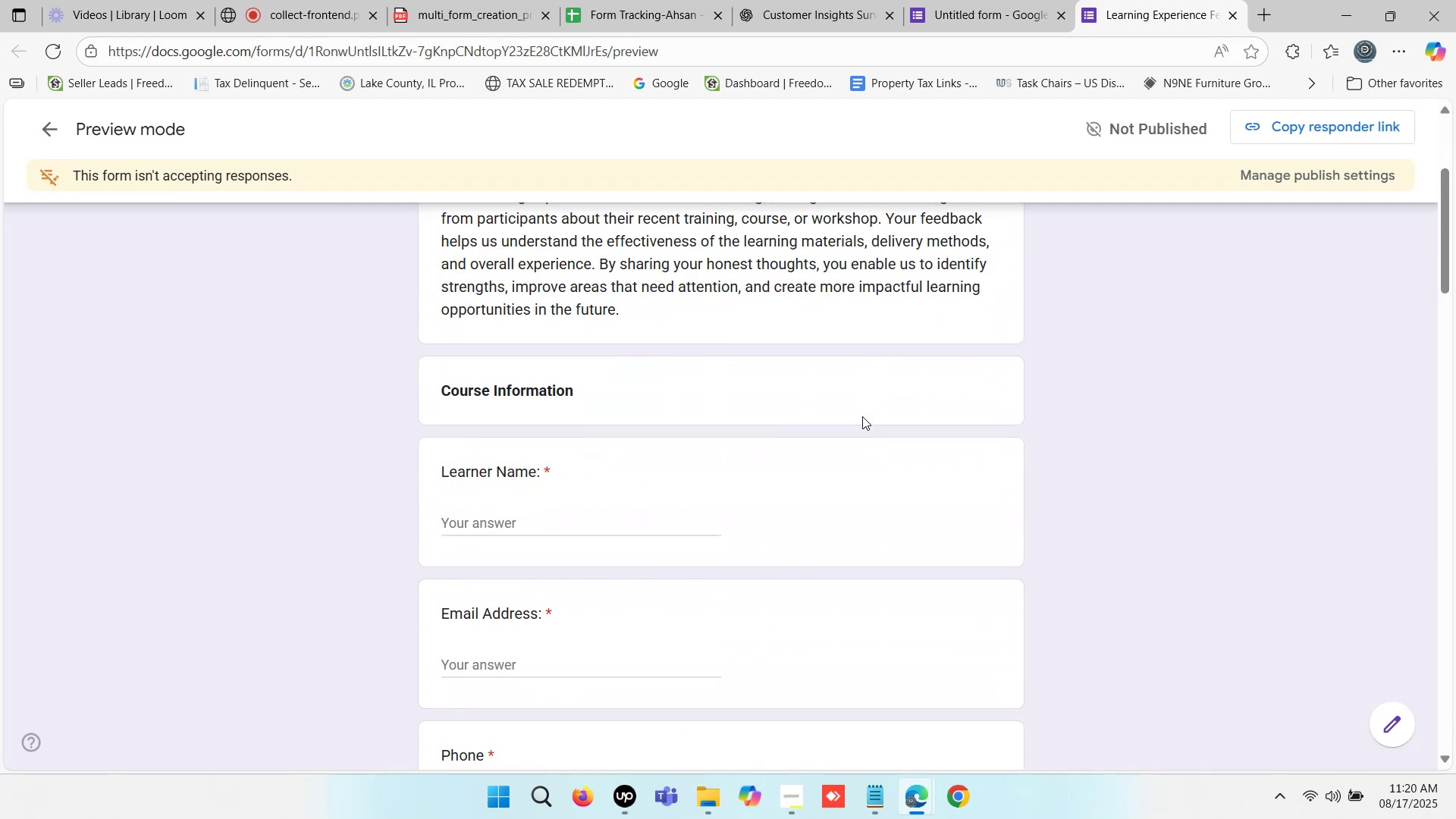 
key(ArrowDown)
 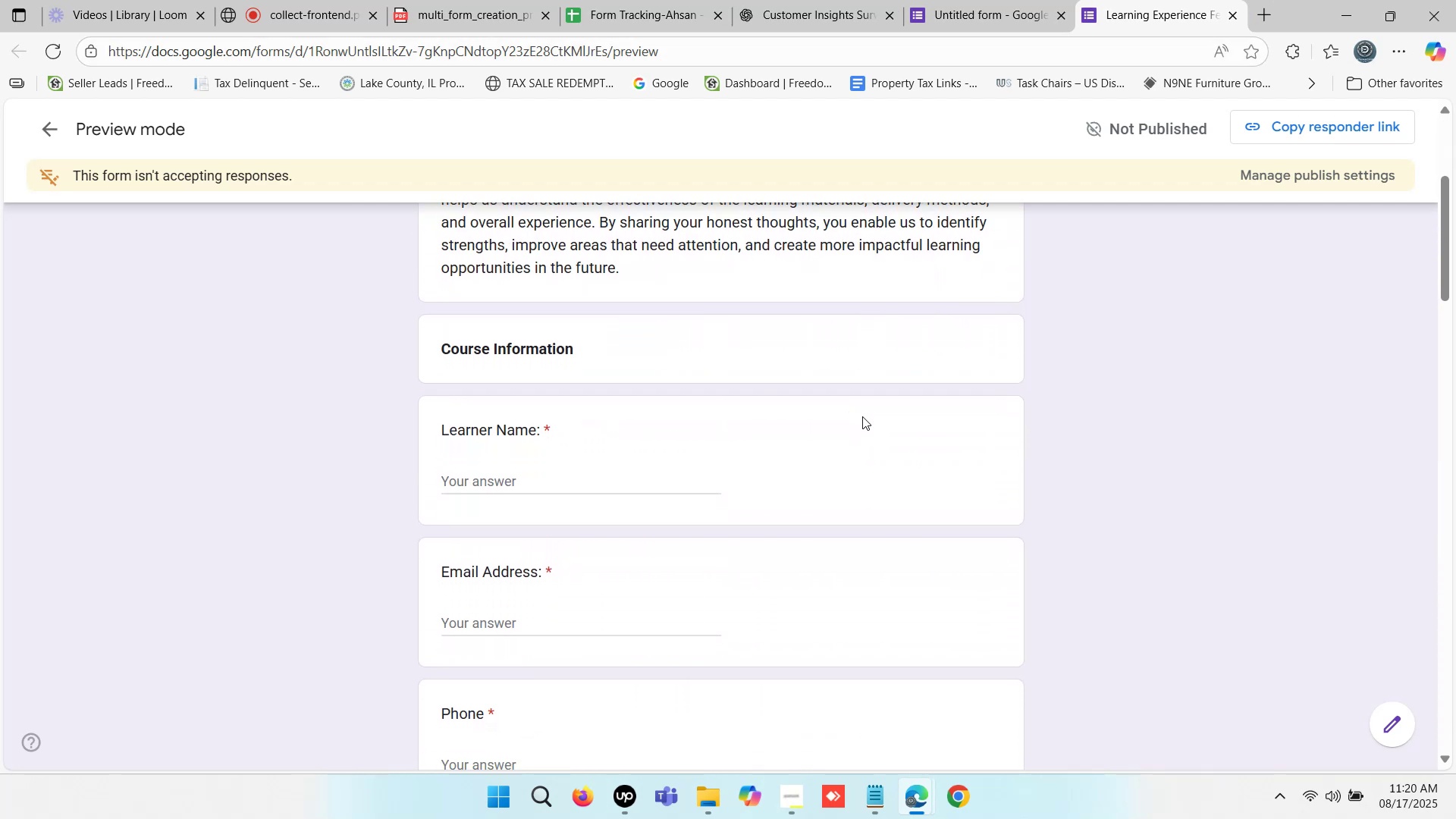 
key(ArrowDown)
 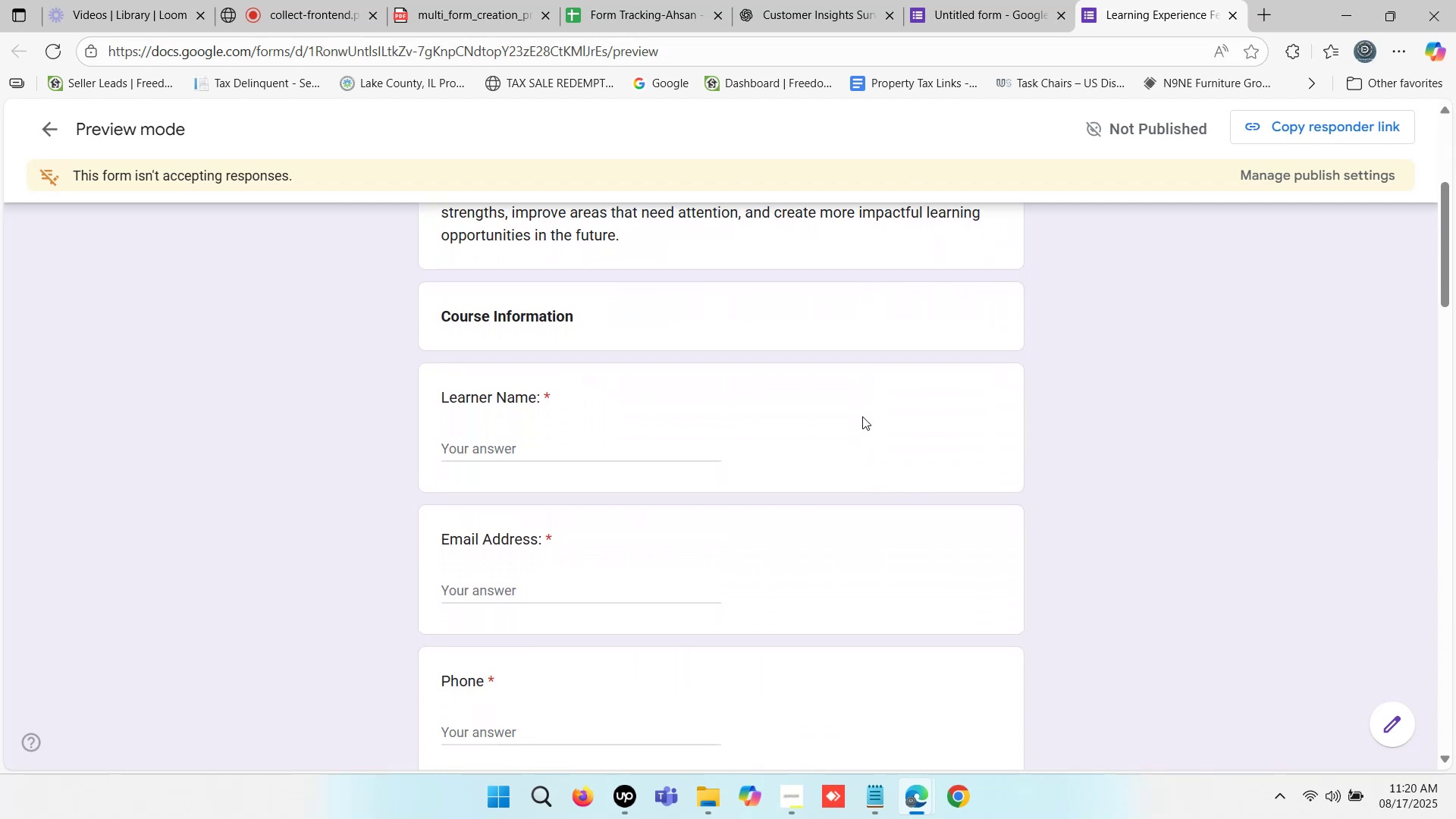 
key(ArrowDown)
 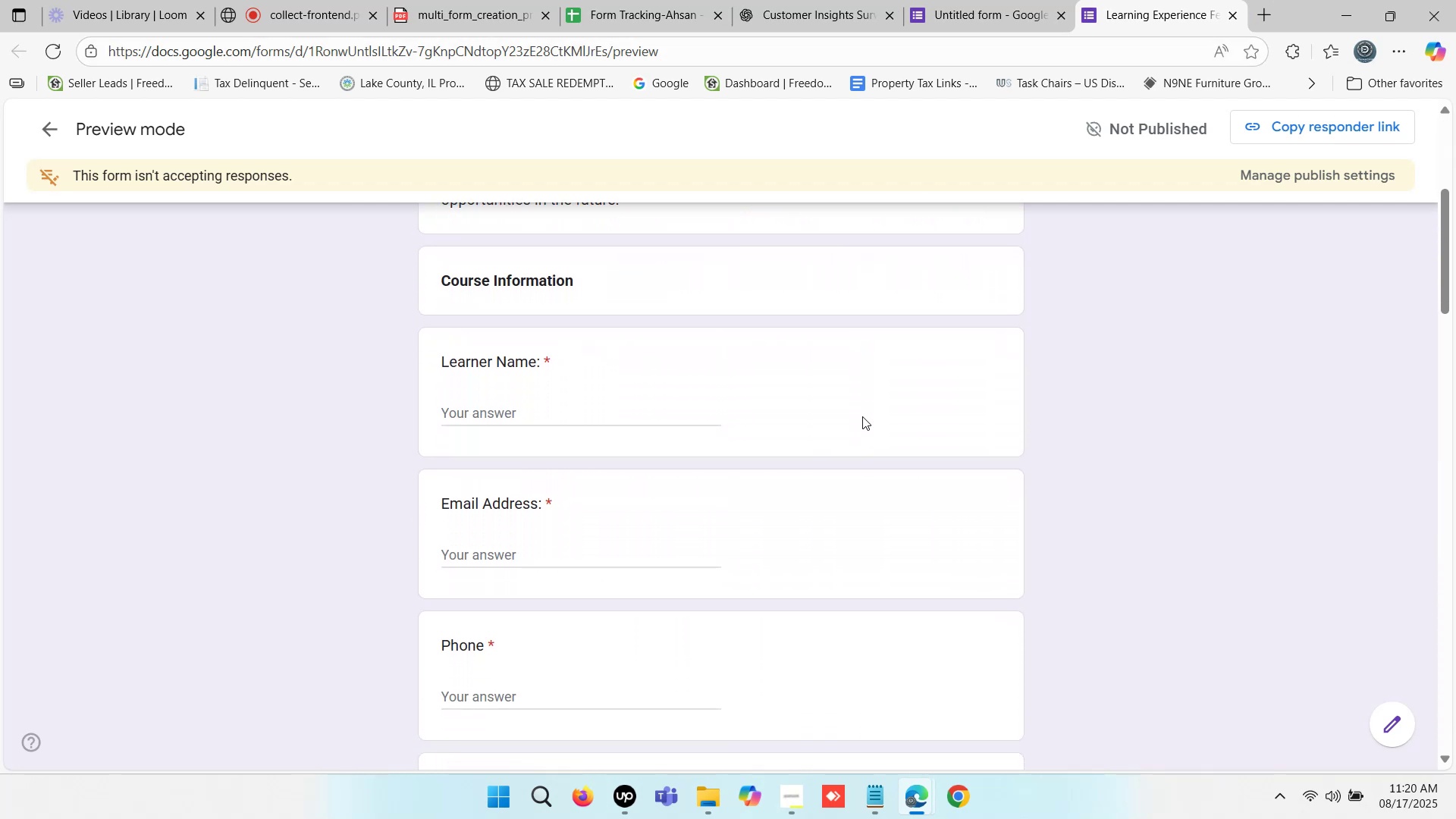 
key(ArrowDown)
 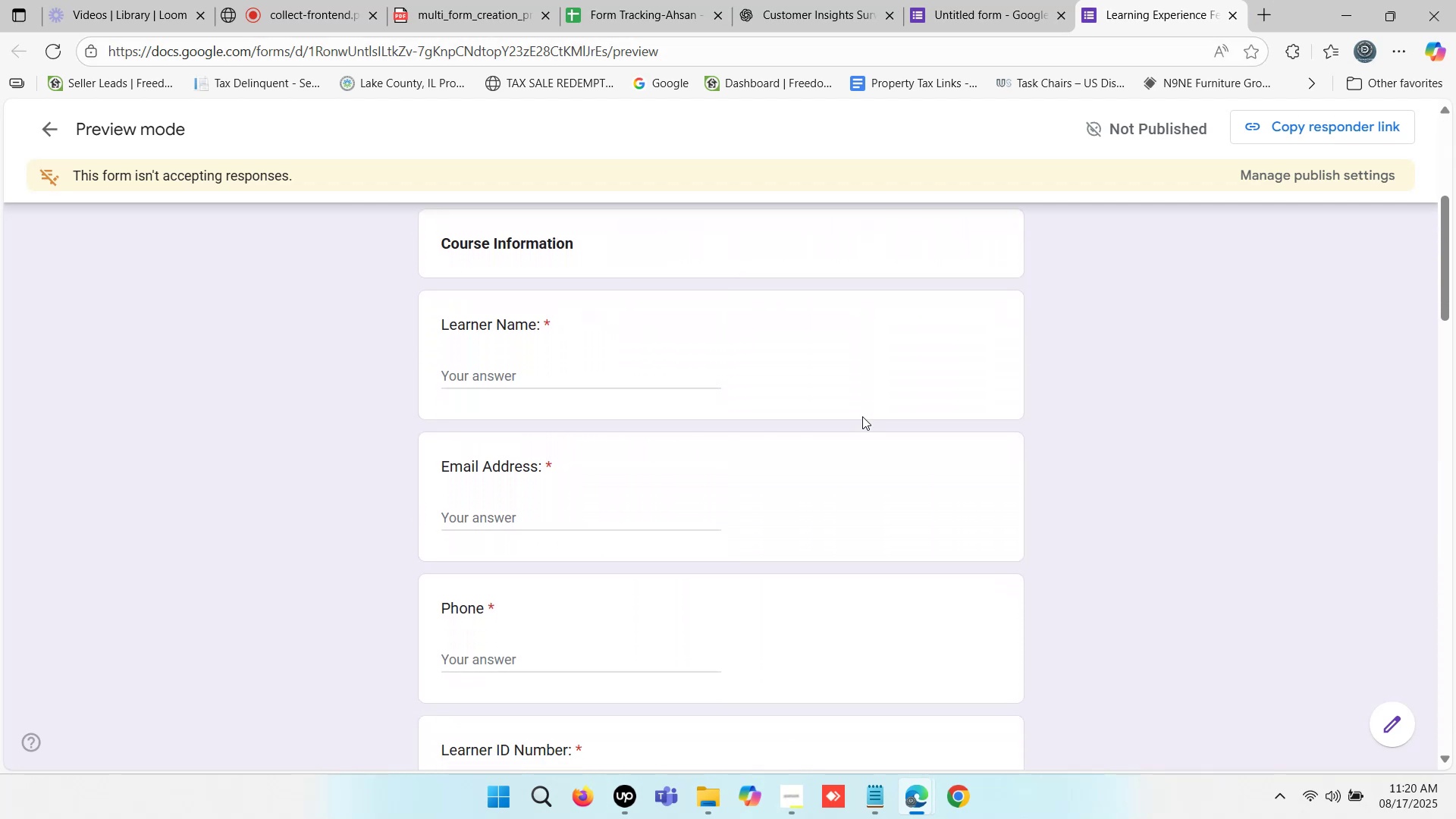 
key(ArrowDown)
 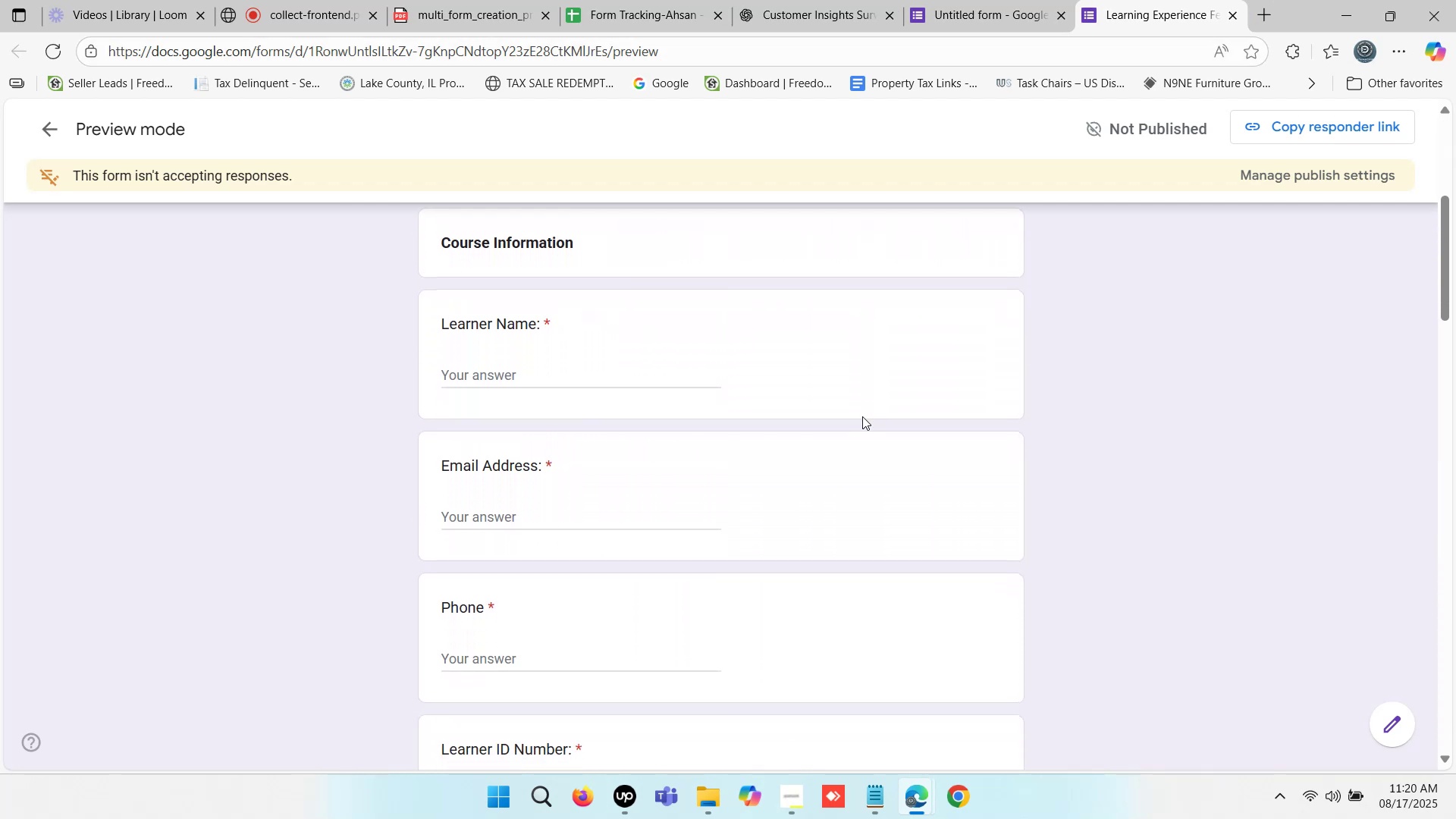 
key(ArrowDown)
 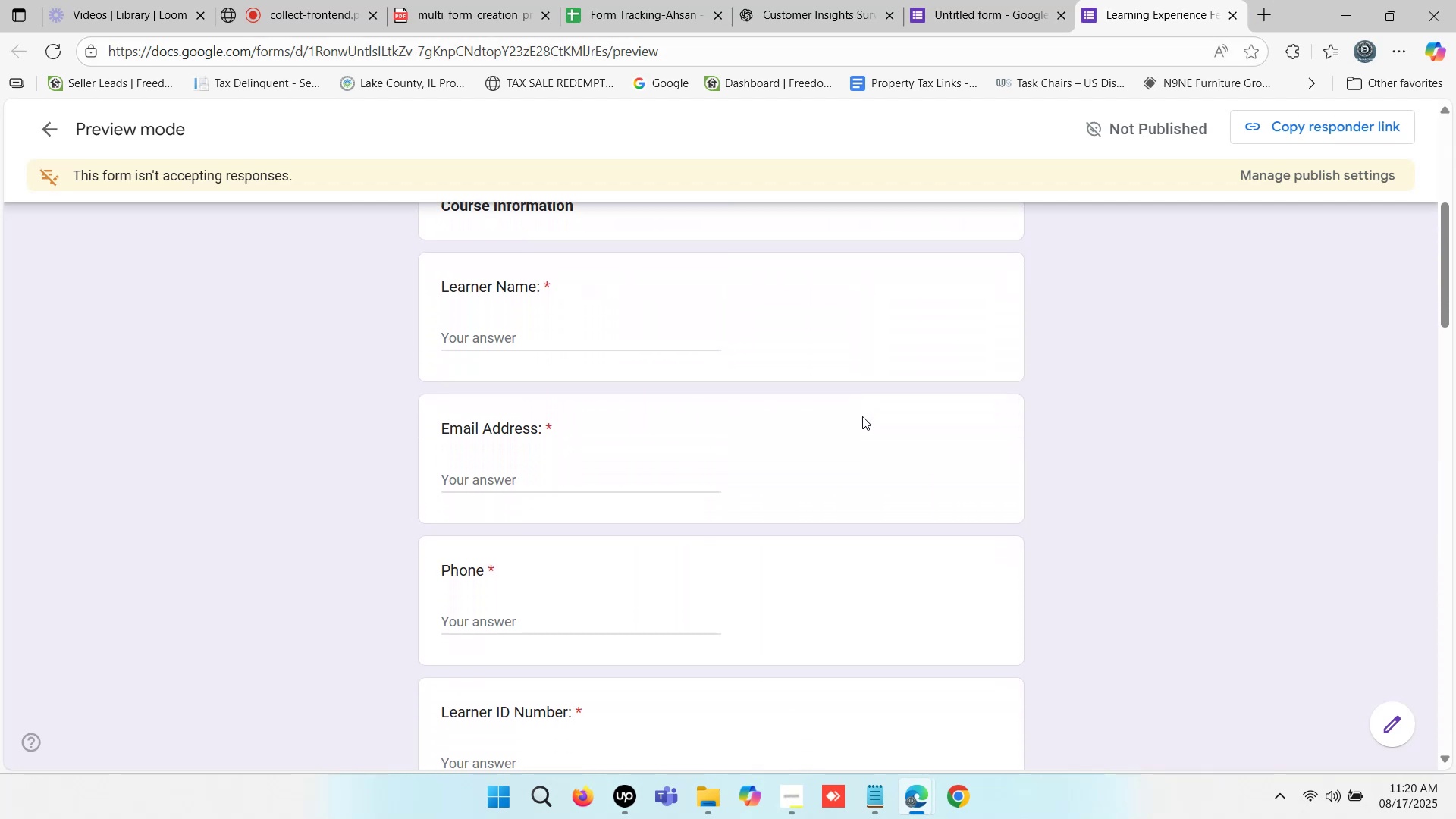 
key(ArrowDown)
 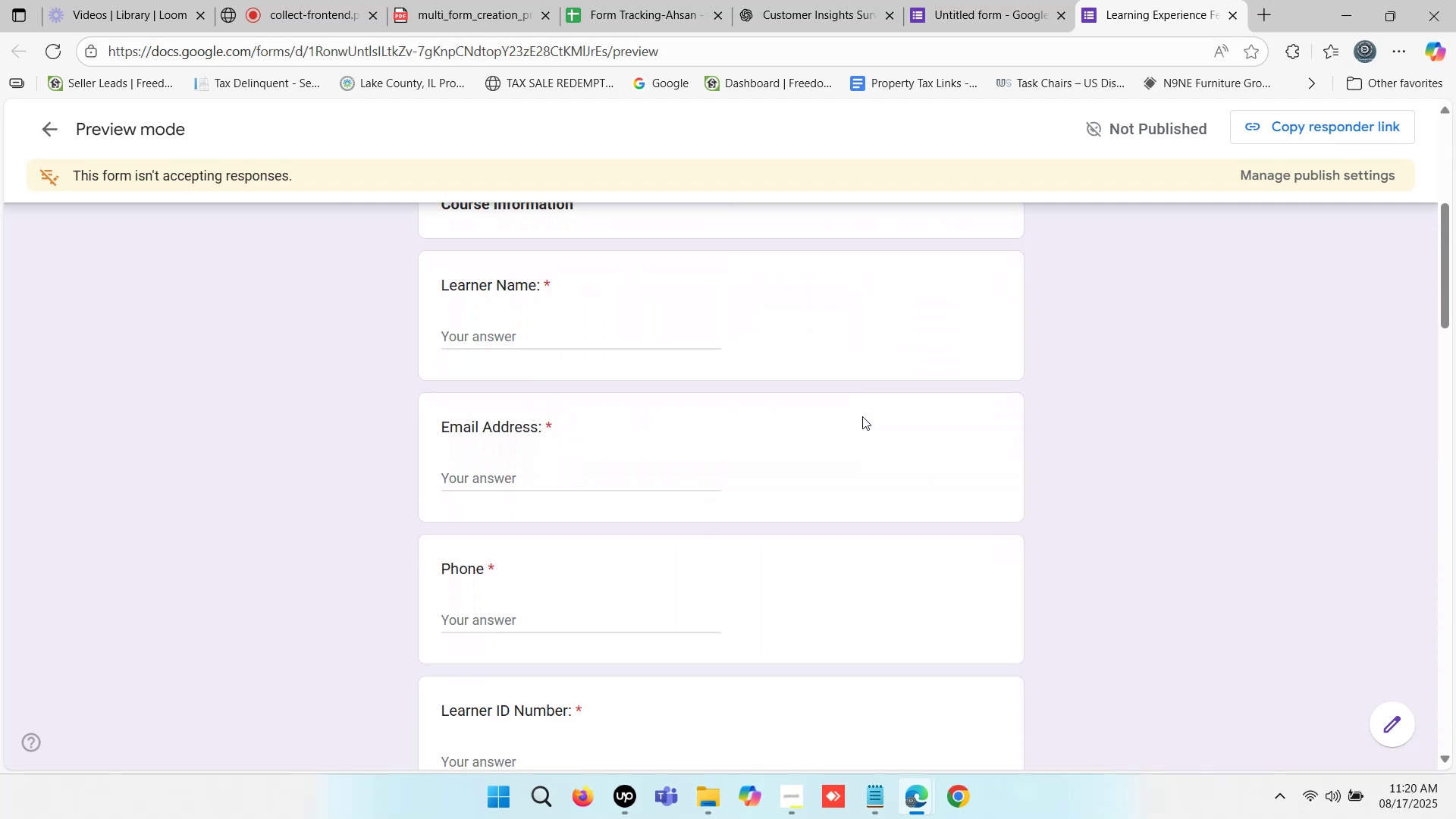 
key(ArrowDown)
 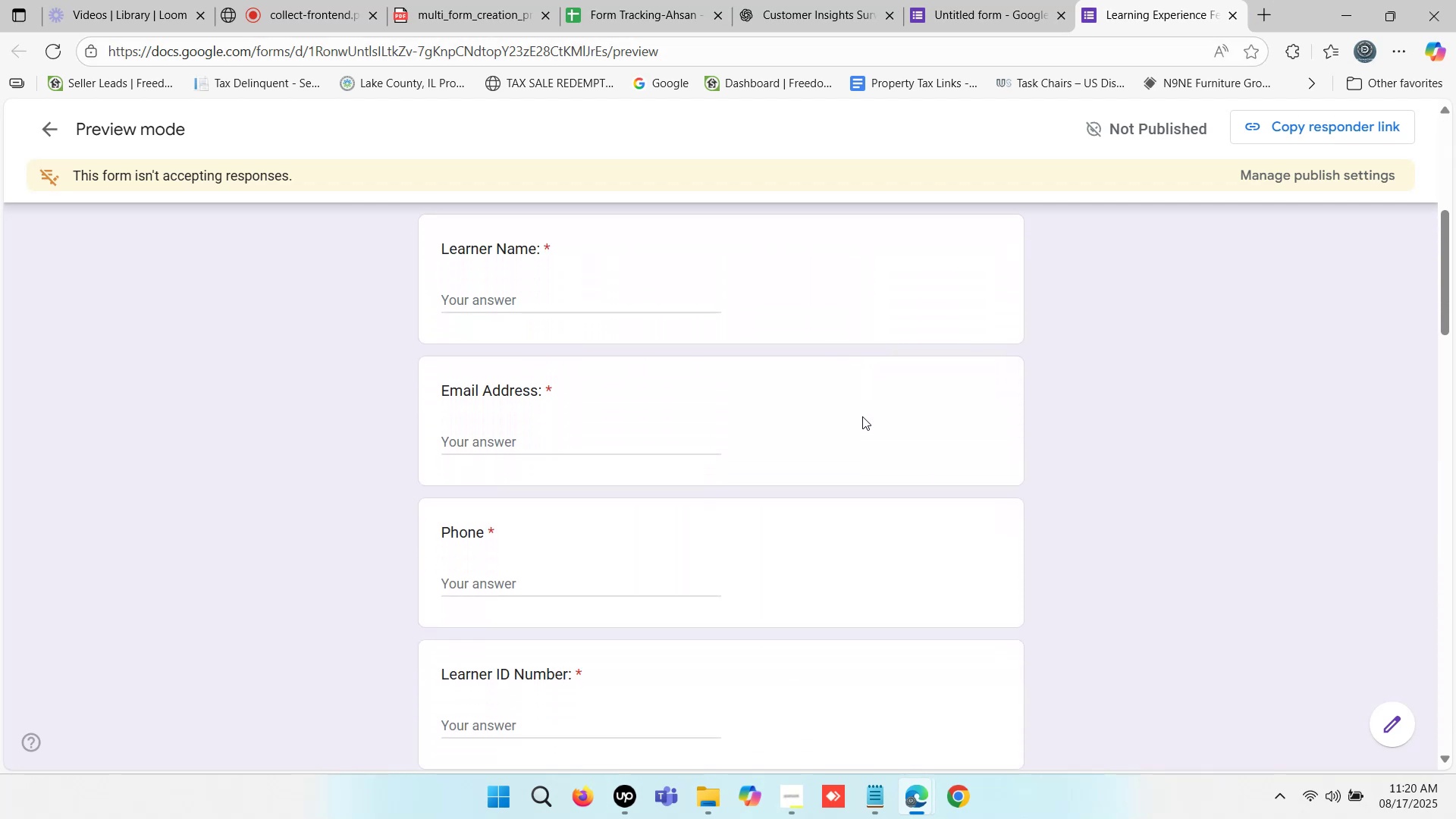 
key(ArrowDown)
 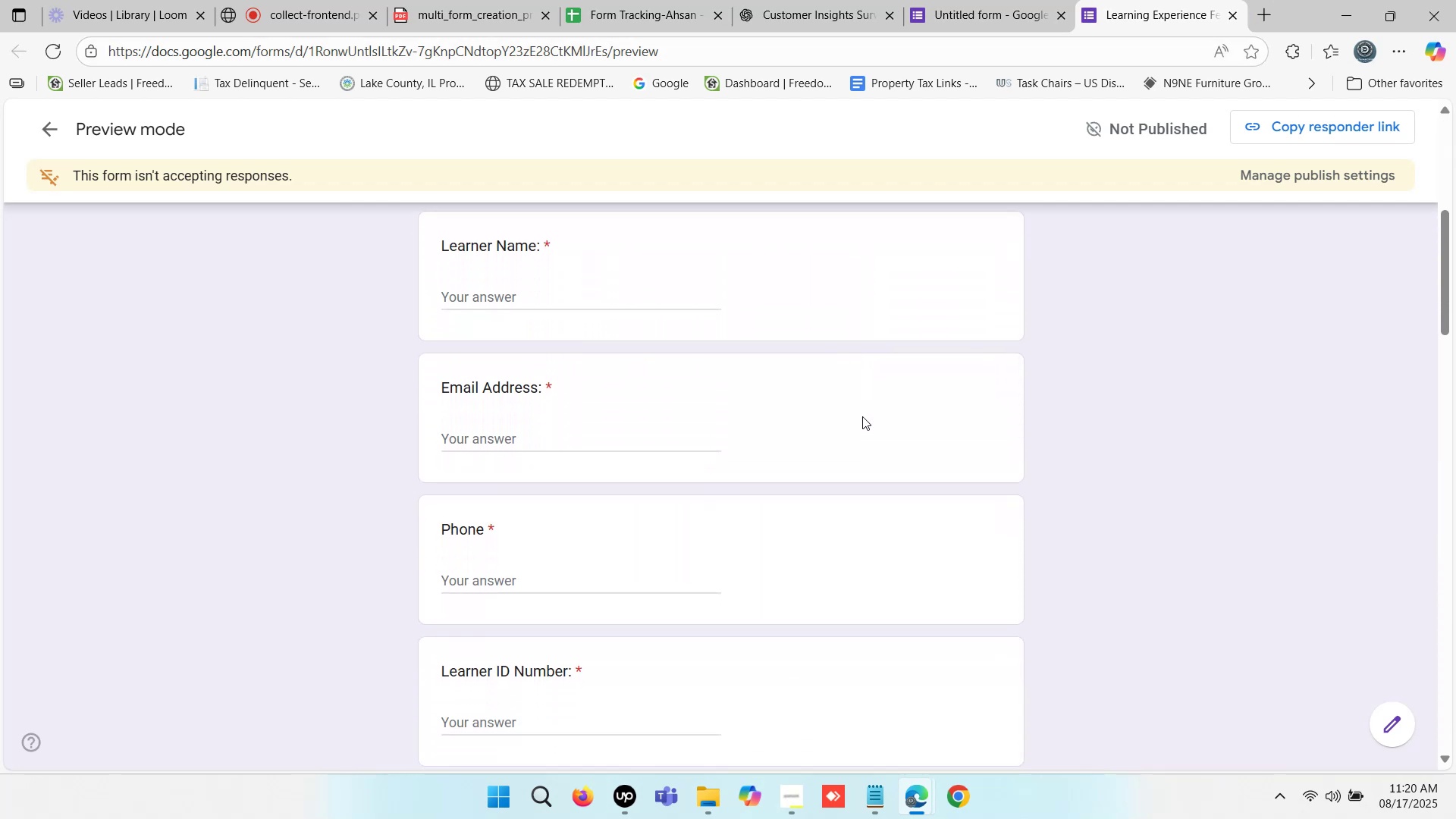 
key(ArrowDown)
 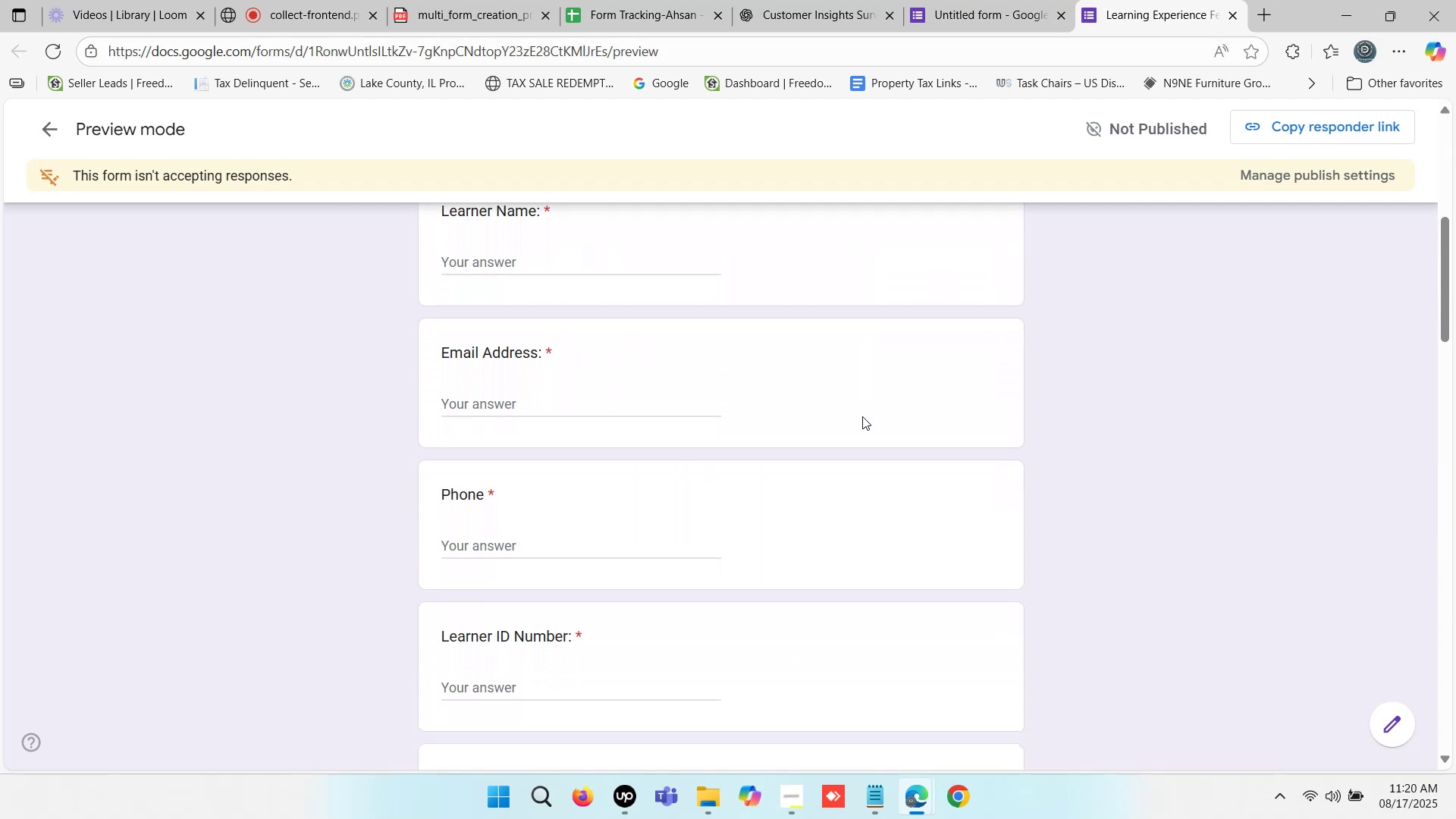 
key(ArrowDown)
 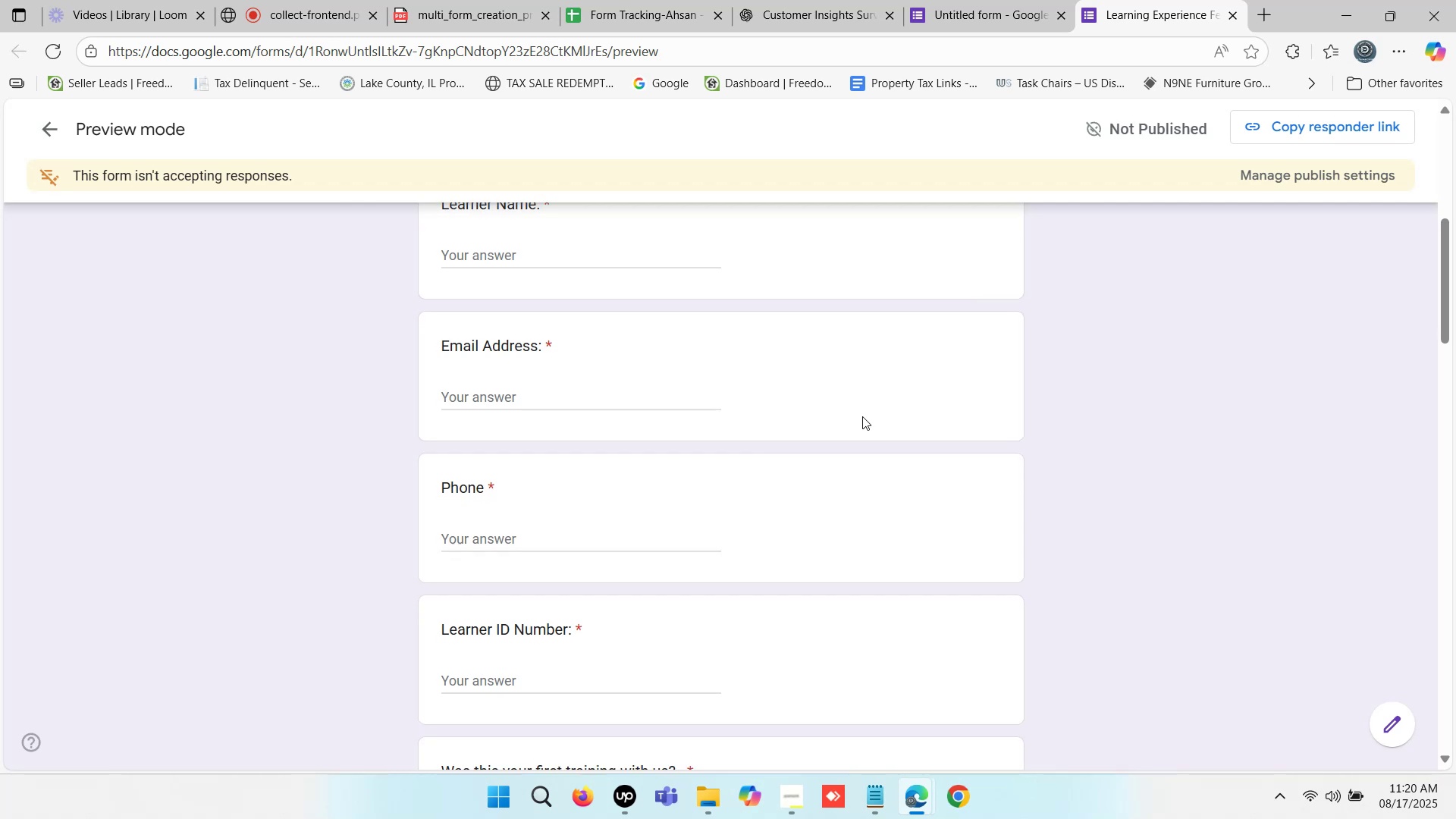 
key(ArrowDown)
 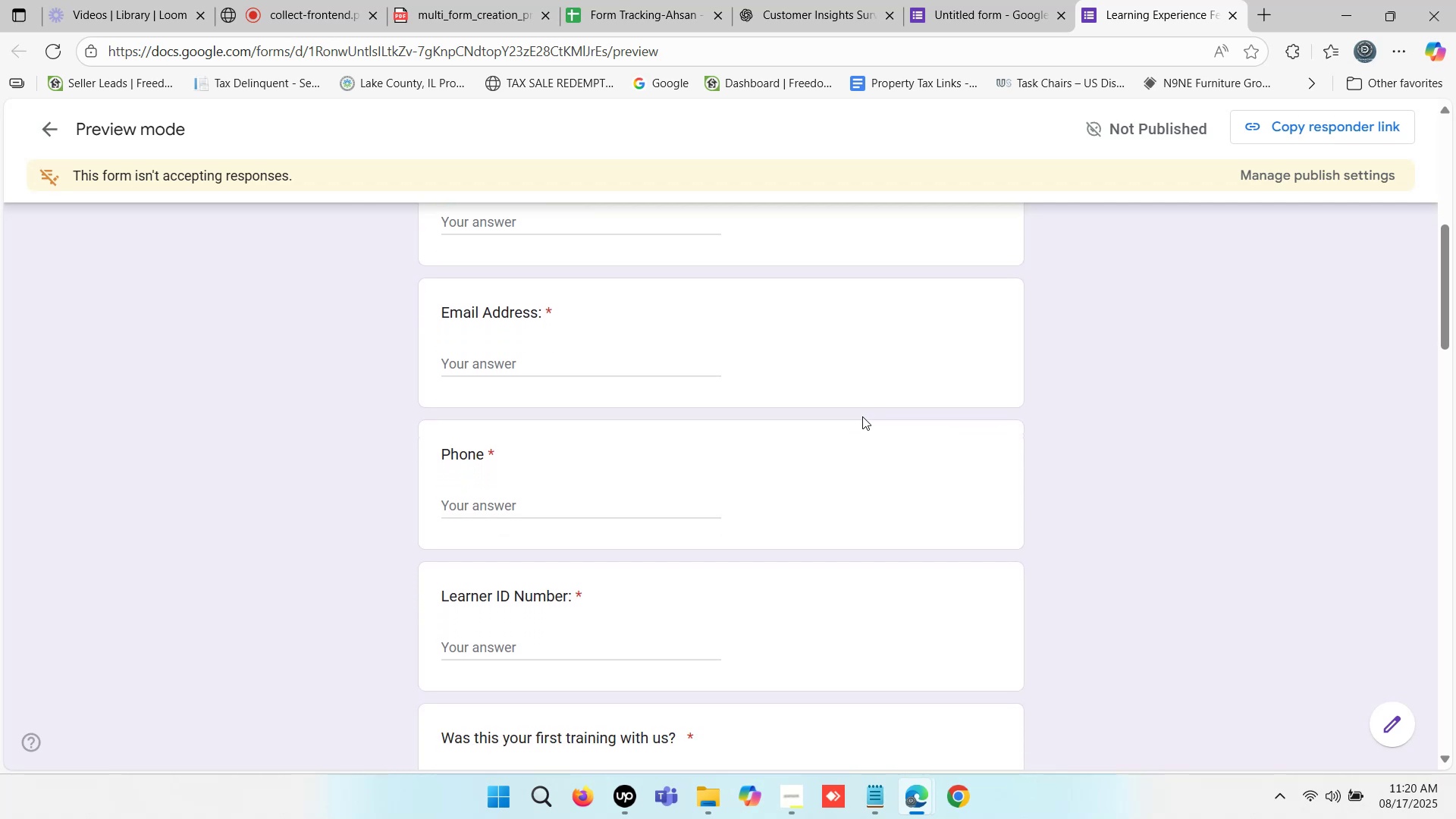 
key(ArrowDown)
 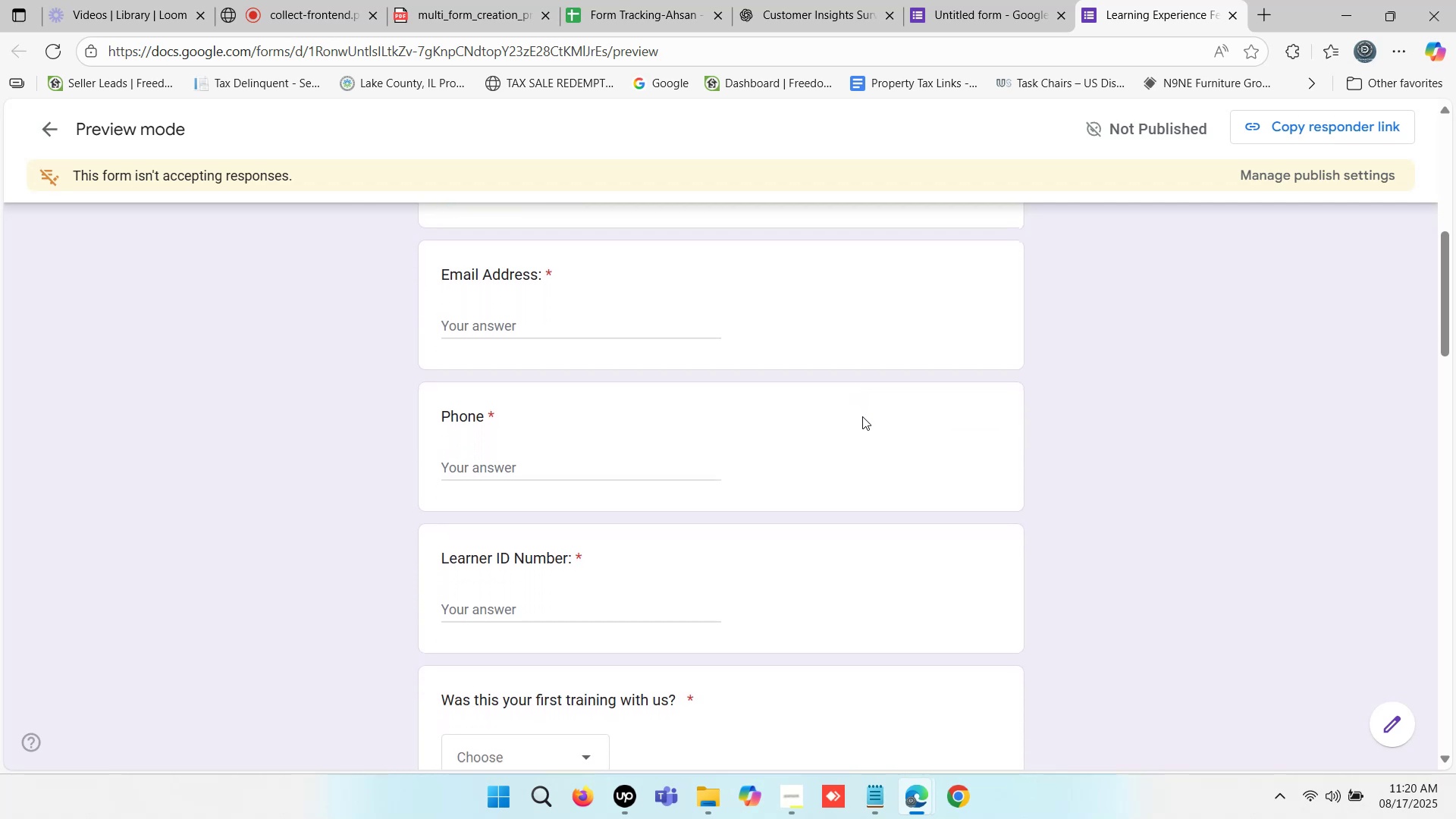 
key(ArrowDown)
 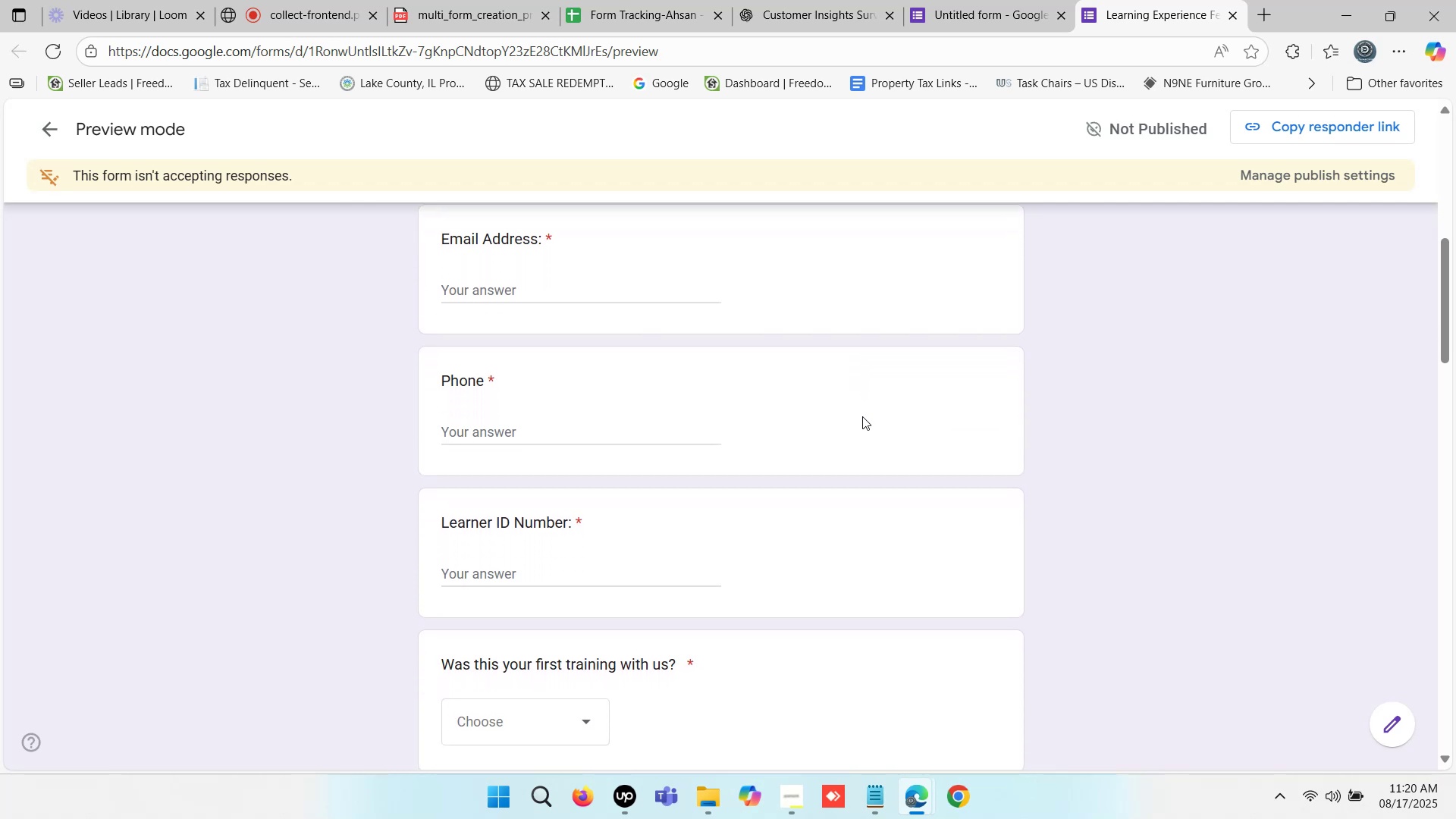 
key(ArrowDown)
 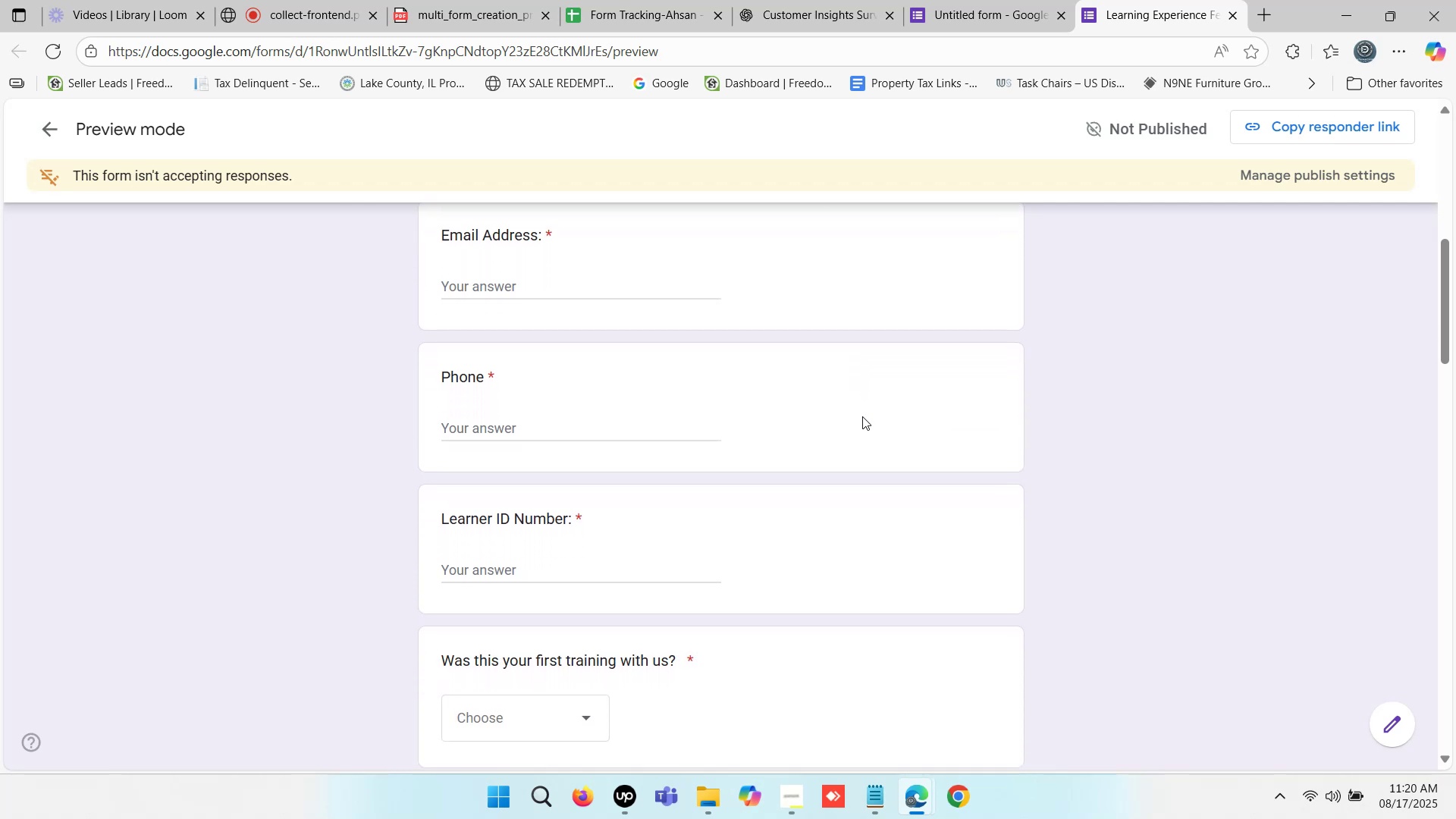 
key(ArrowDown)
 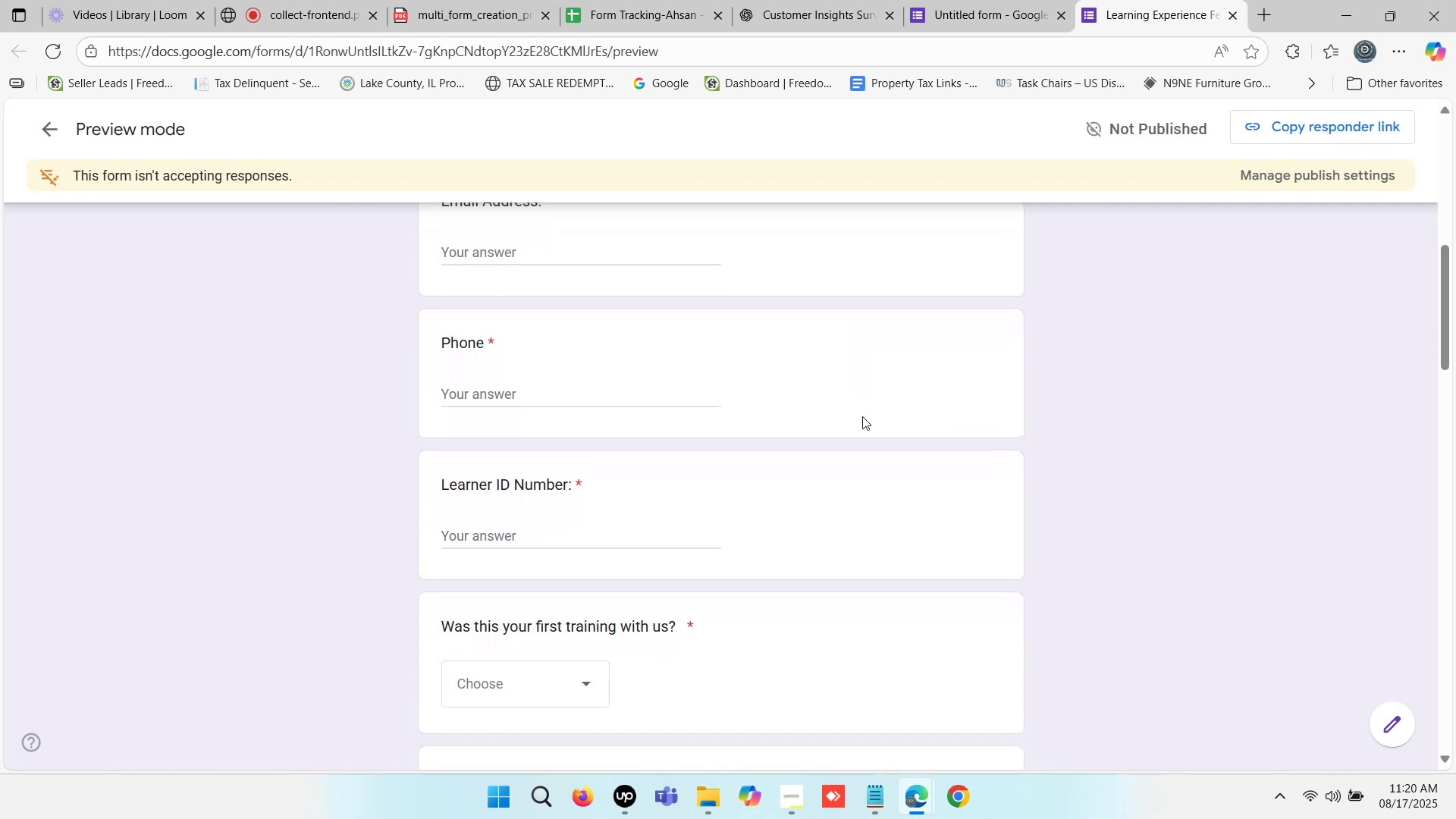 
key(ArrowDown)
 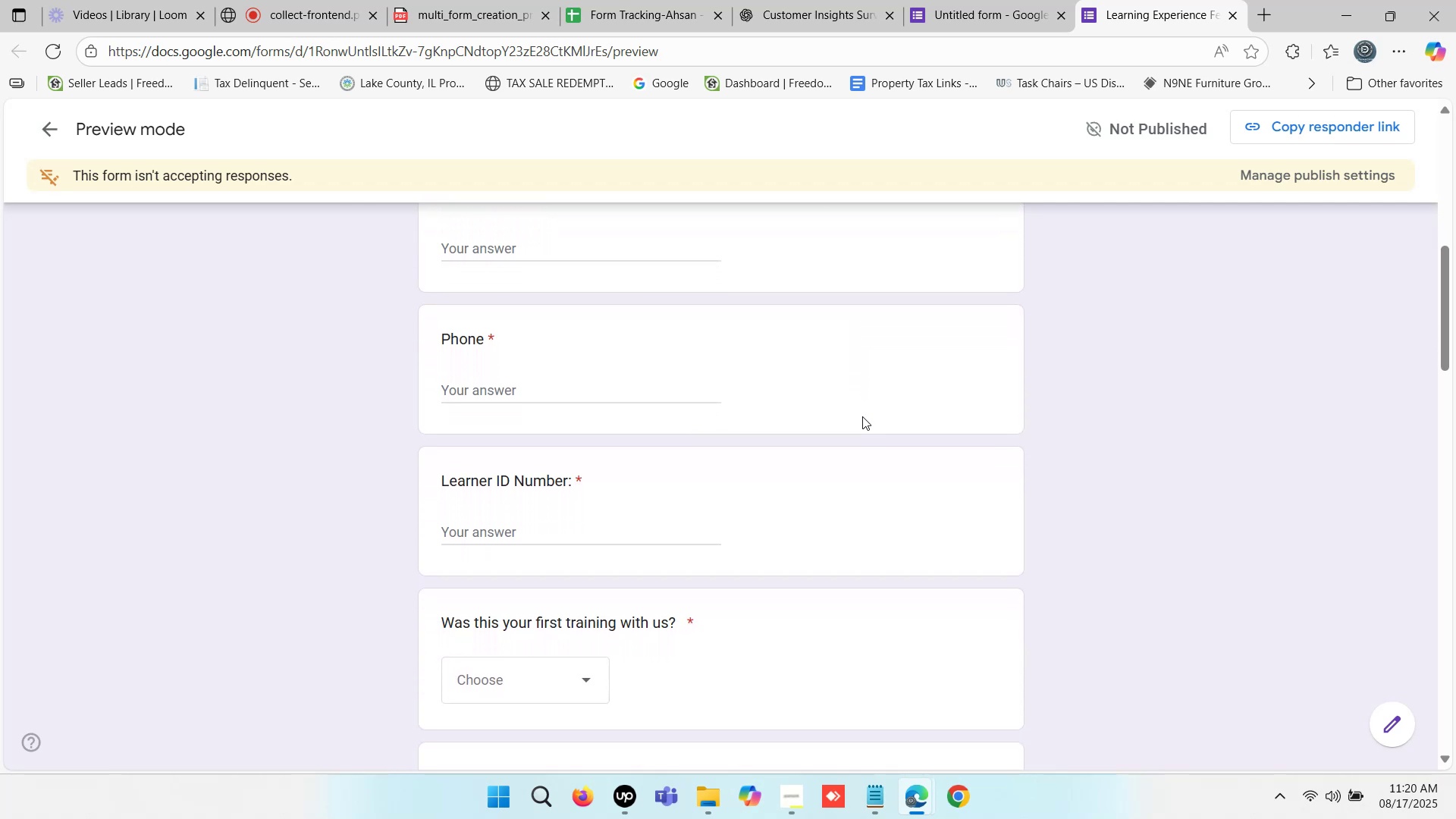 
key(ArrowDown)
 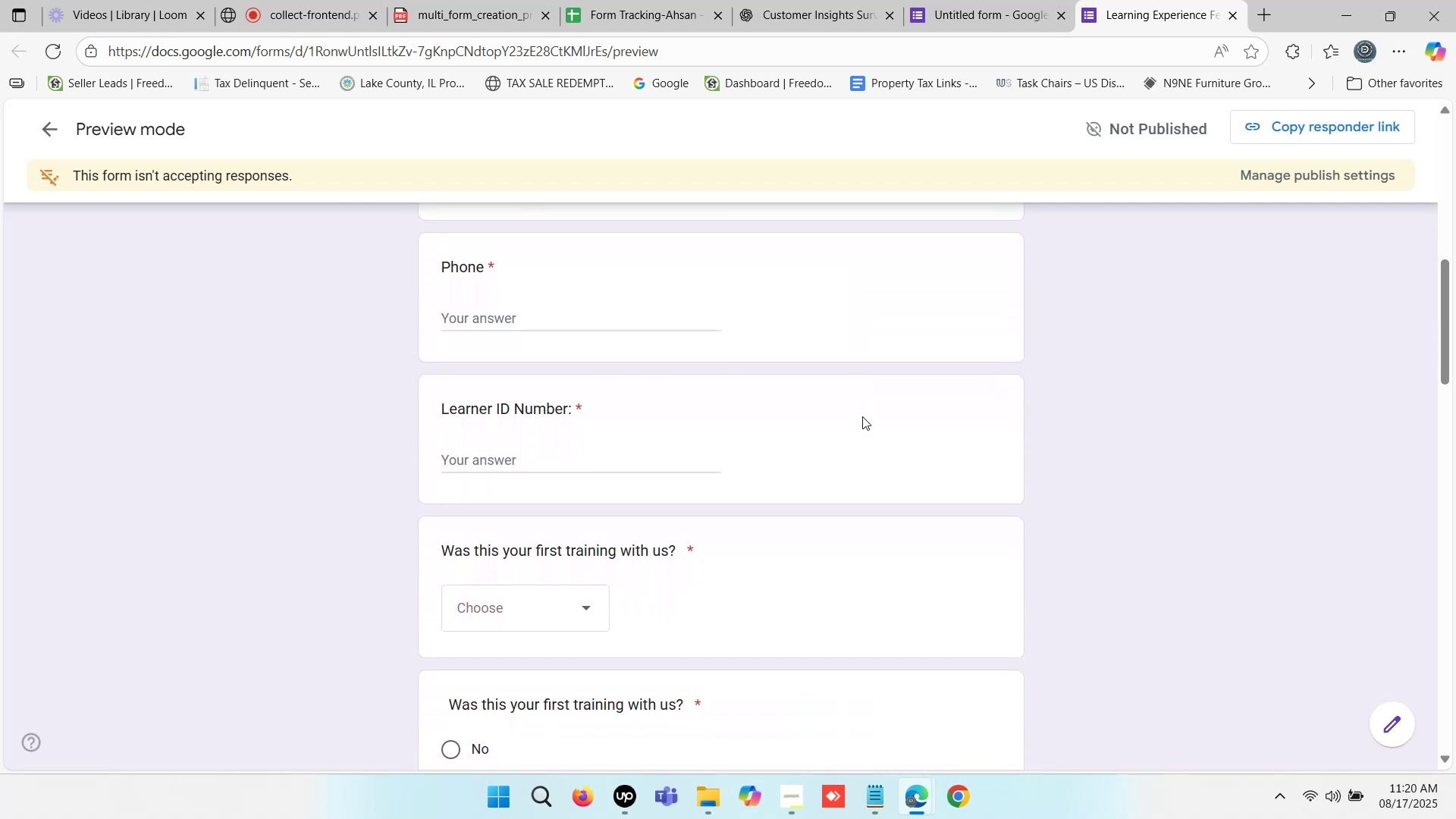 
key(ArrowDown)
 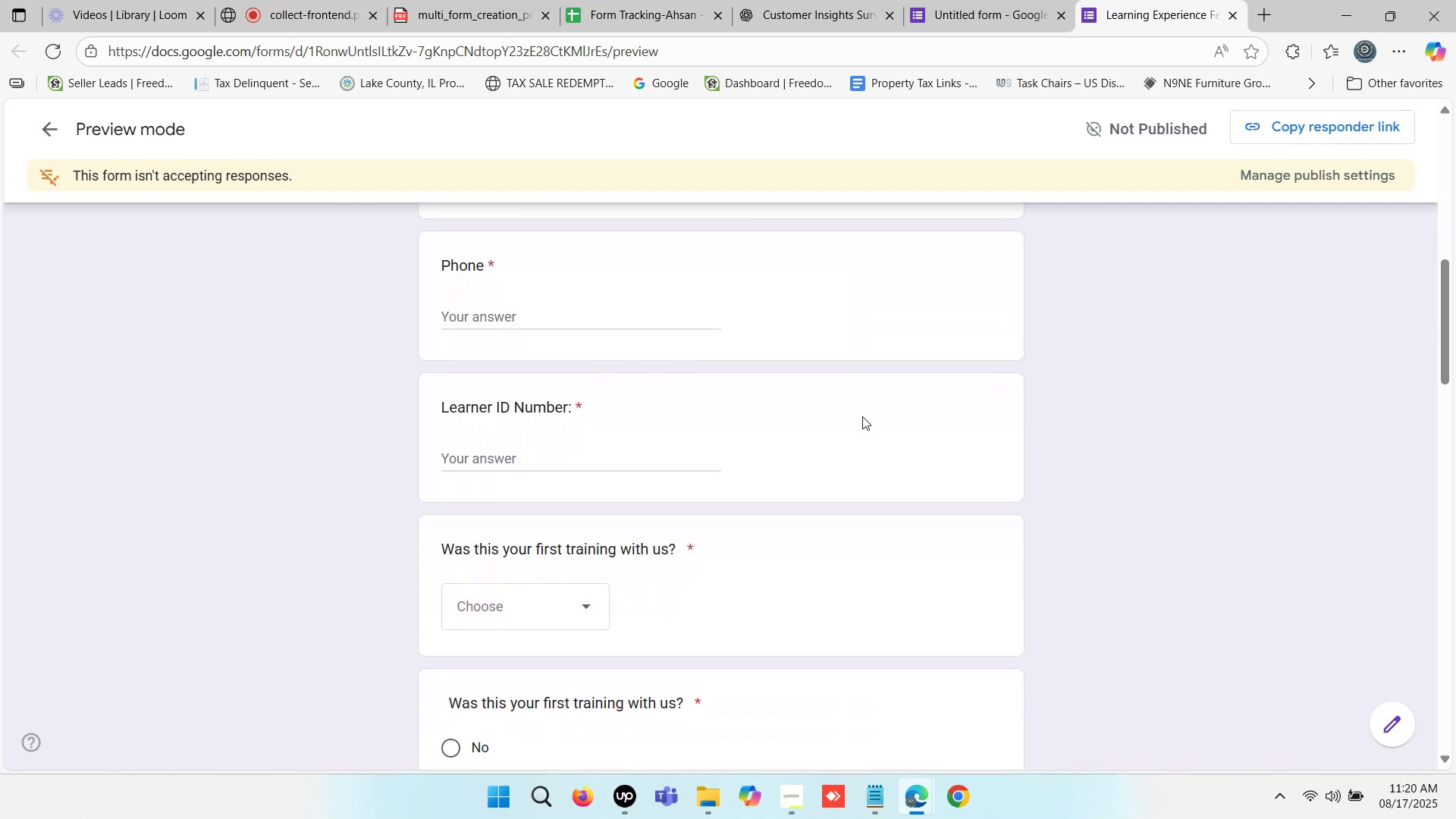 
key(ArrowDown)
 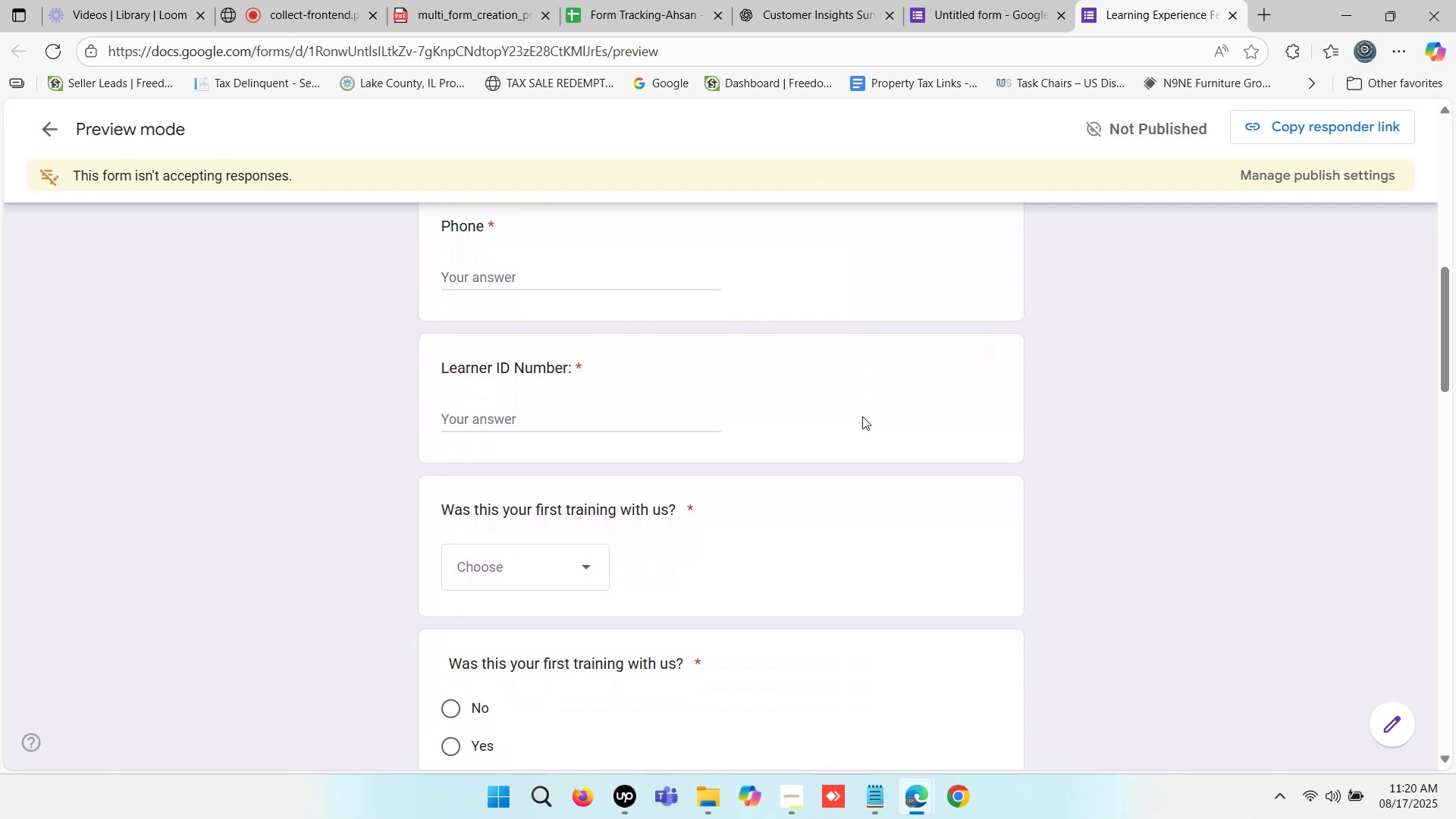 
key(ArrowDown)
 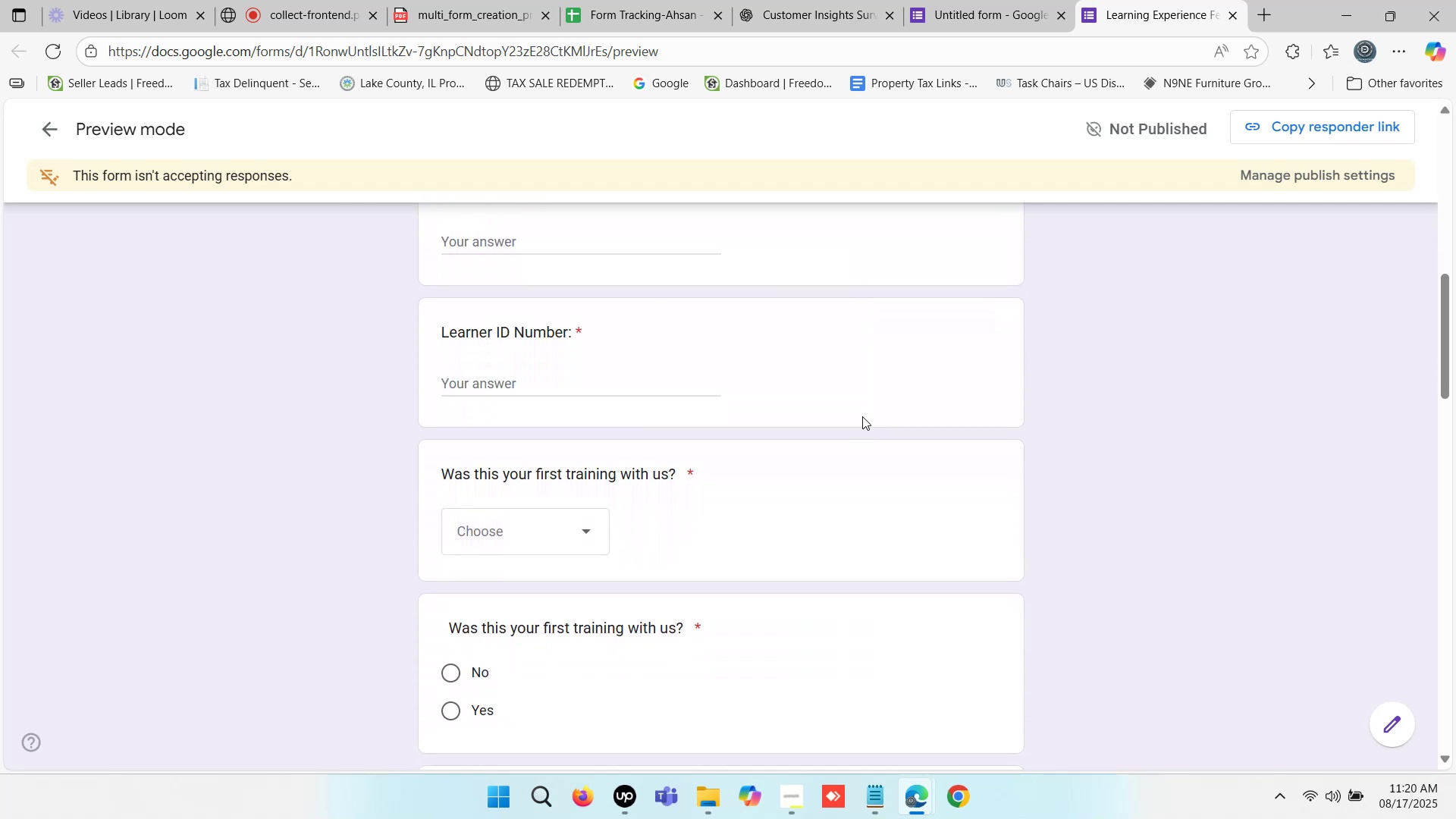 
key(ArrowDown)
 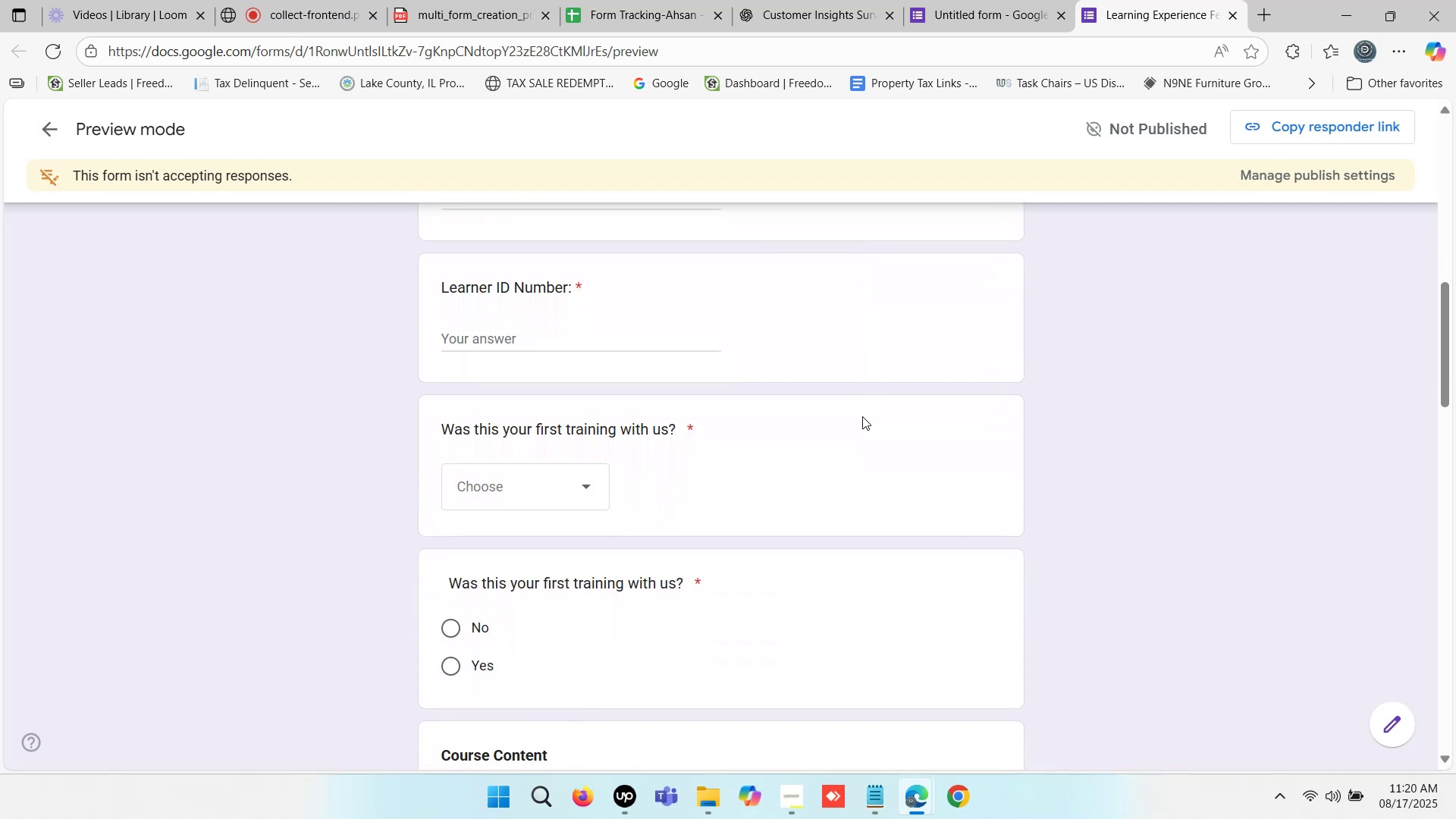 
key(ArrowDown)
 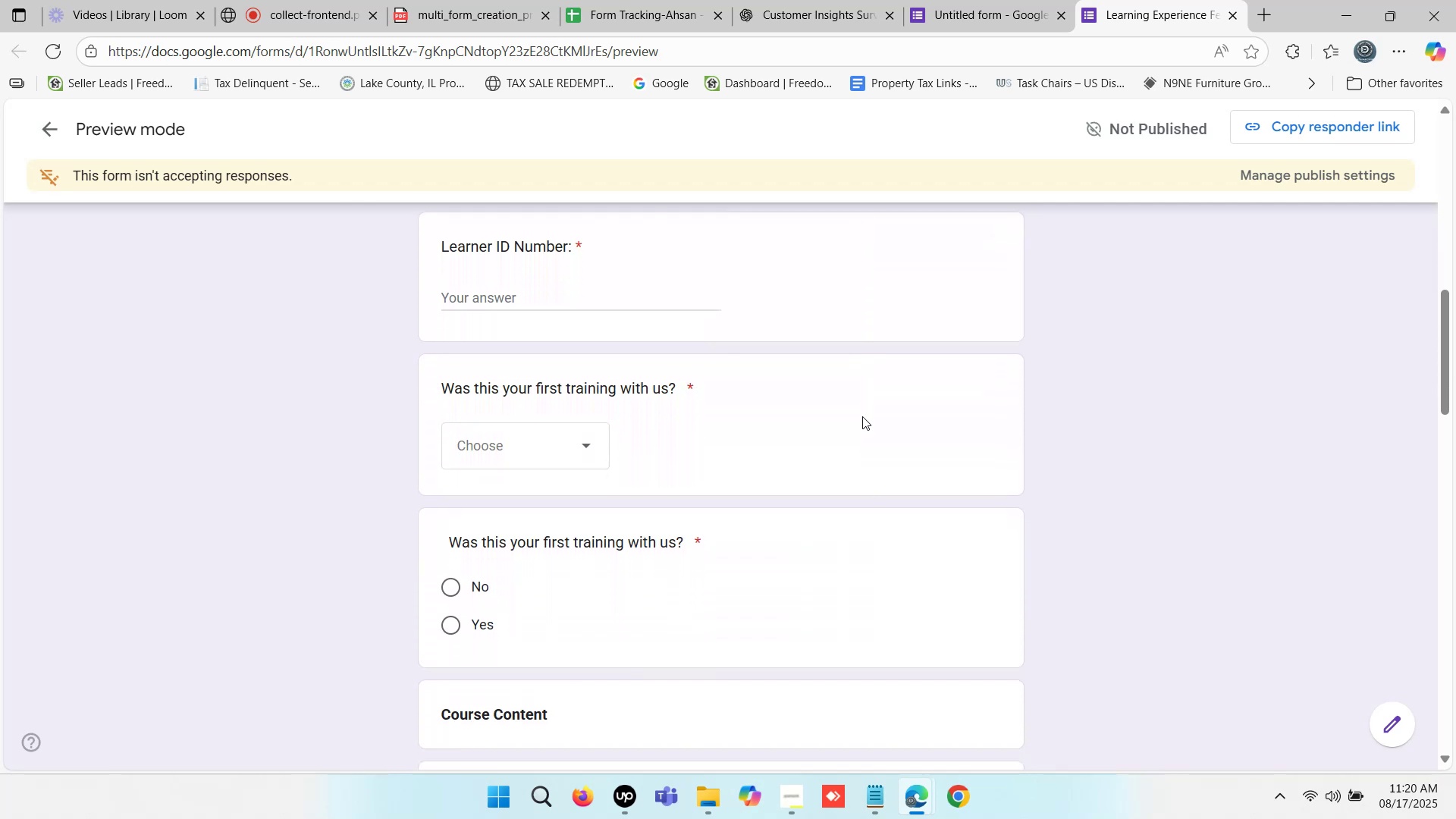 
key(ArrowDown)
 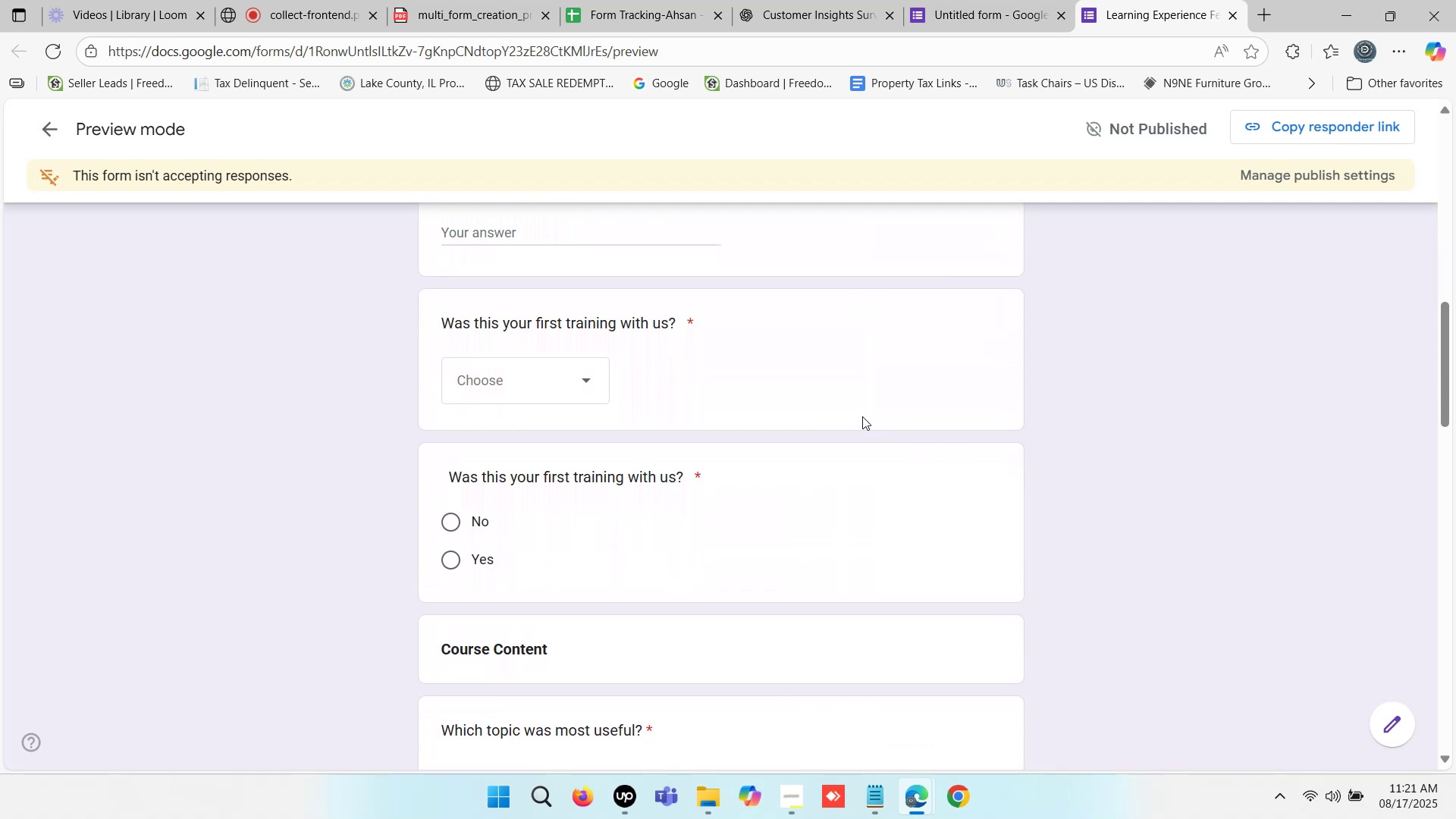 
key(ArrowDown)
 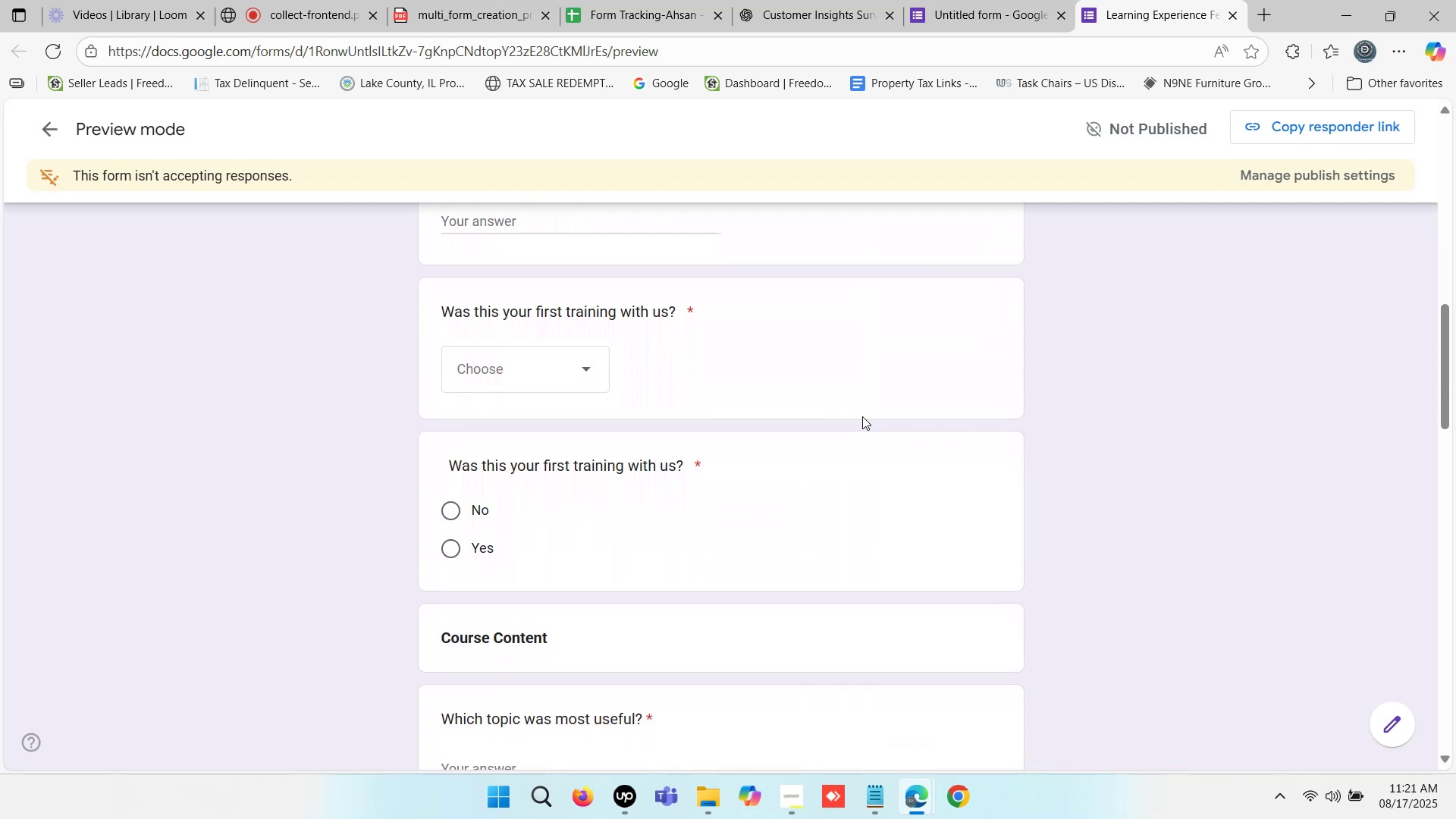 
key(ArrowDown)
 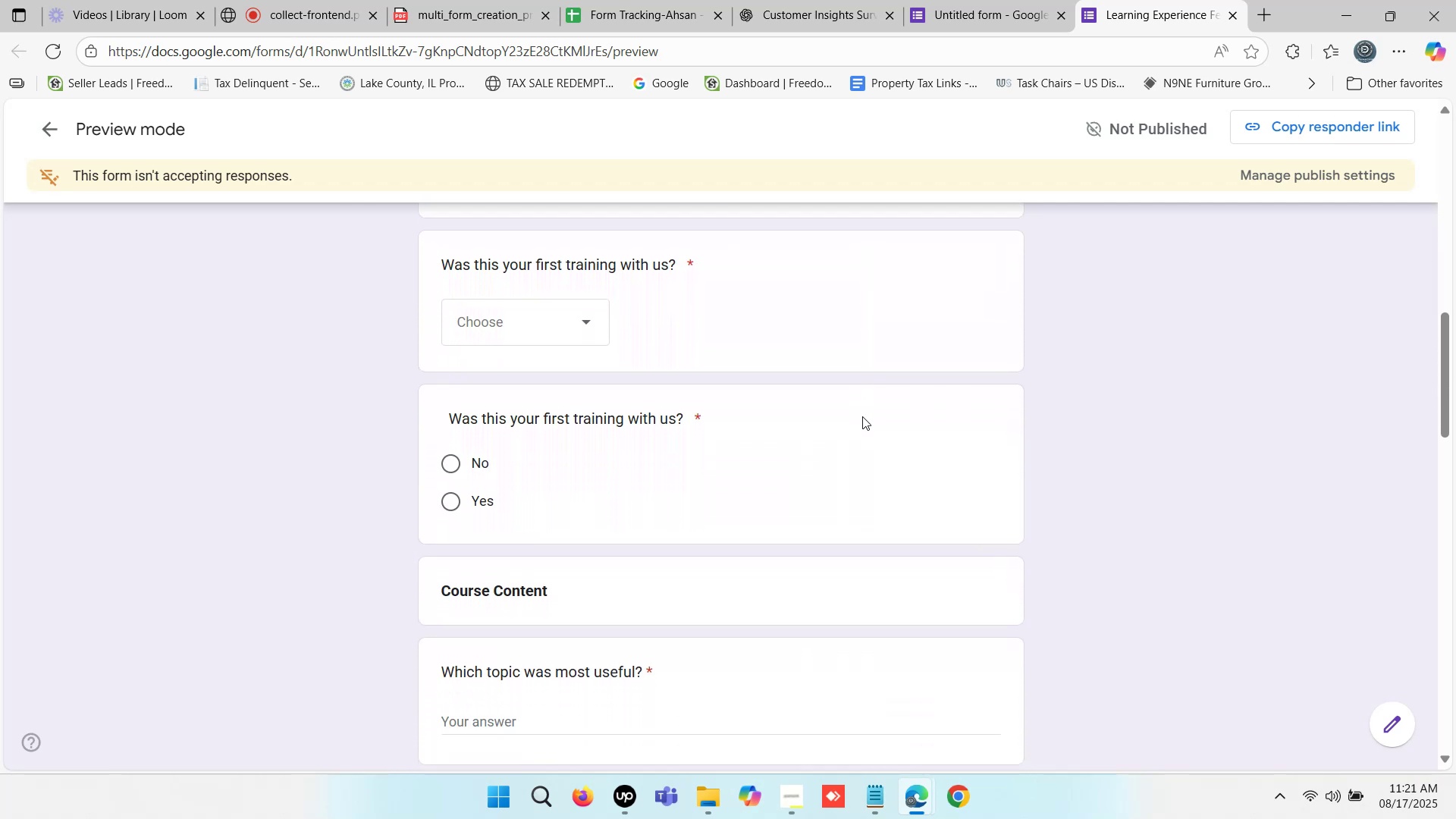 
key(ArrowDown)
 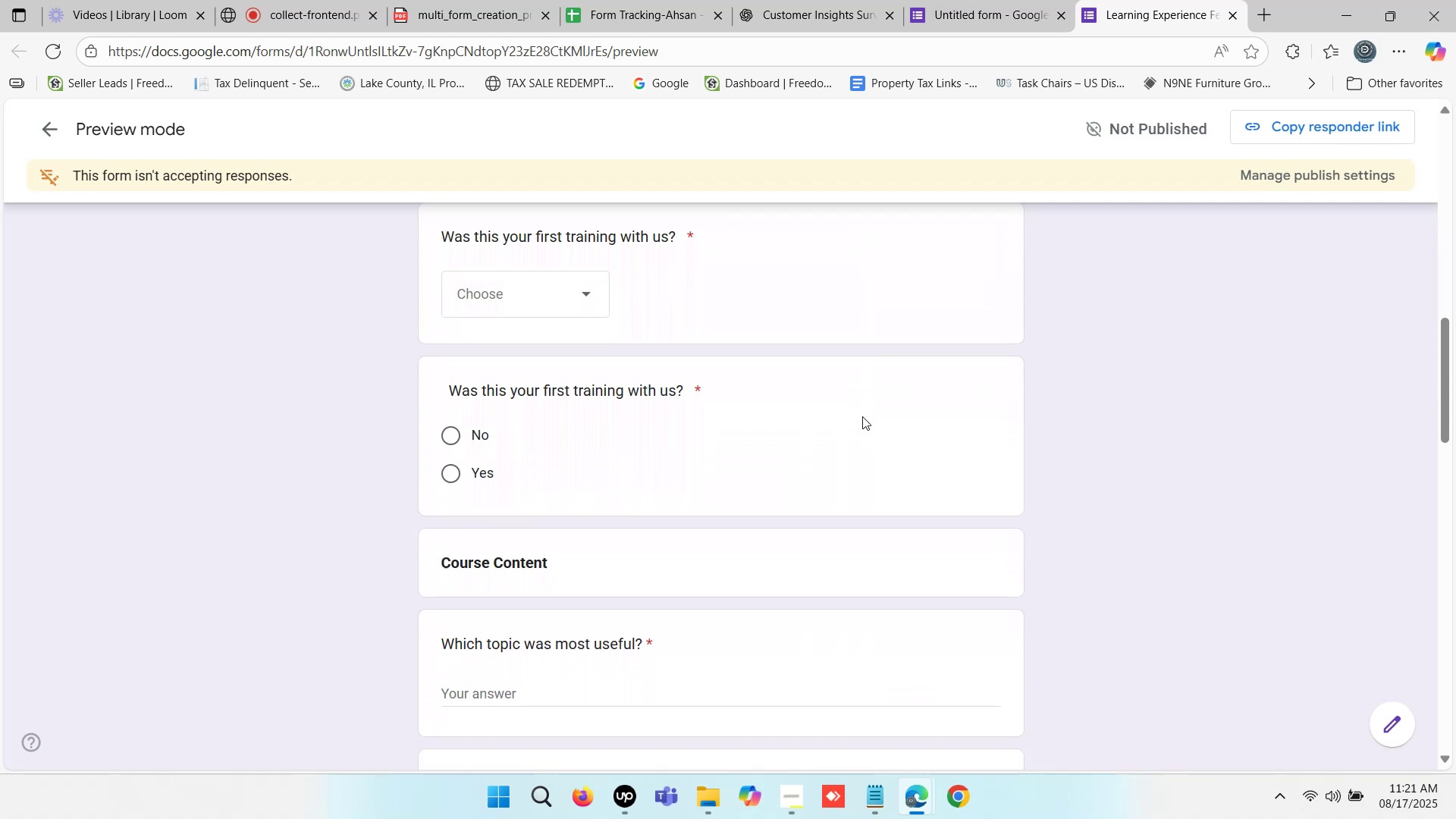 
key(ArrowDown)
 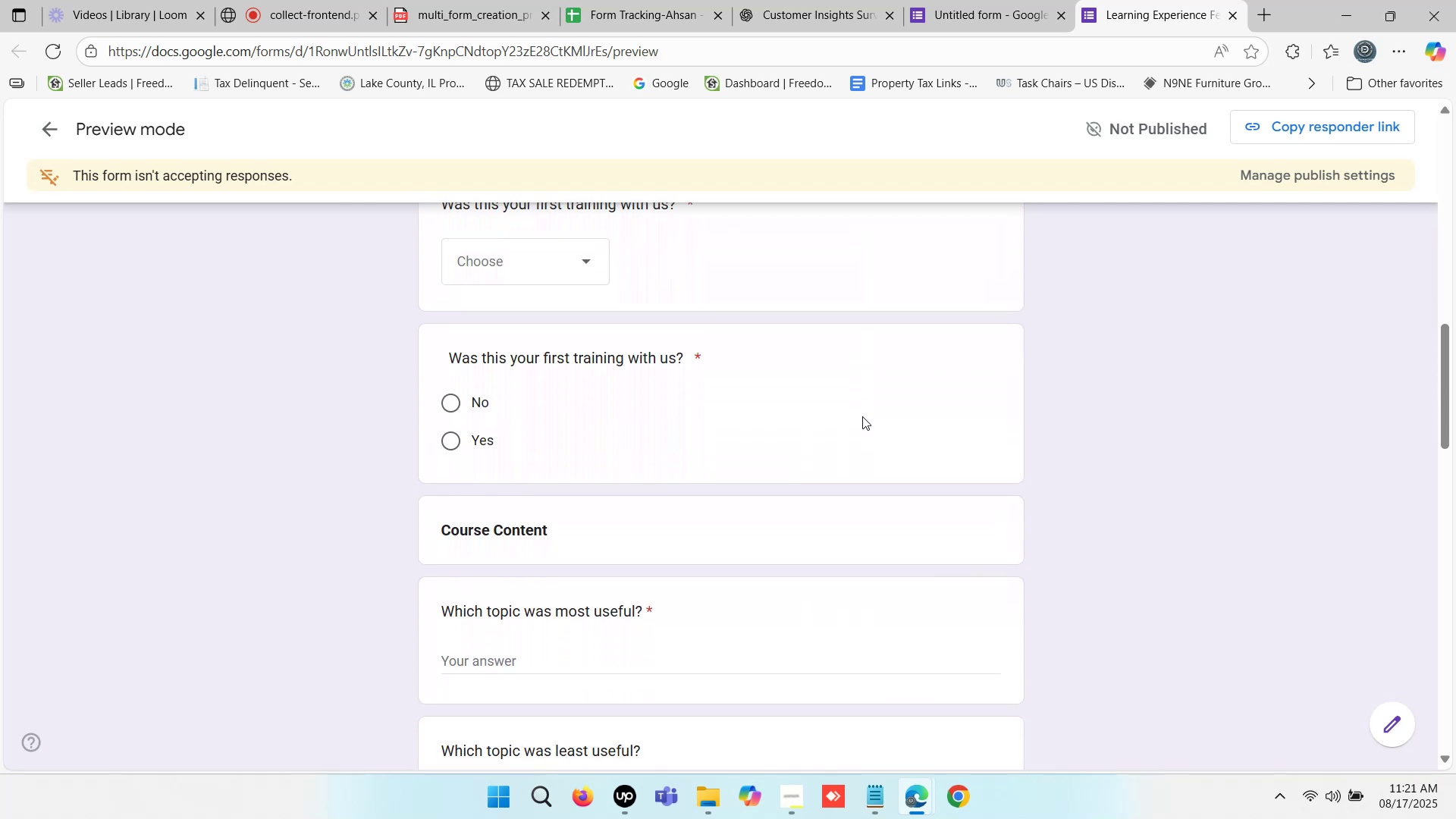 
key(ArrowDown)
 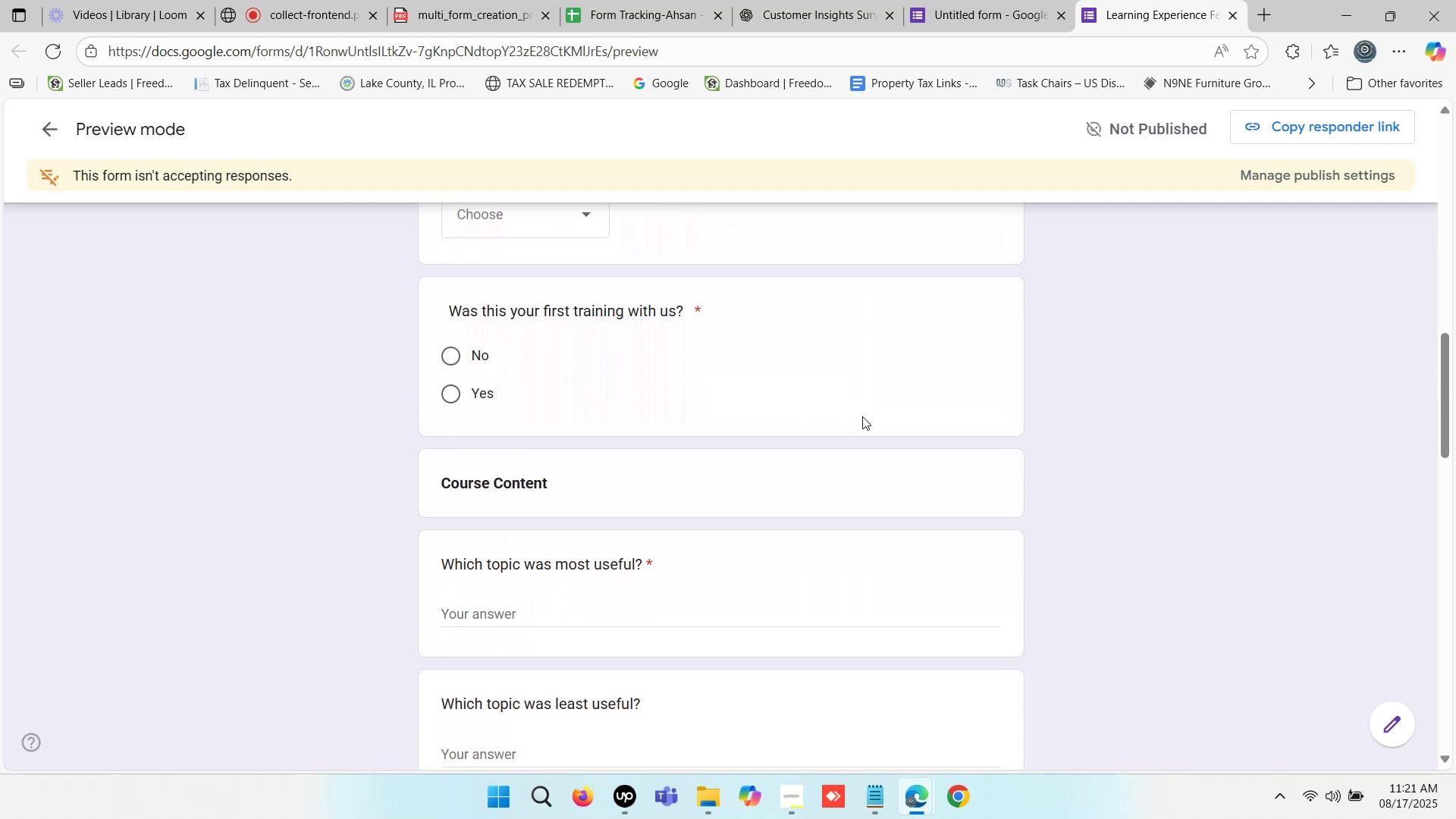 
key(ArrowDown)
 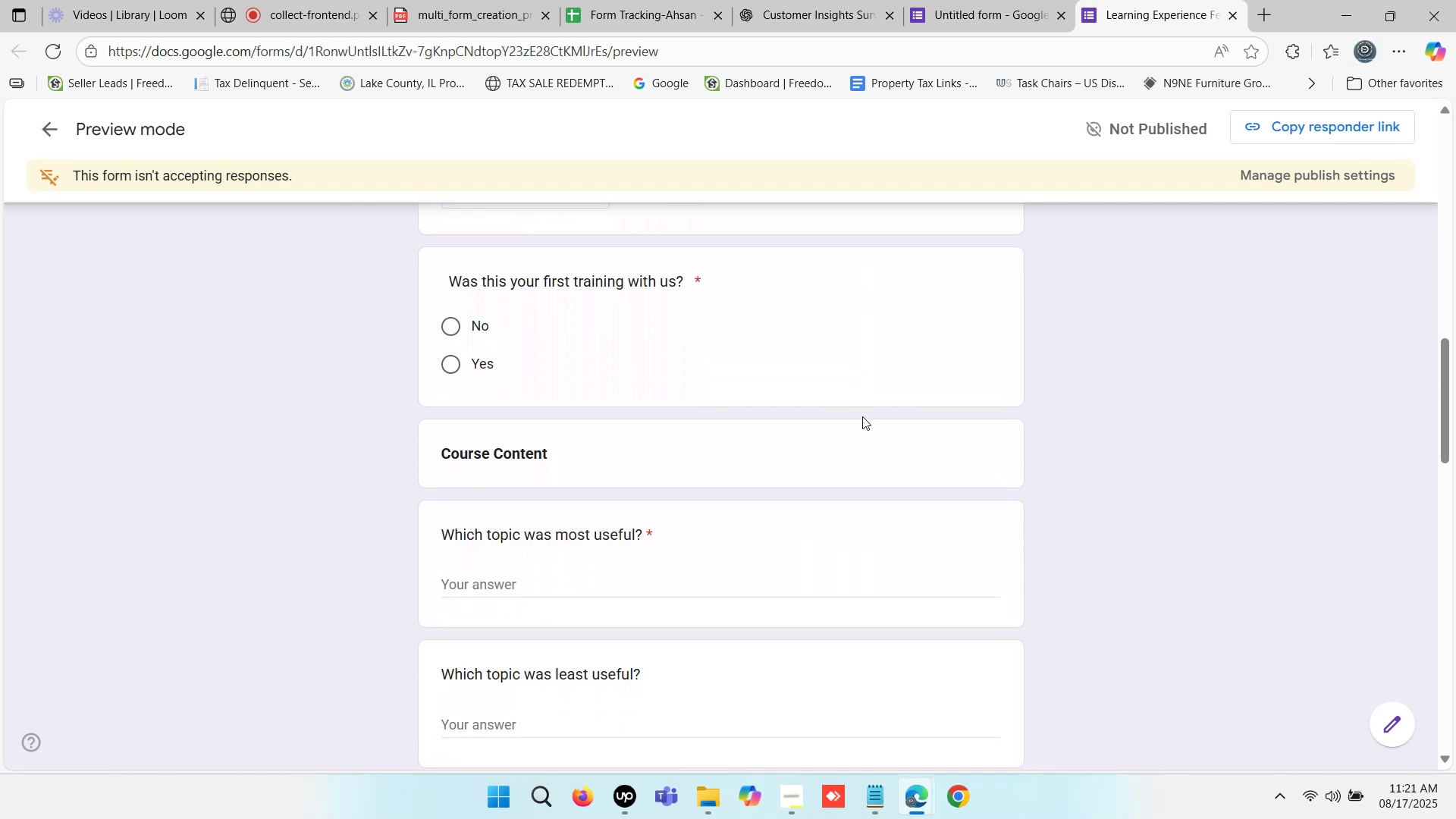 
key(ArrowDown)
 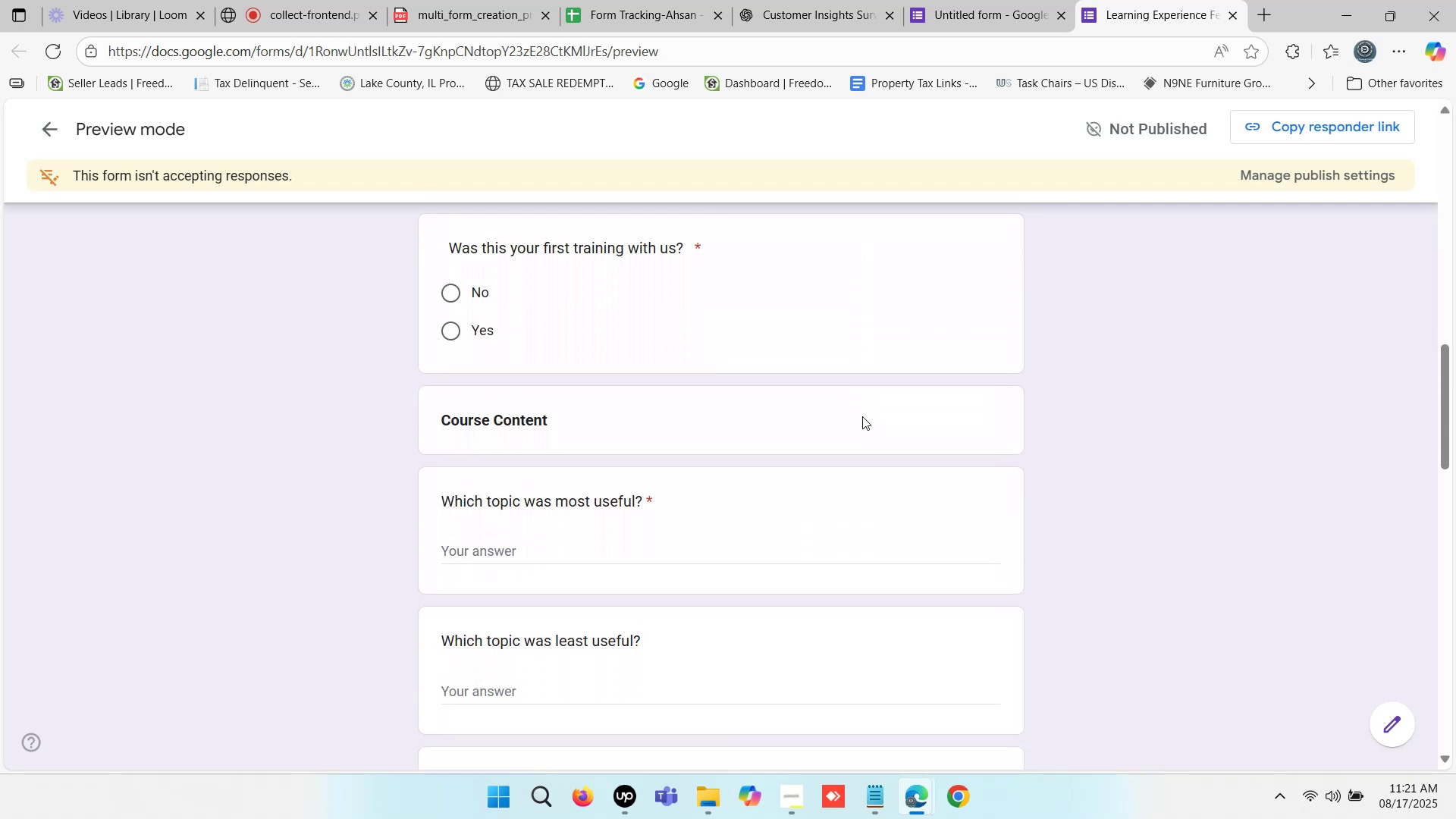 
key(ArrowDown)
 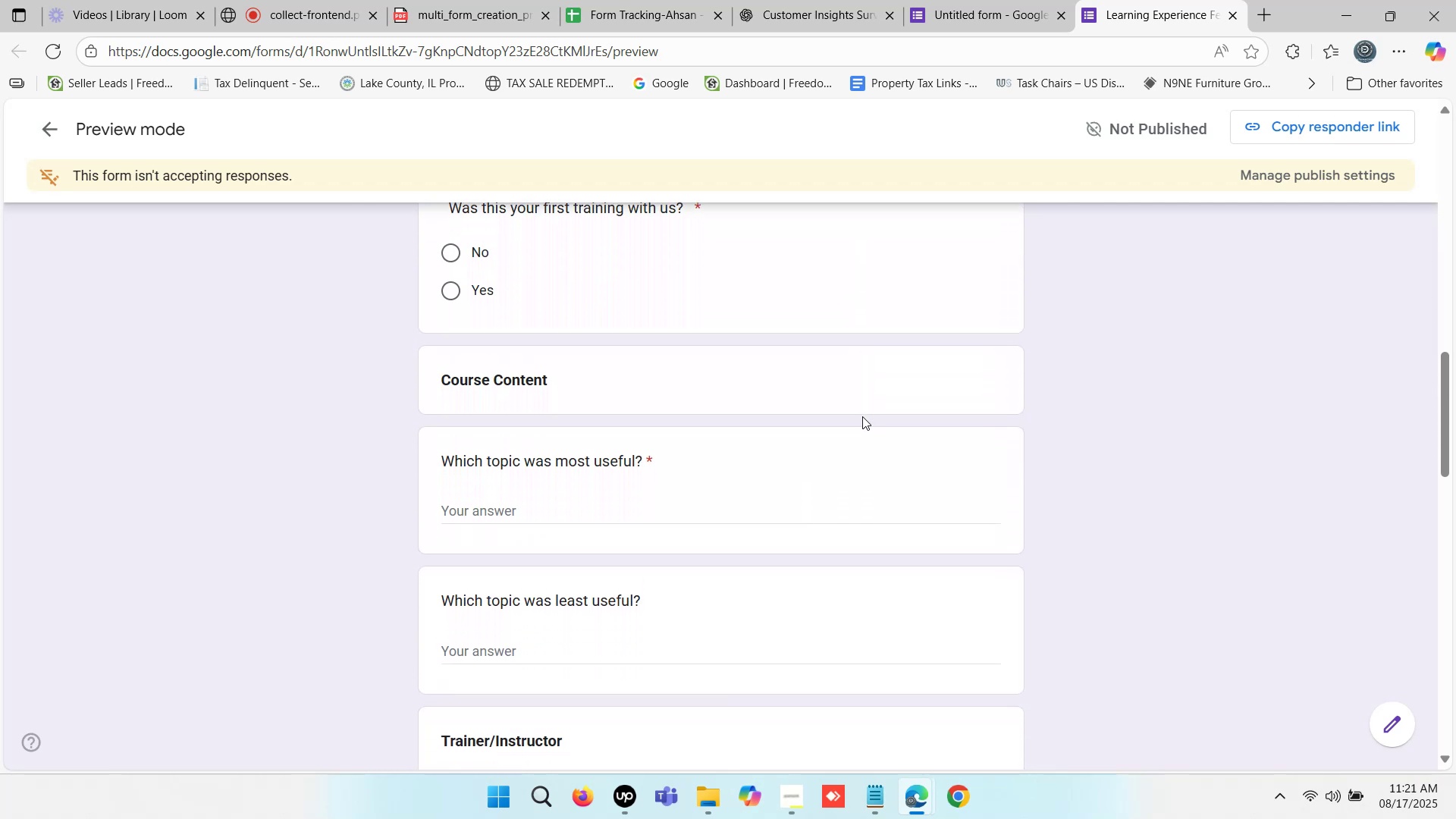 
key(ArrowDown)
 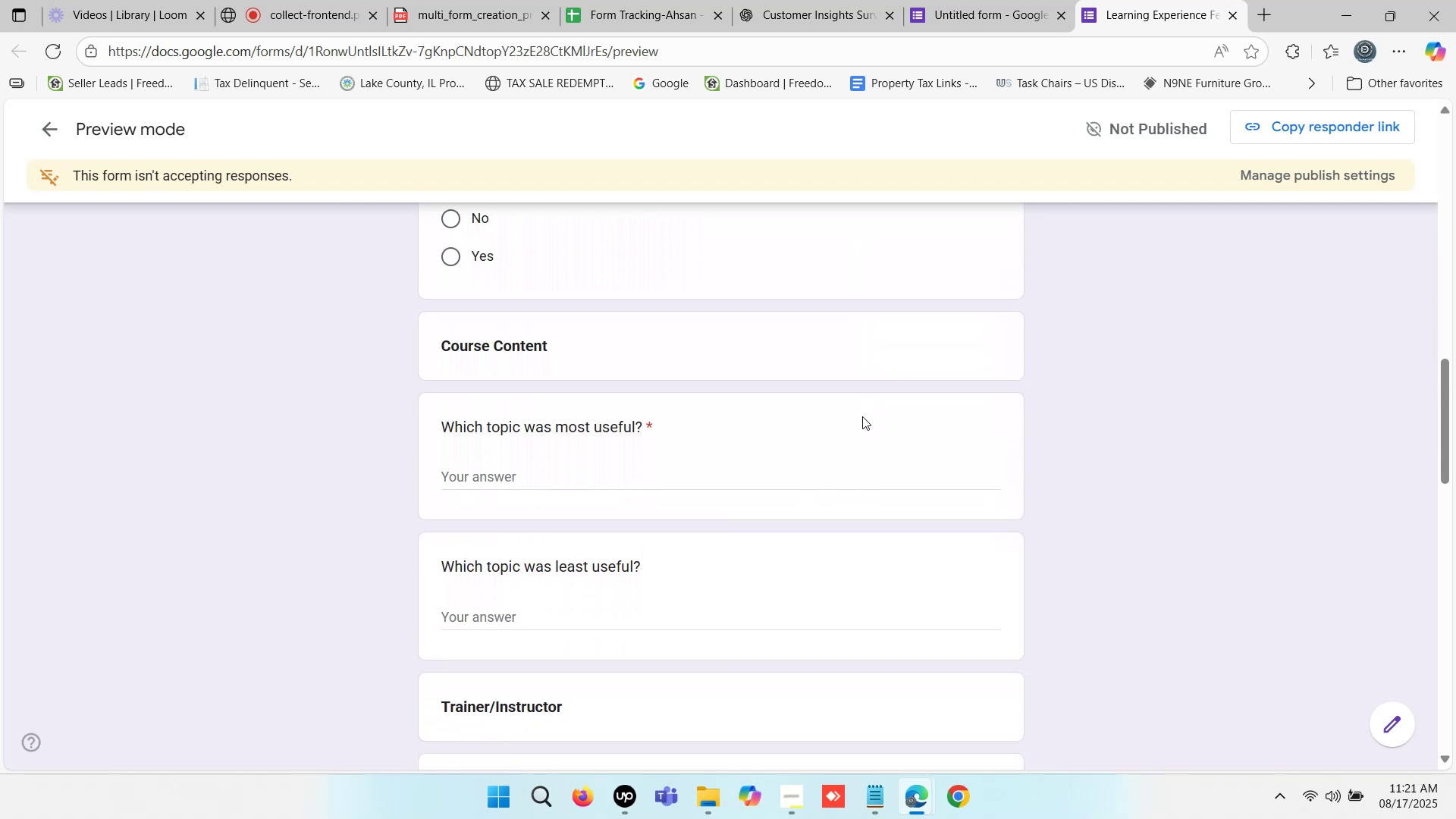 
key(ArrowDown)
 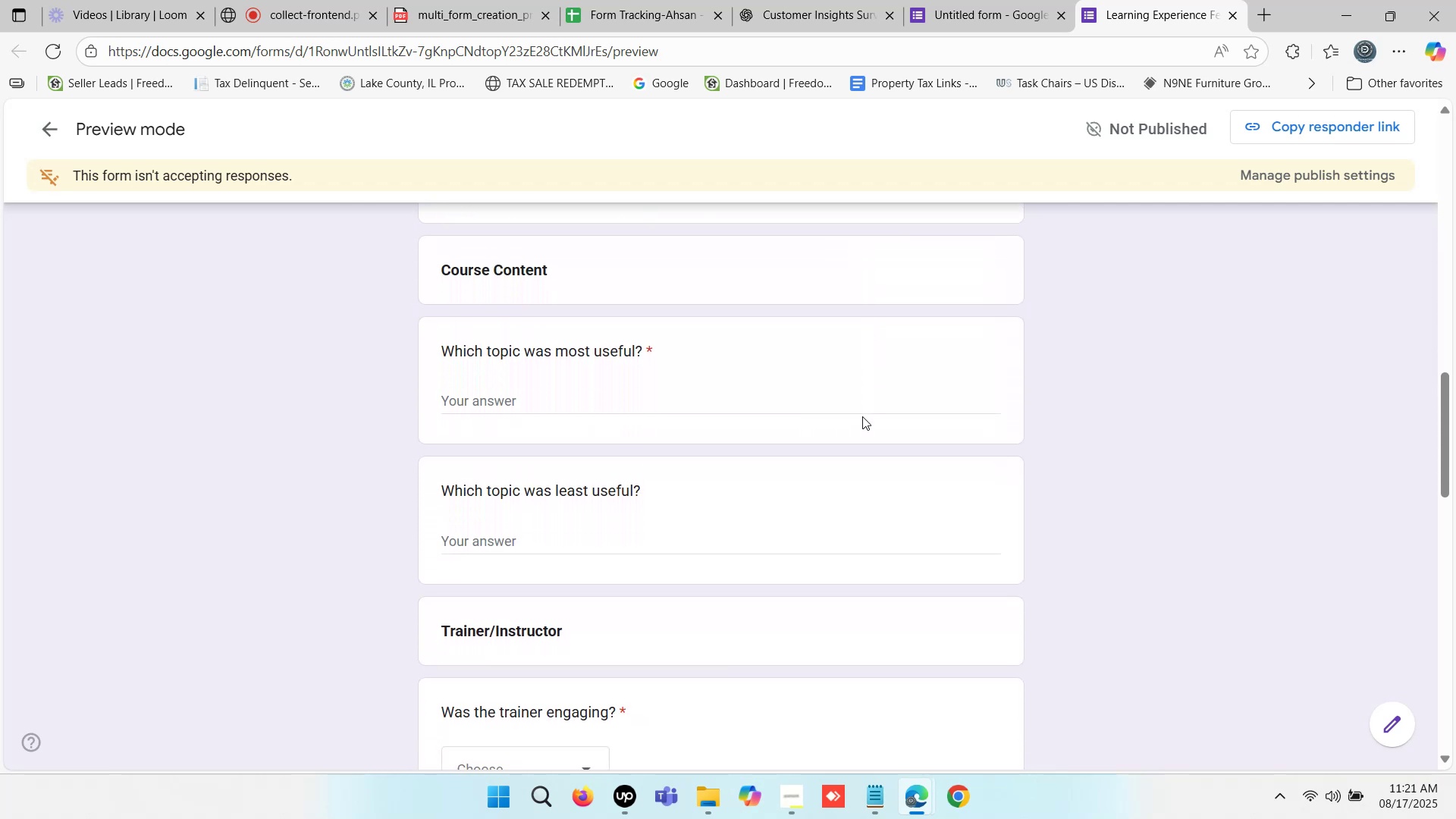 
key(ArrowDown)
 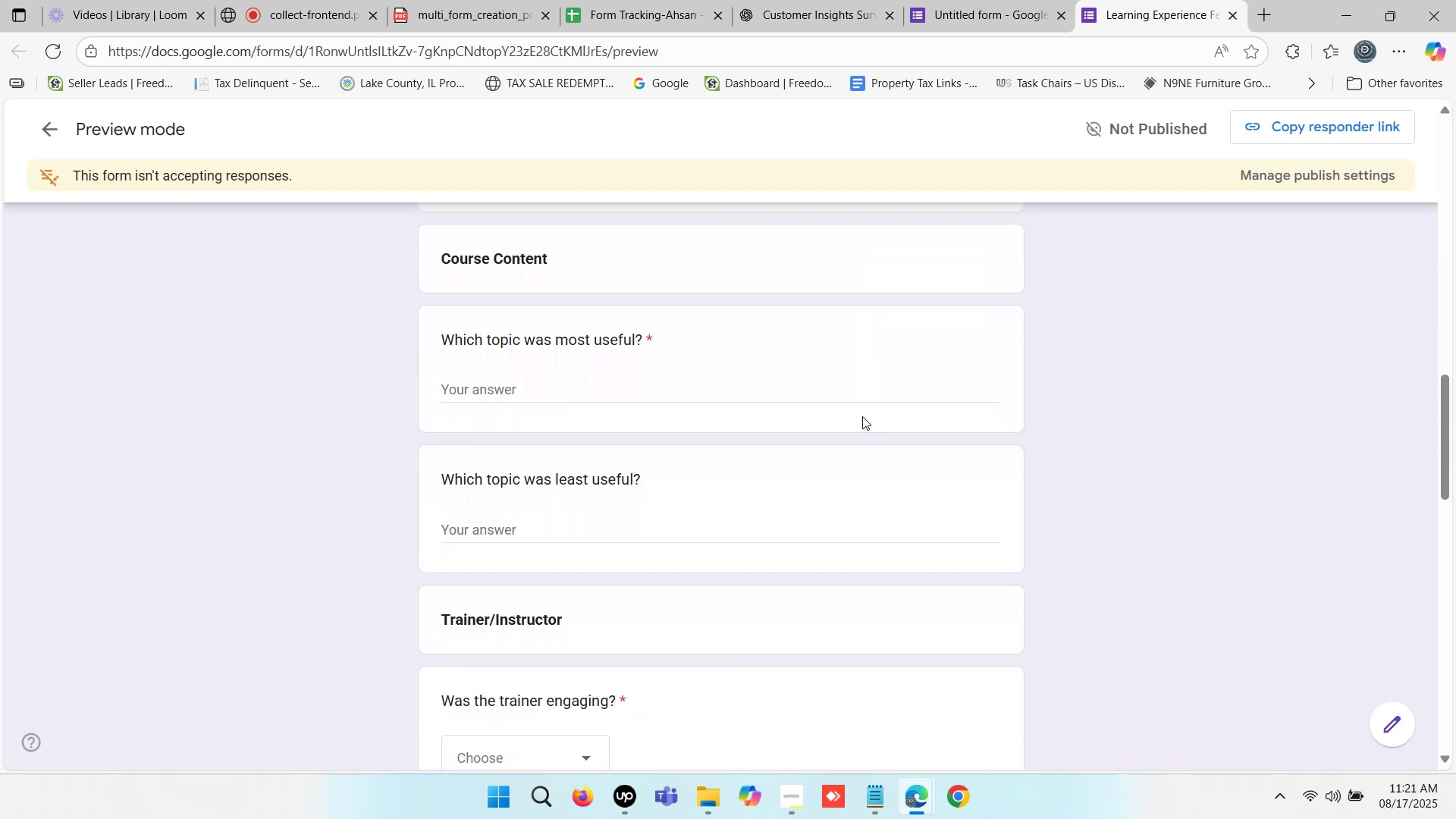 
key(ArrowDown)
 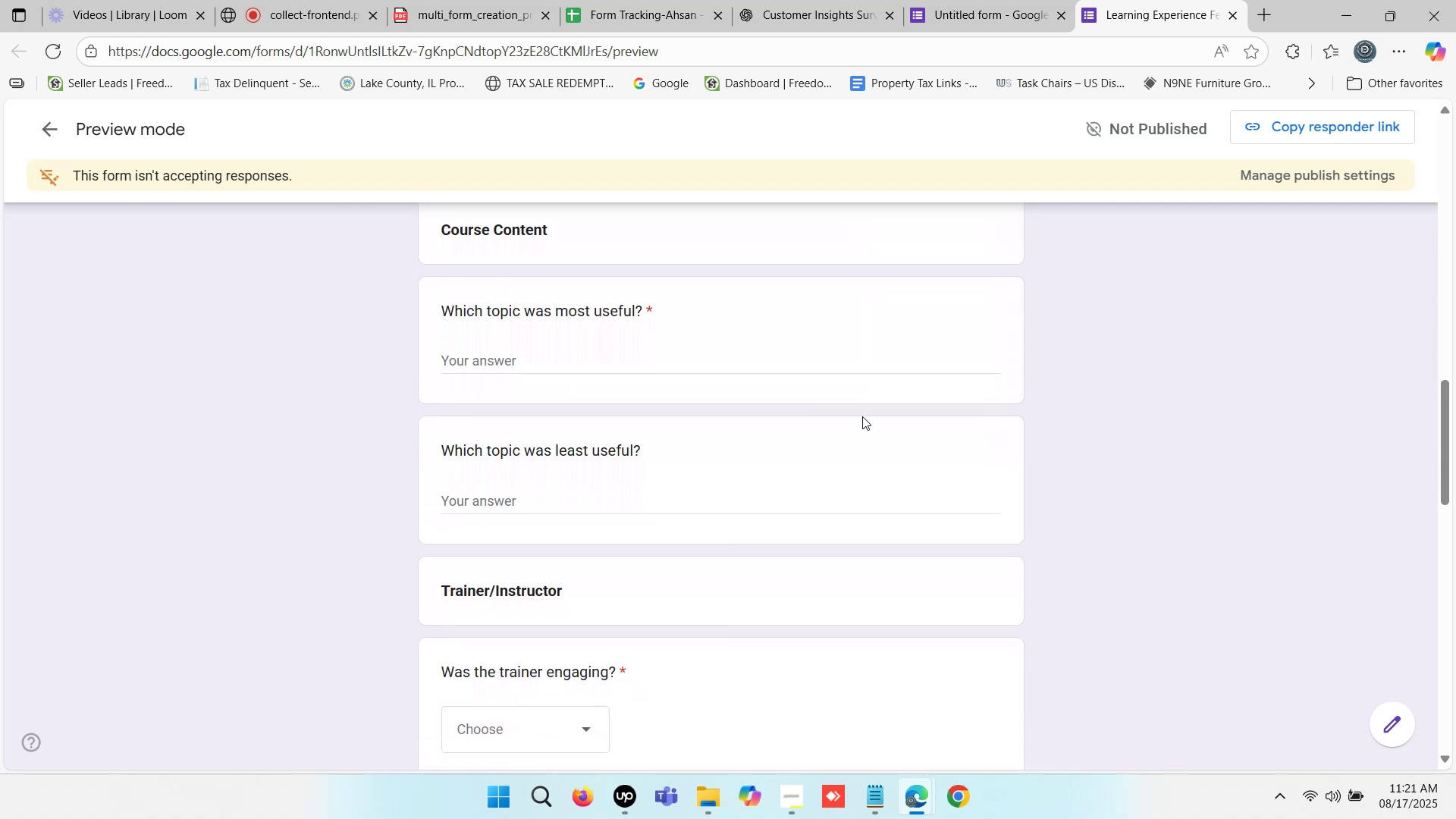 
key(ArrowDown)
 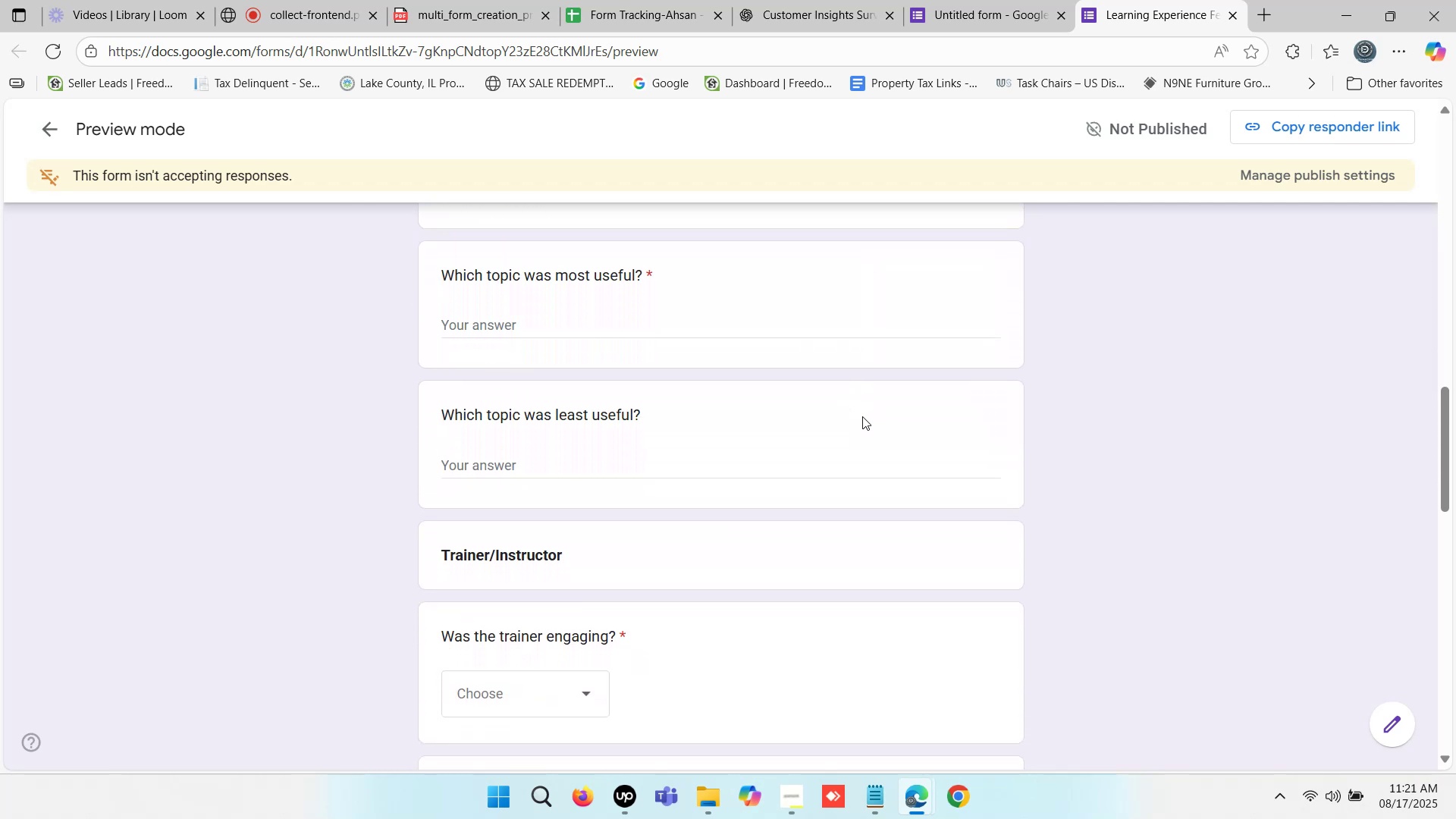 
key(ArrowDown)
 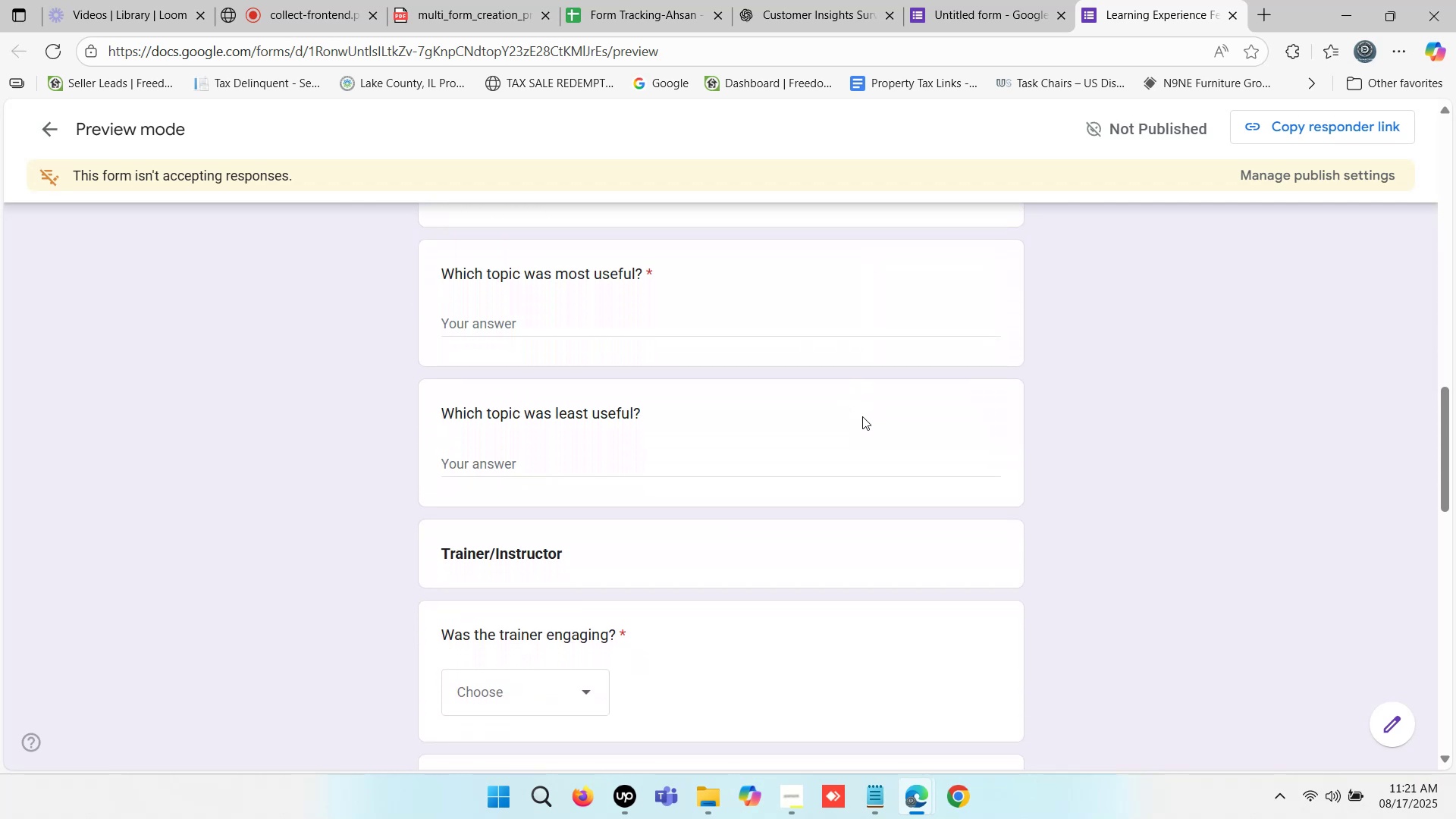 
key(ArrowDown)
 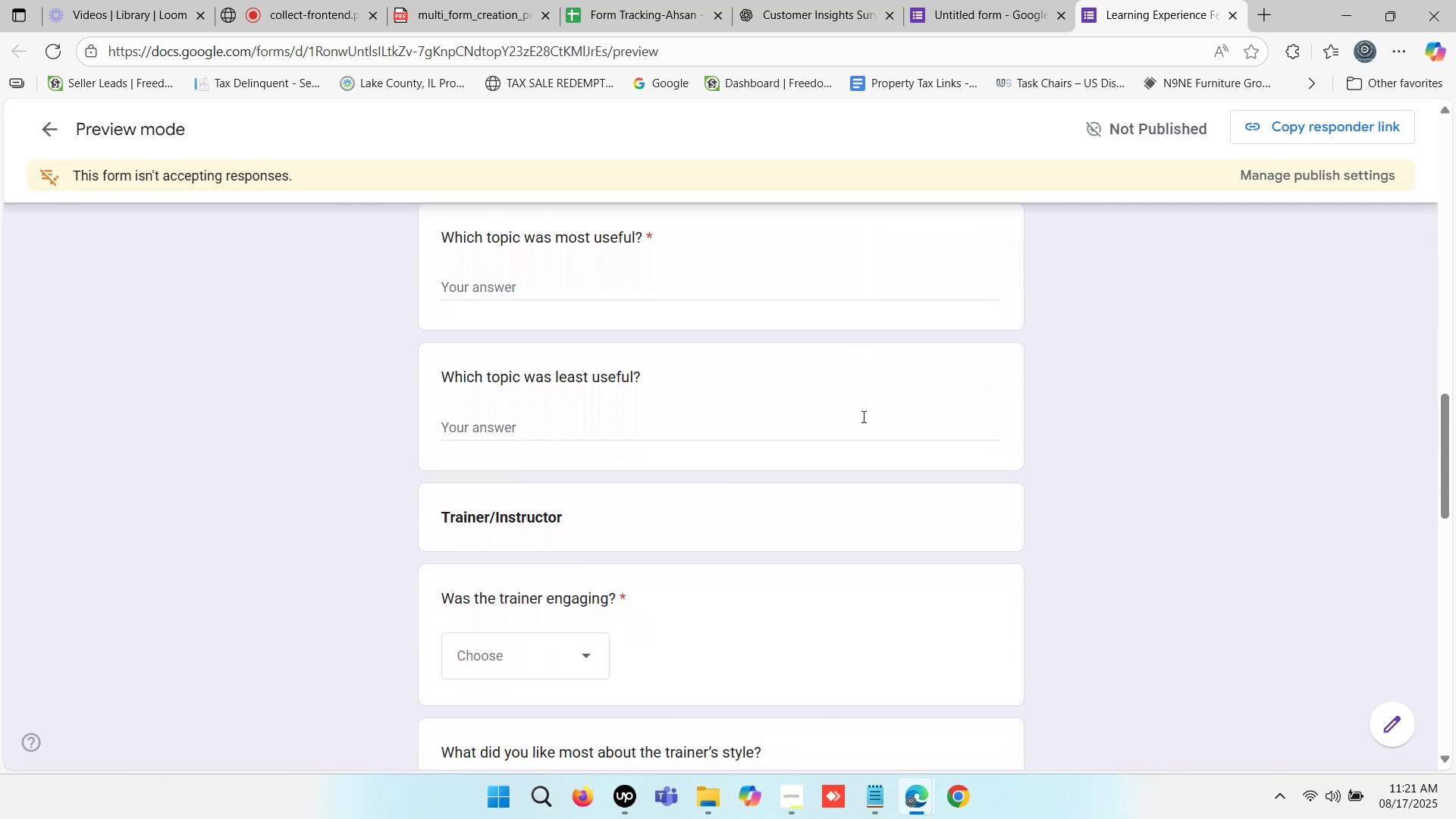 
key(ArrowDown)
 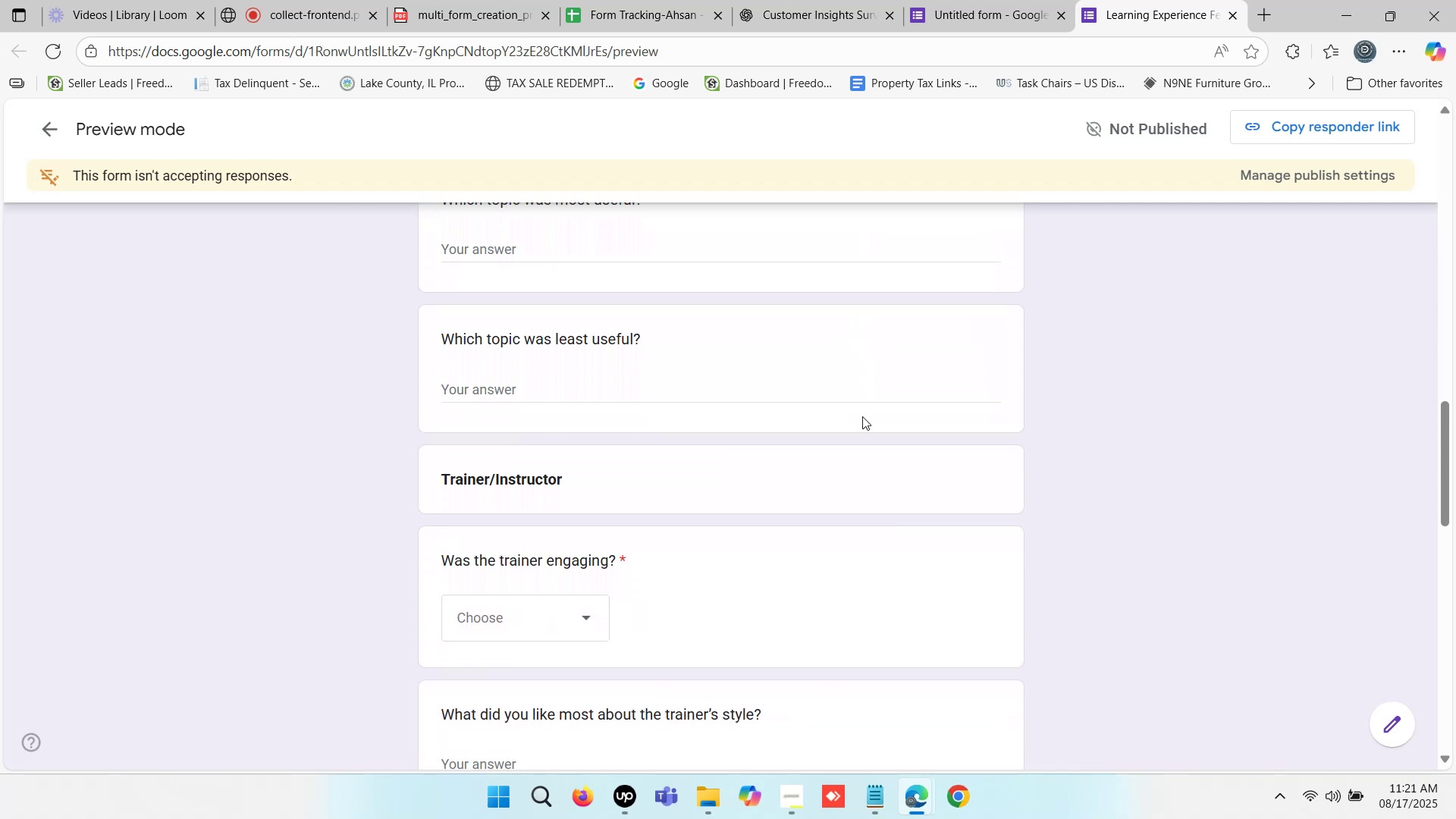 
key(ArrowDown)
 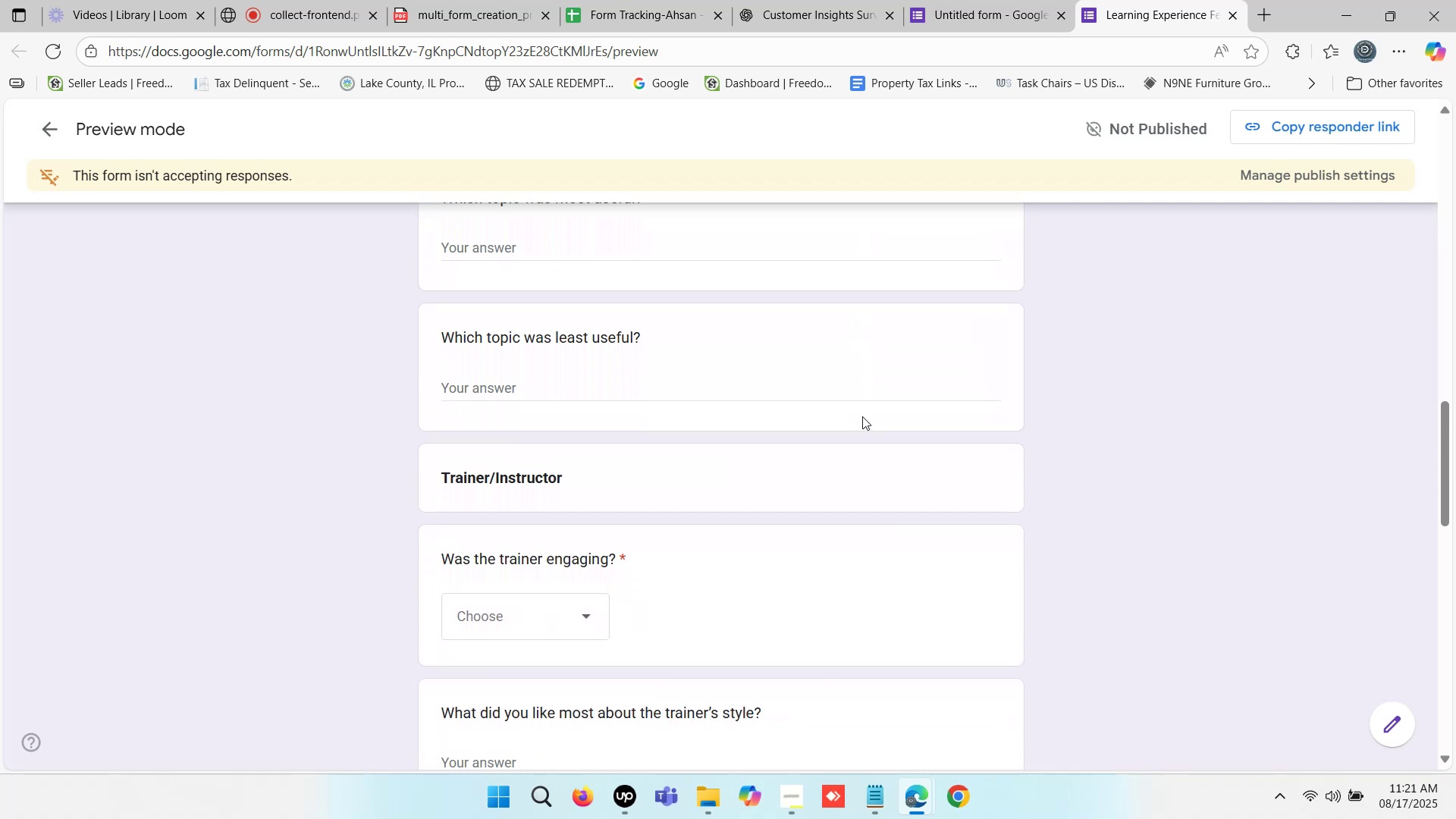 
key(ArrowDown)
 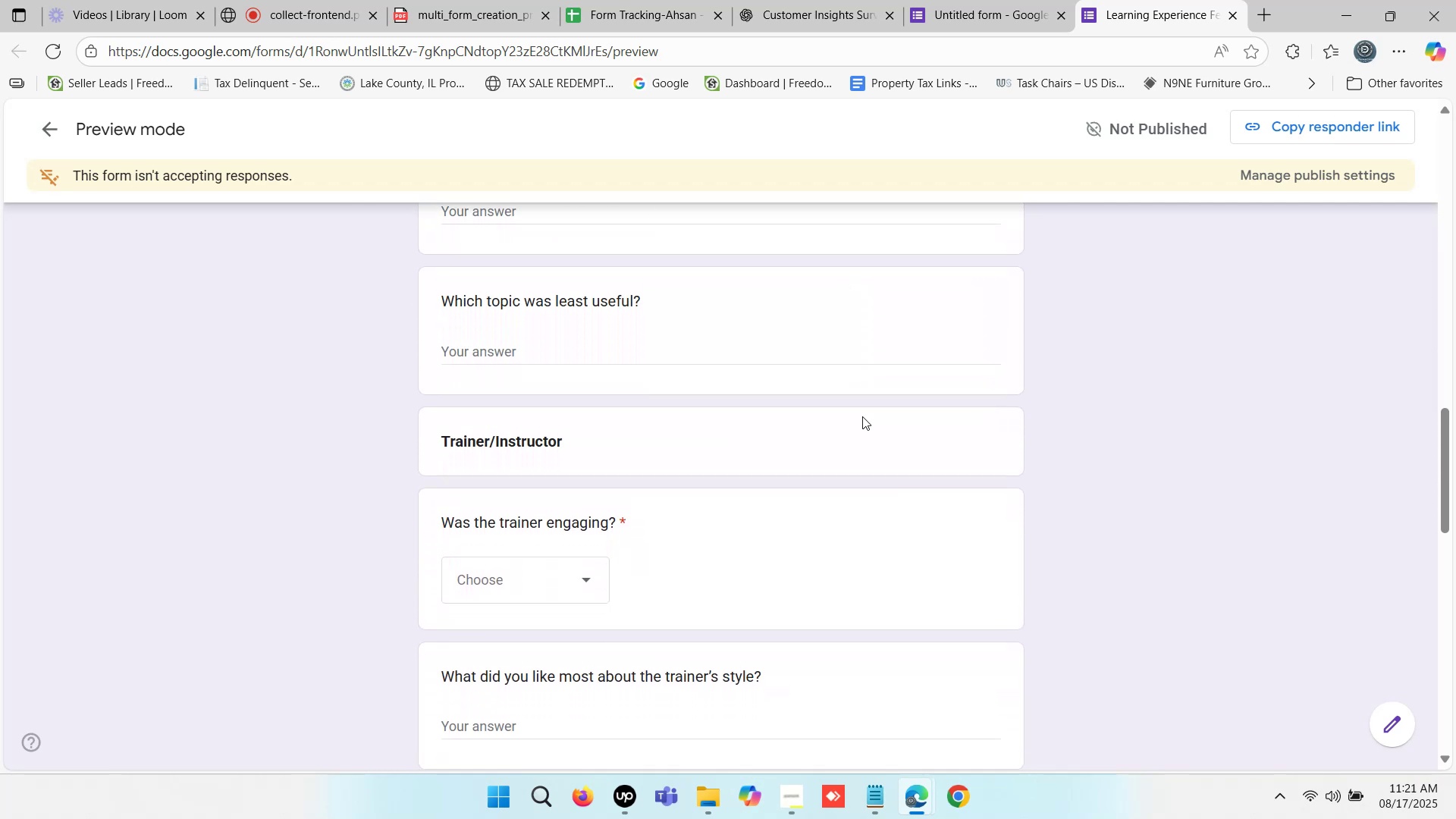 
key(ArrowDown)
 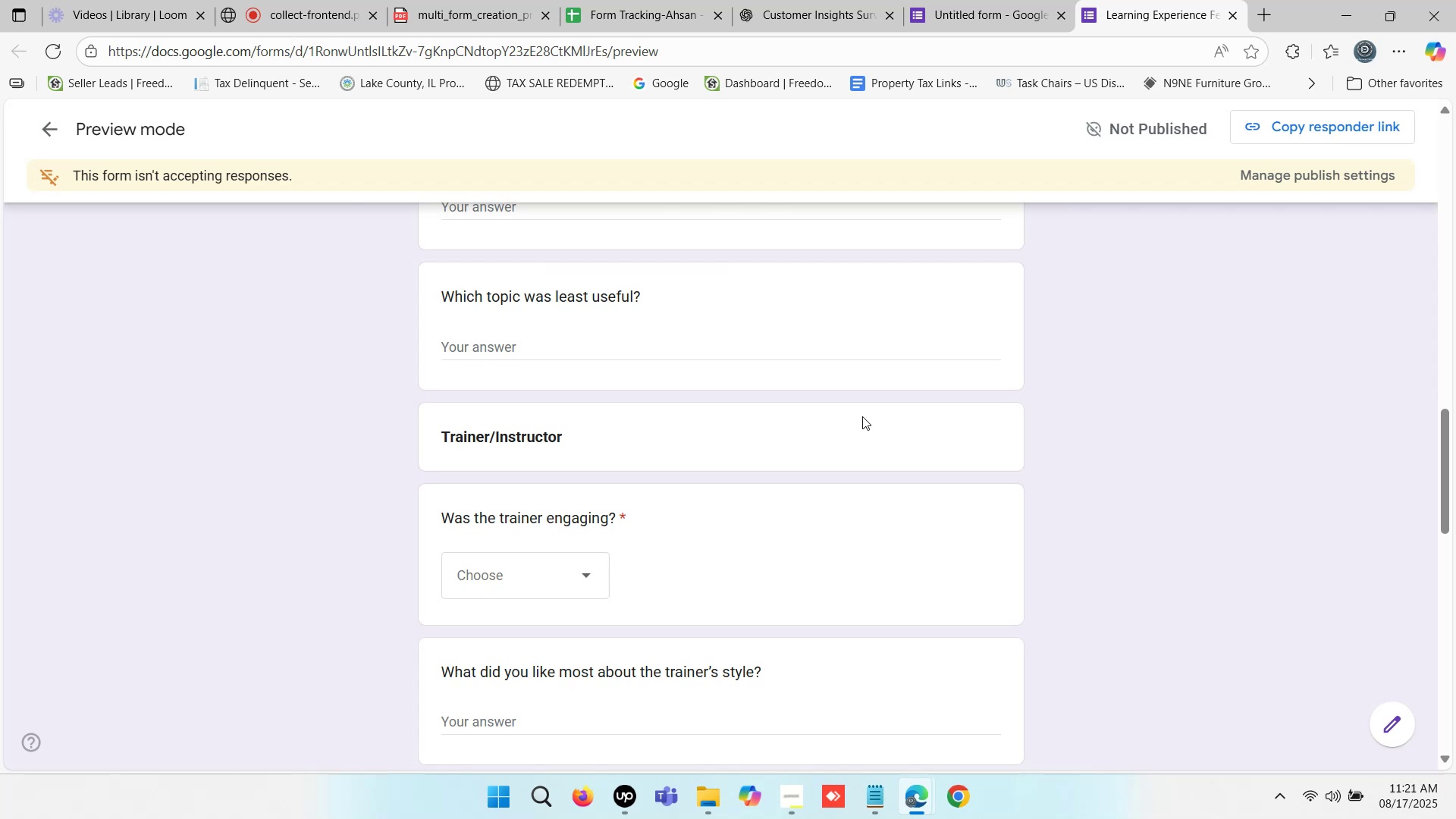 
key(ArrowDown)
 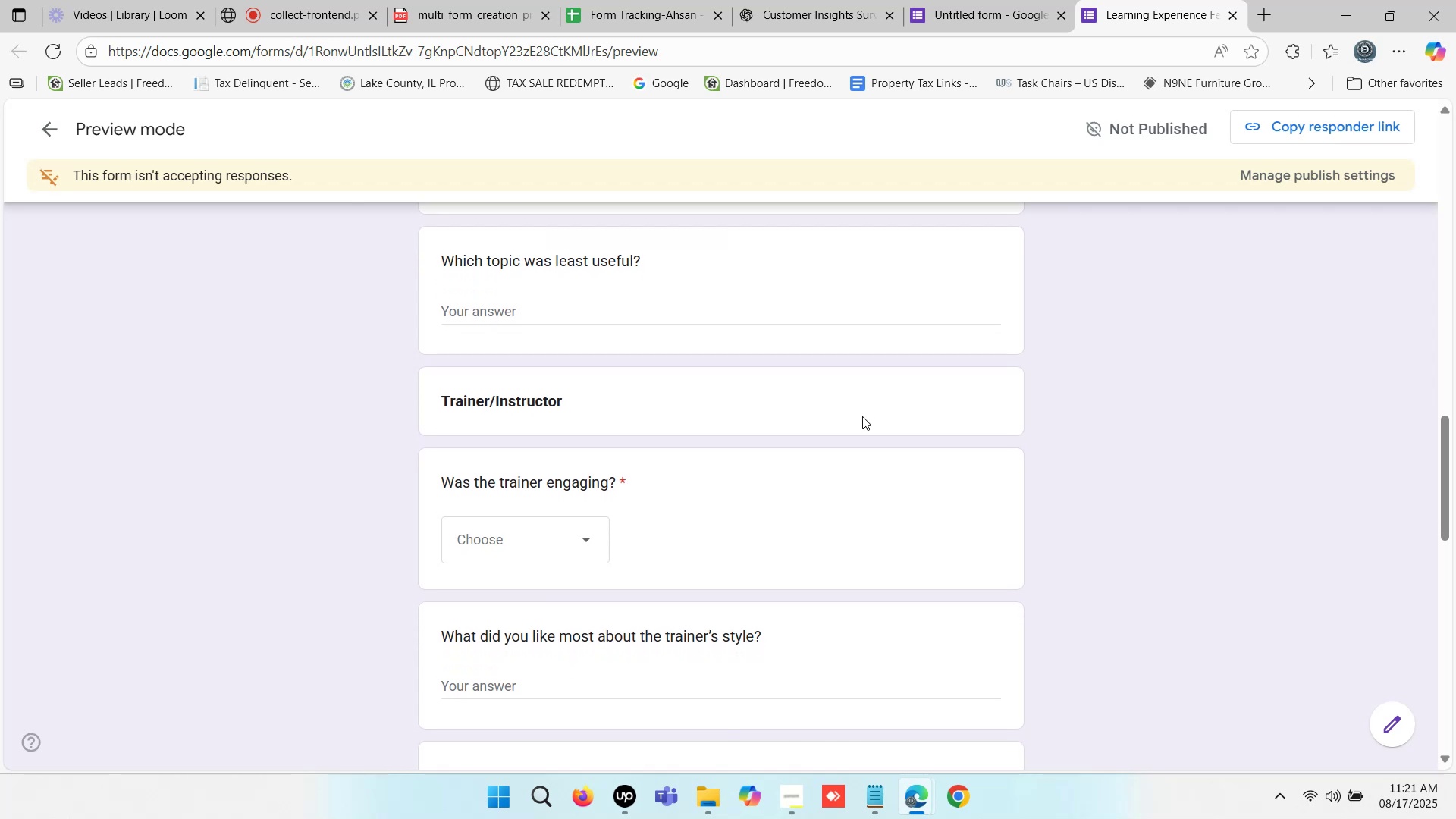 
key(ArrowDown)
 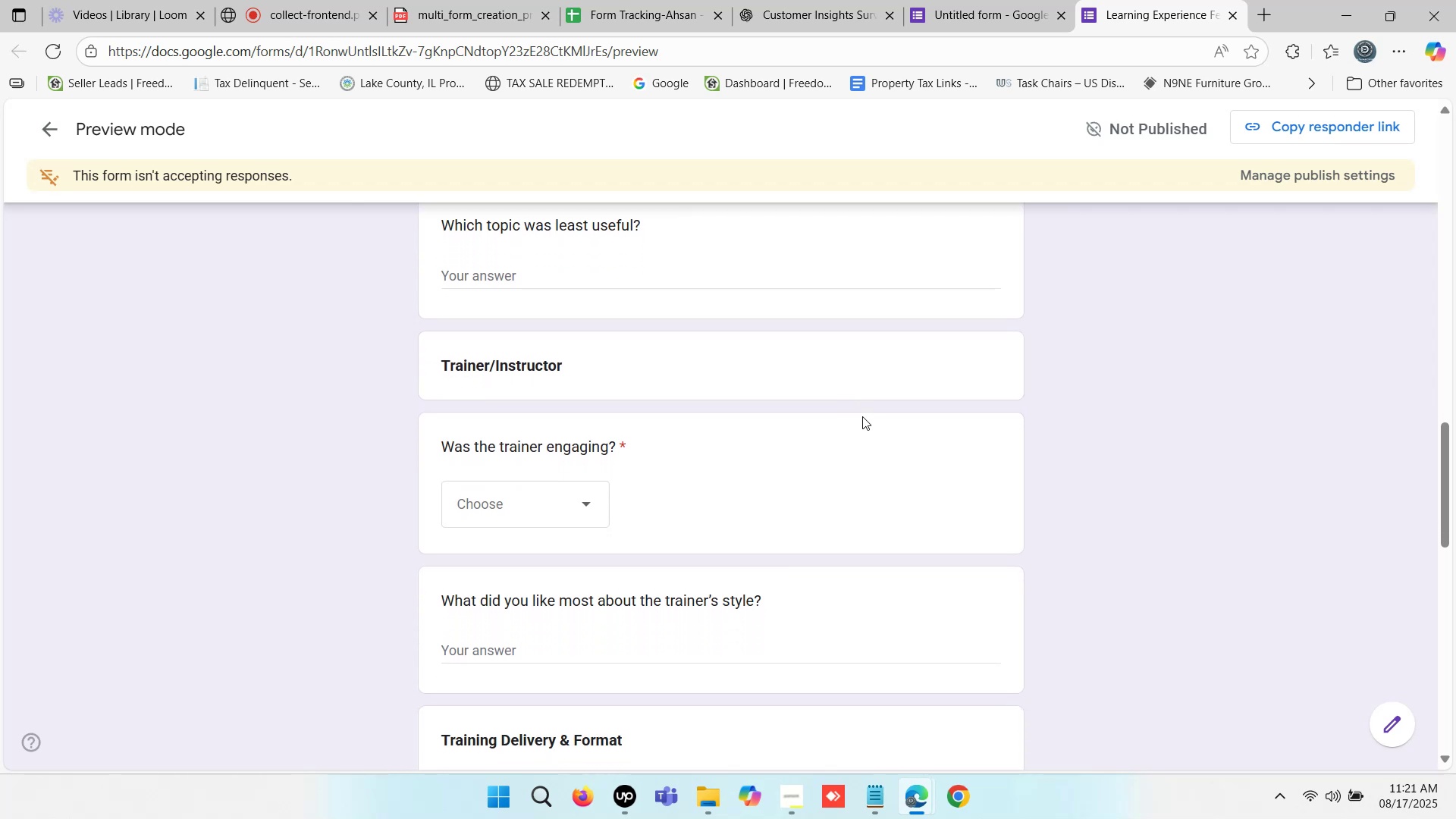 
key(ArrowDown)
 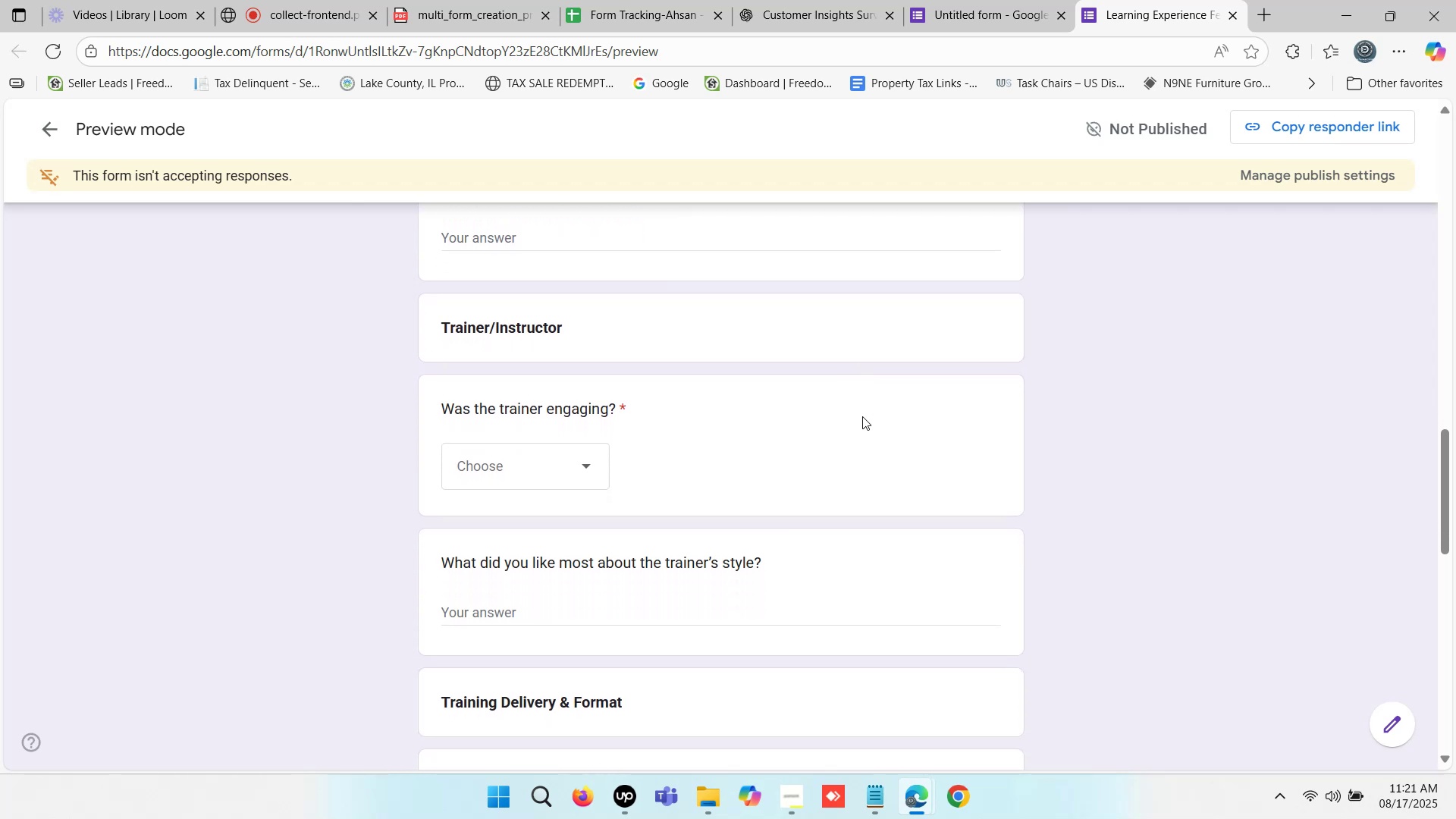 
key(ArrowDown)
 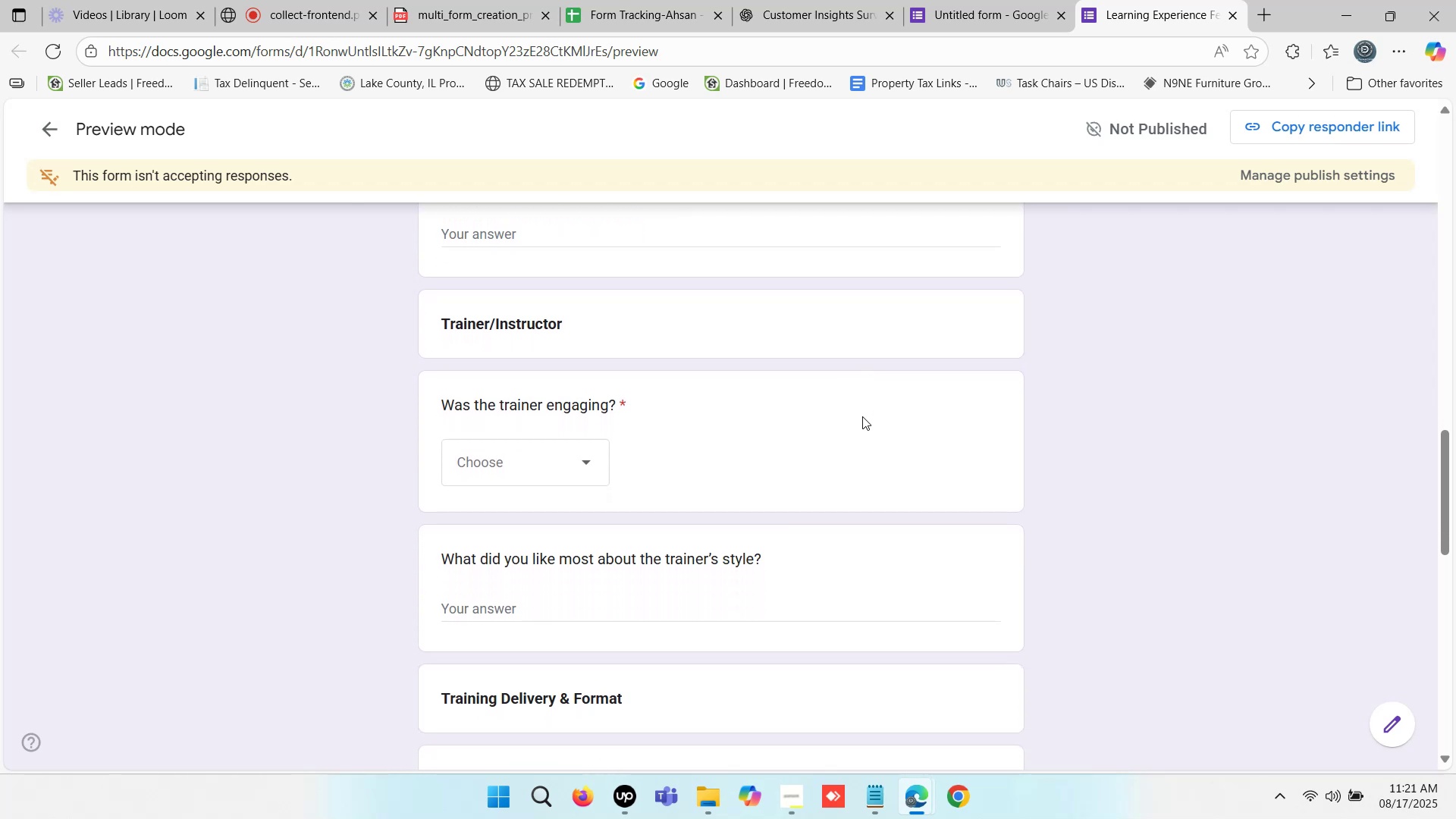 
key(ArrowDown)
 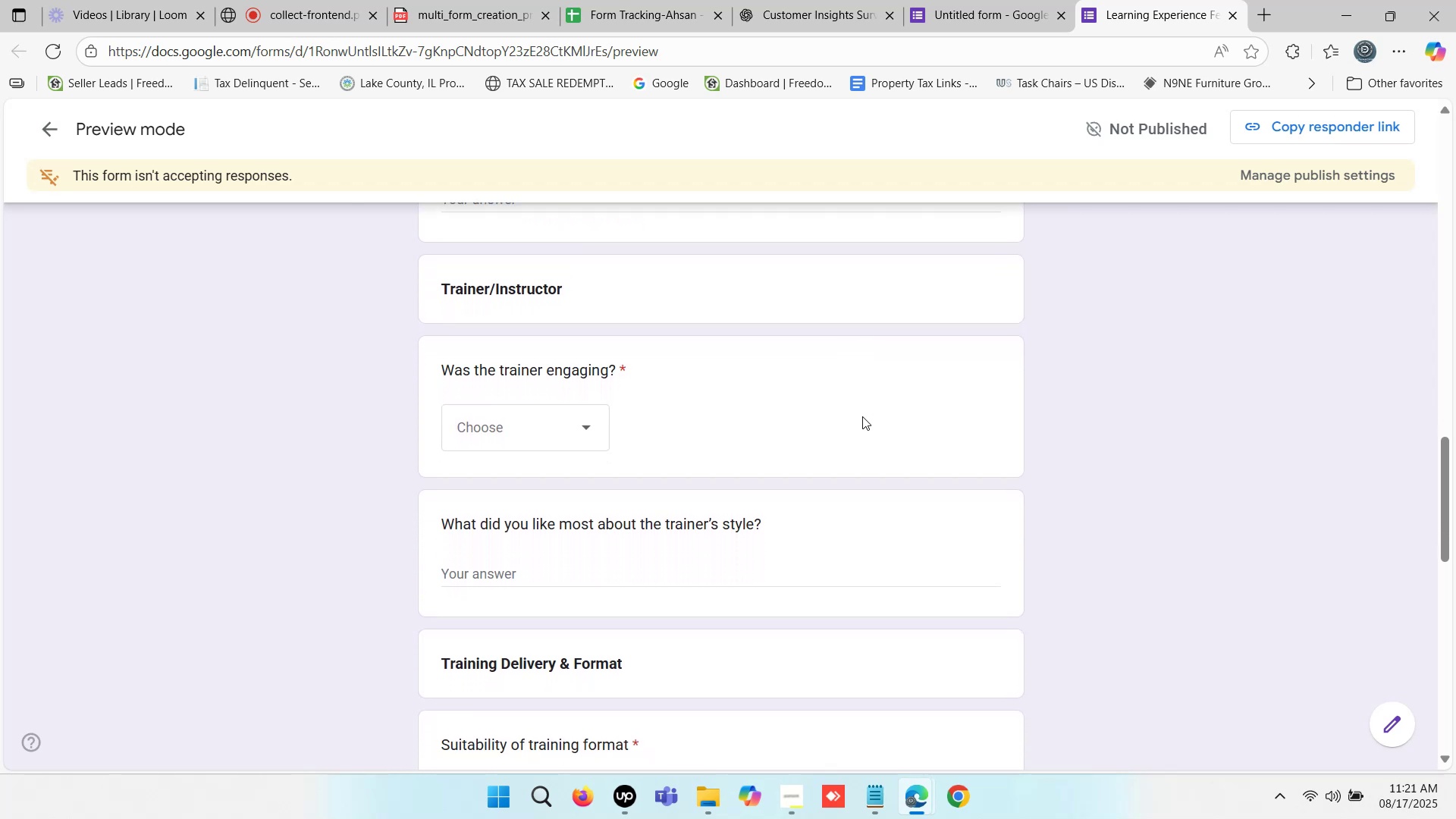 
key(ArrowDown)
 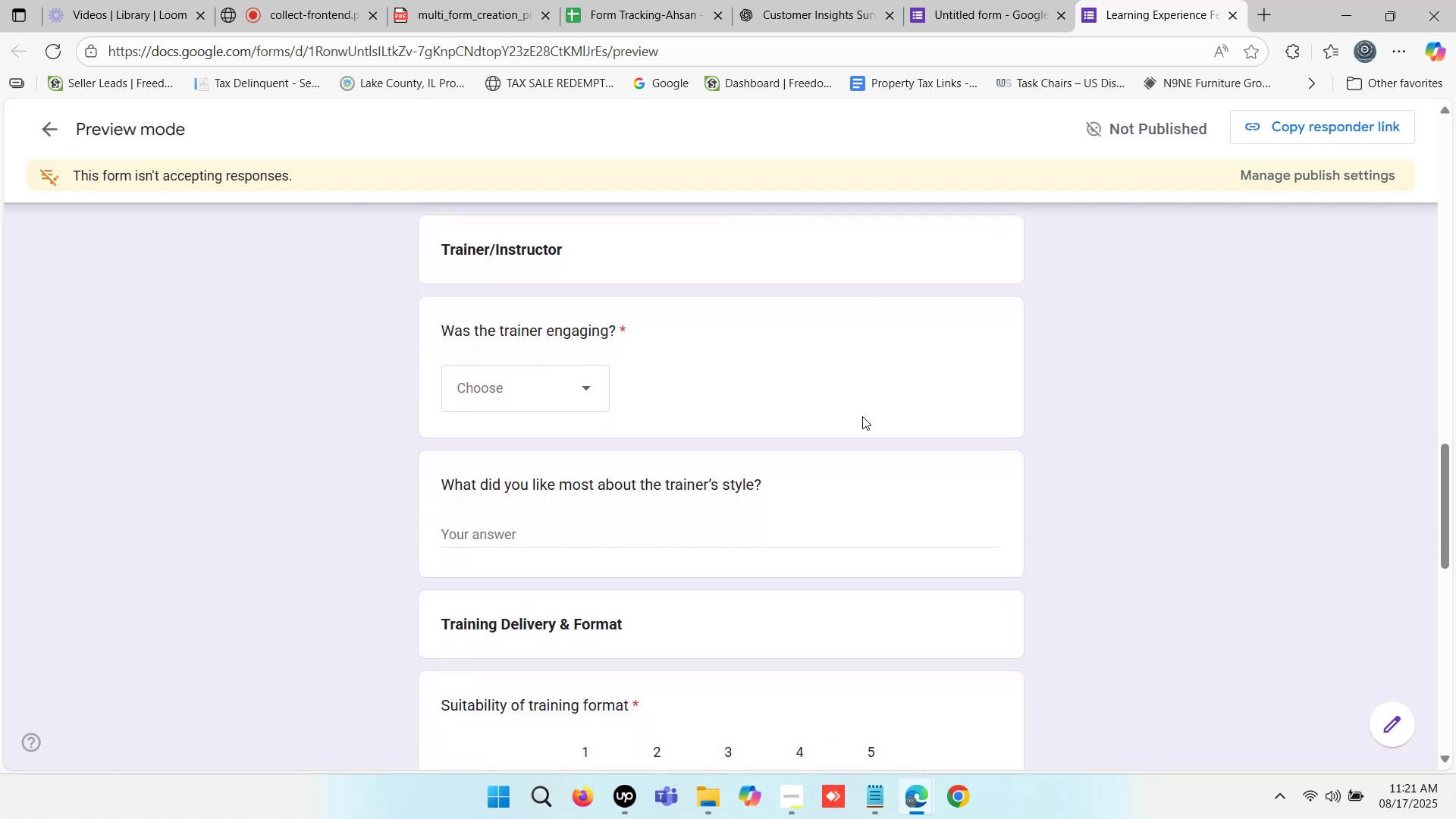 
key(ArrowDown)
 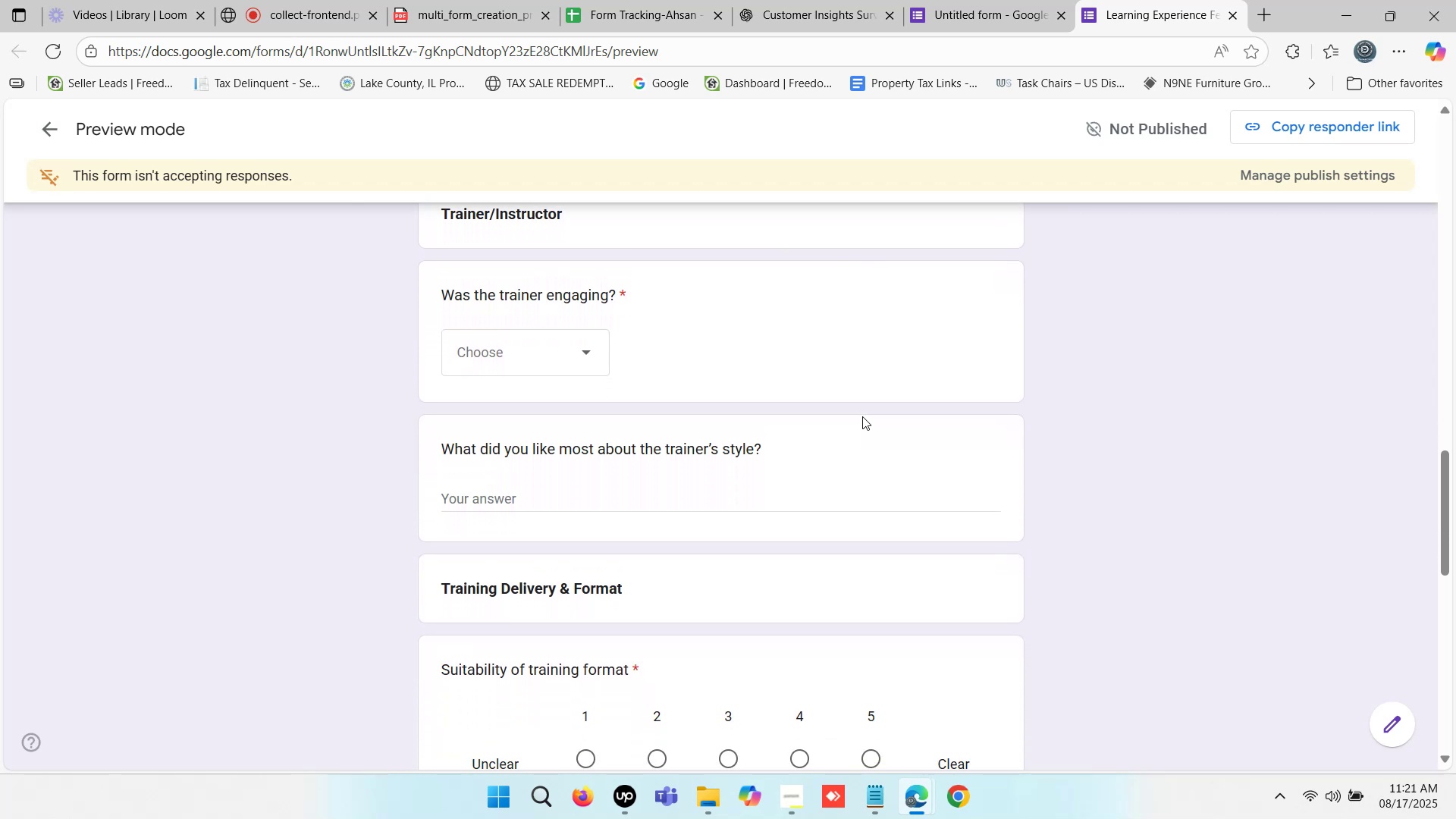 
key(ArrowDown)
 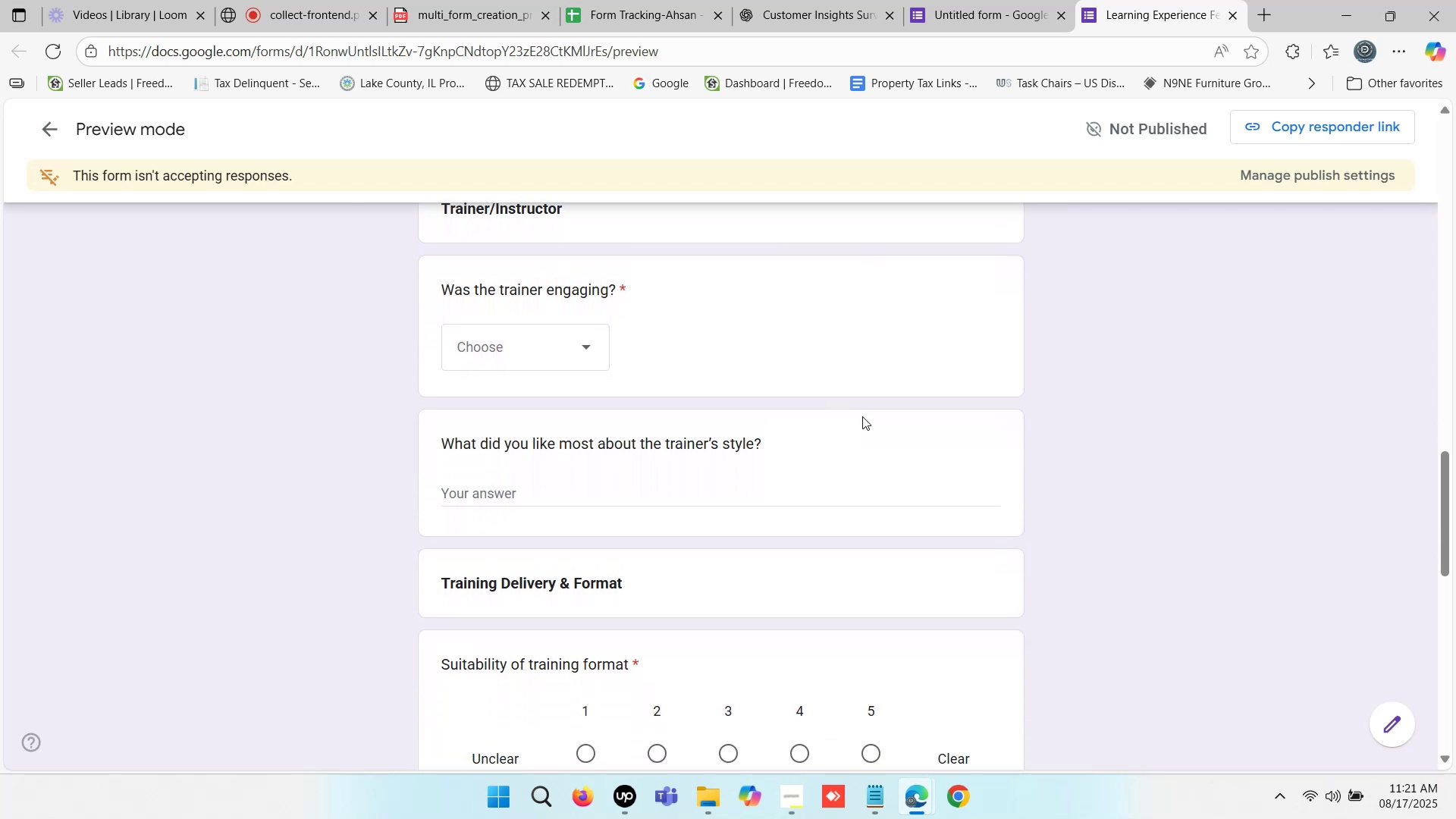 
key(ArrowDown)
 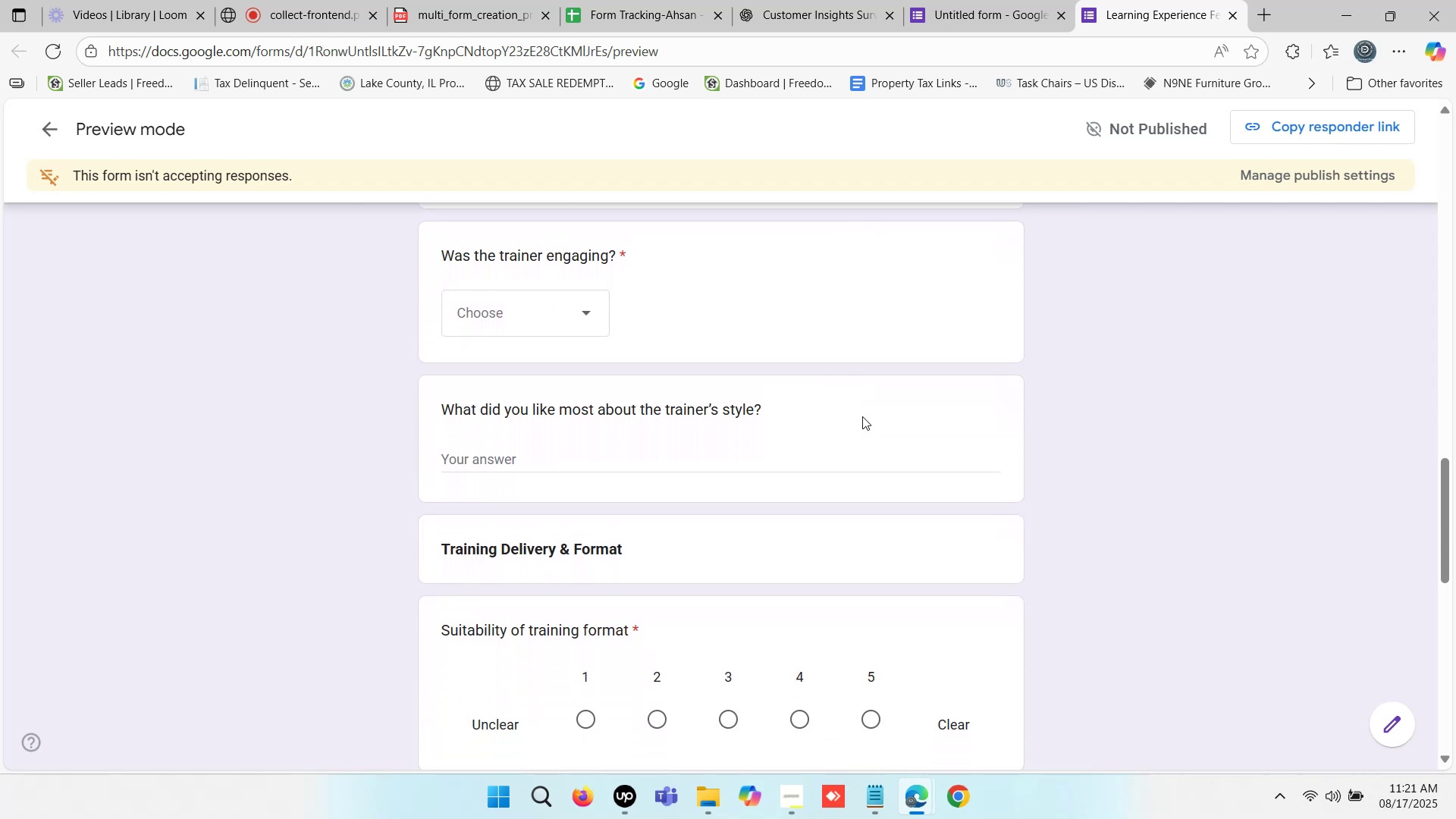 
key(ArrowDown)
 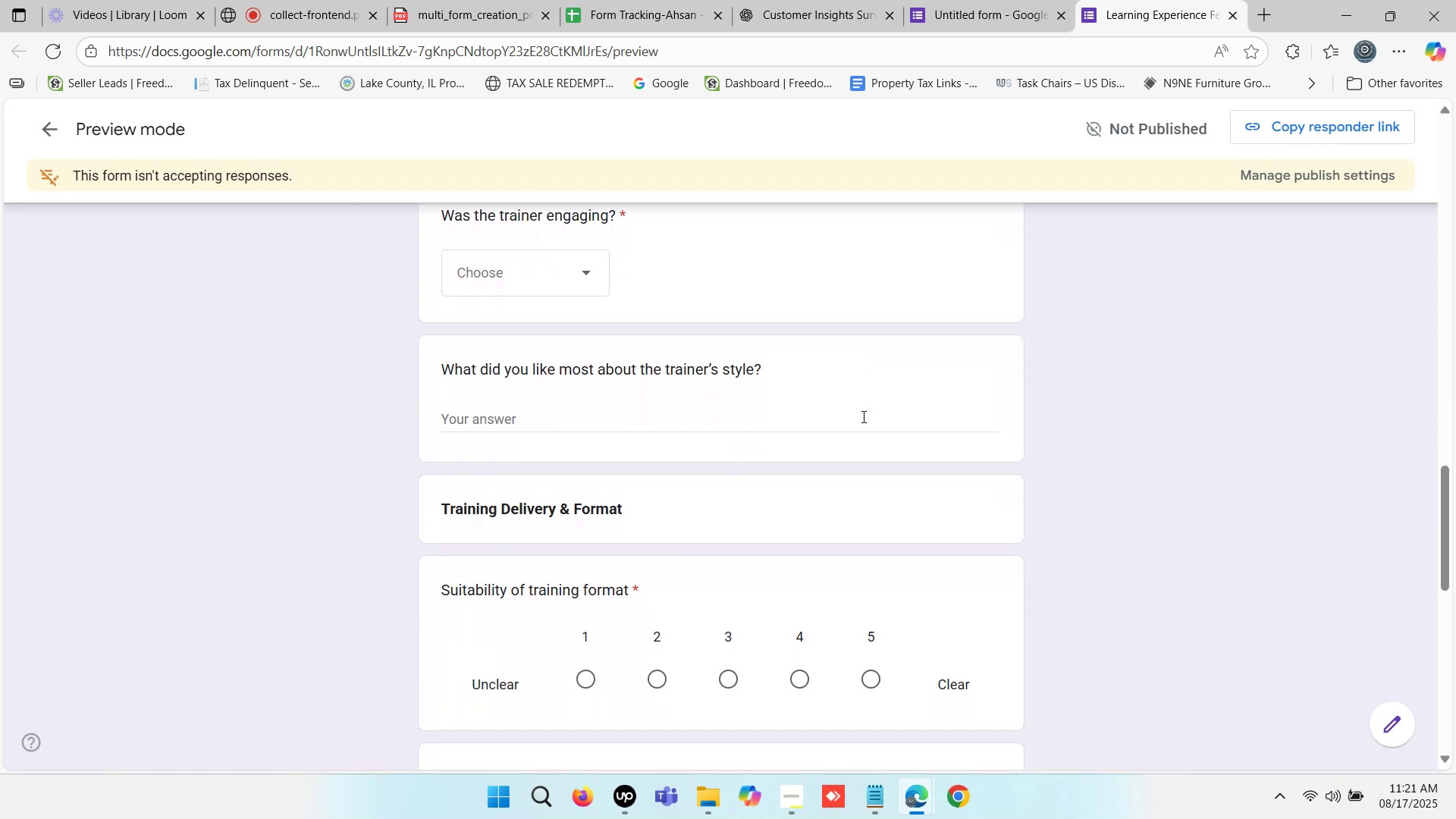 
key(ArrowDown)
 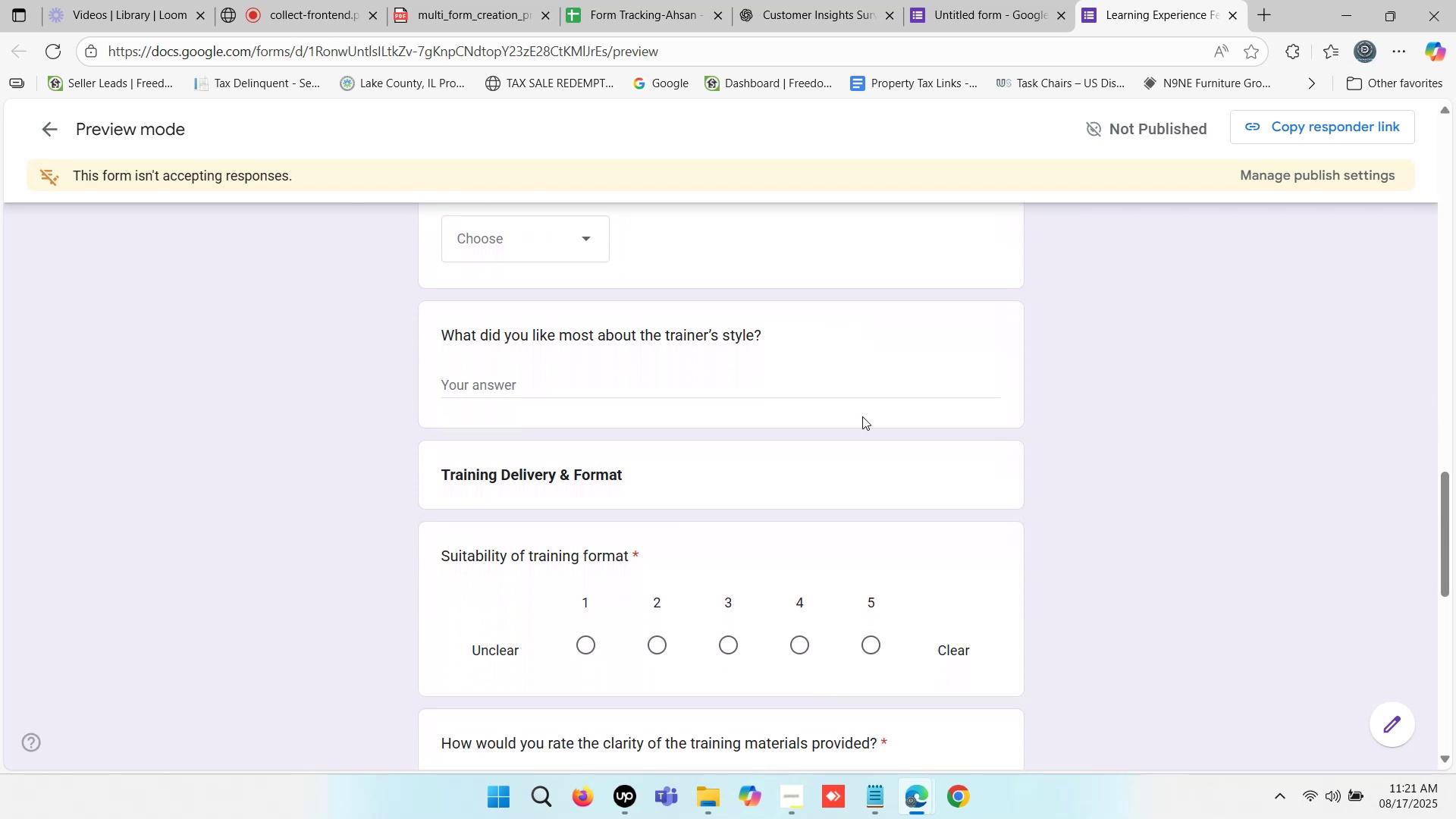 
key(ArrowDown)
 